 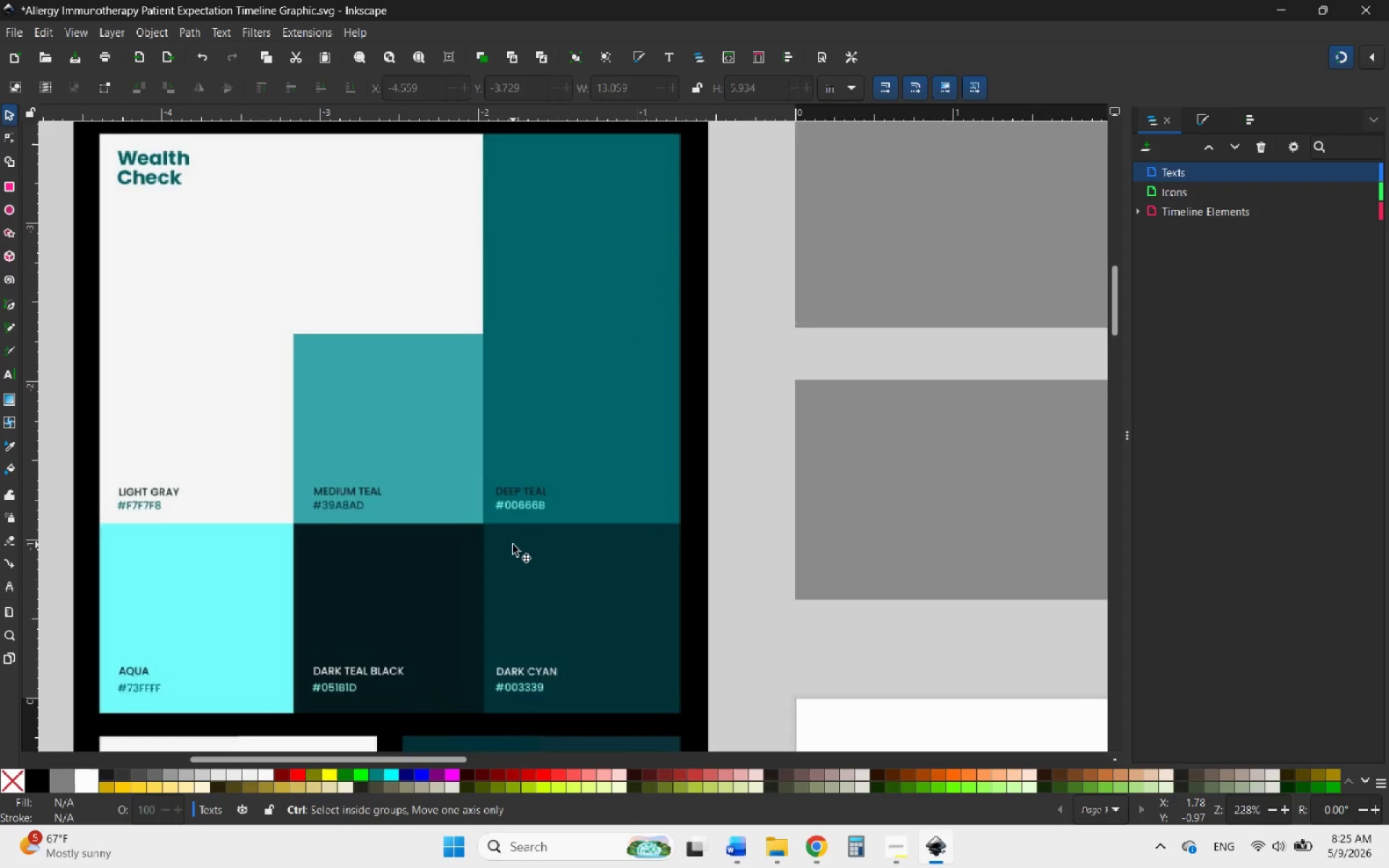 
scroll: coordinate [513, 545], scroll_direction: down, amount: 1.0
 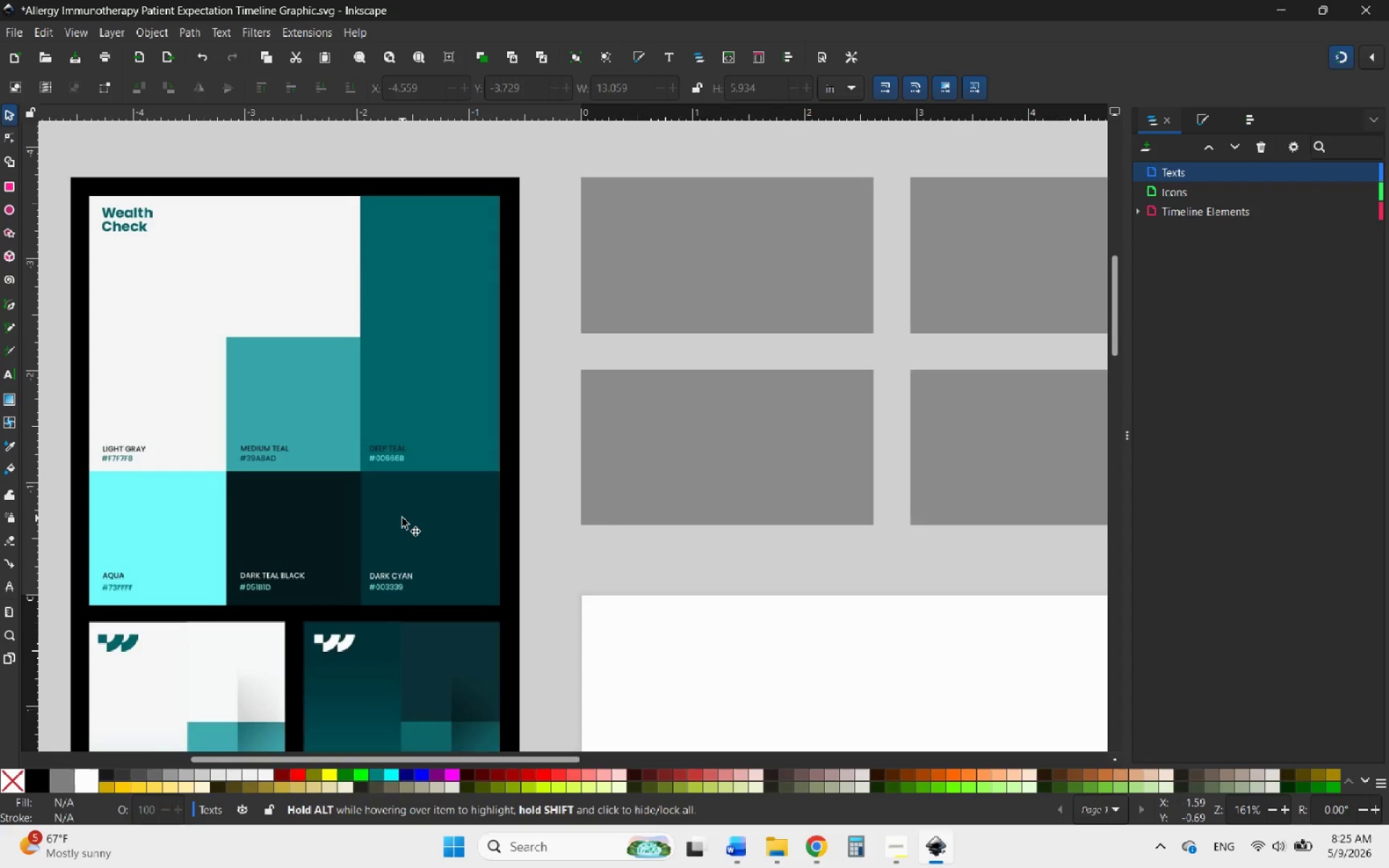 
left_click([805, 273])
 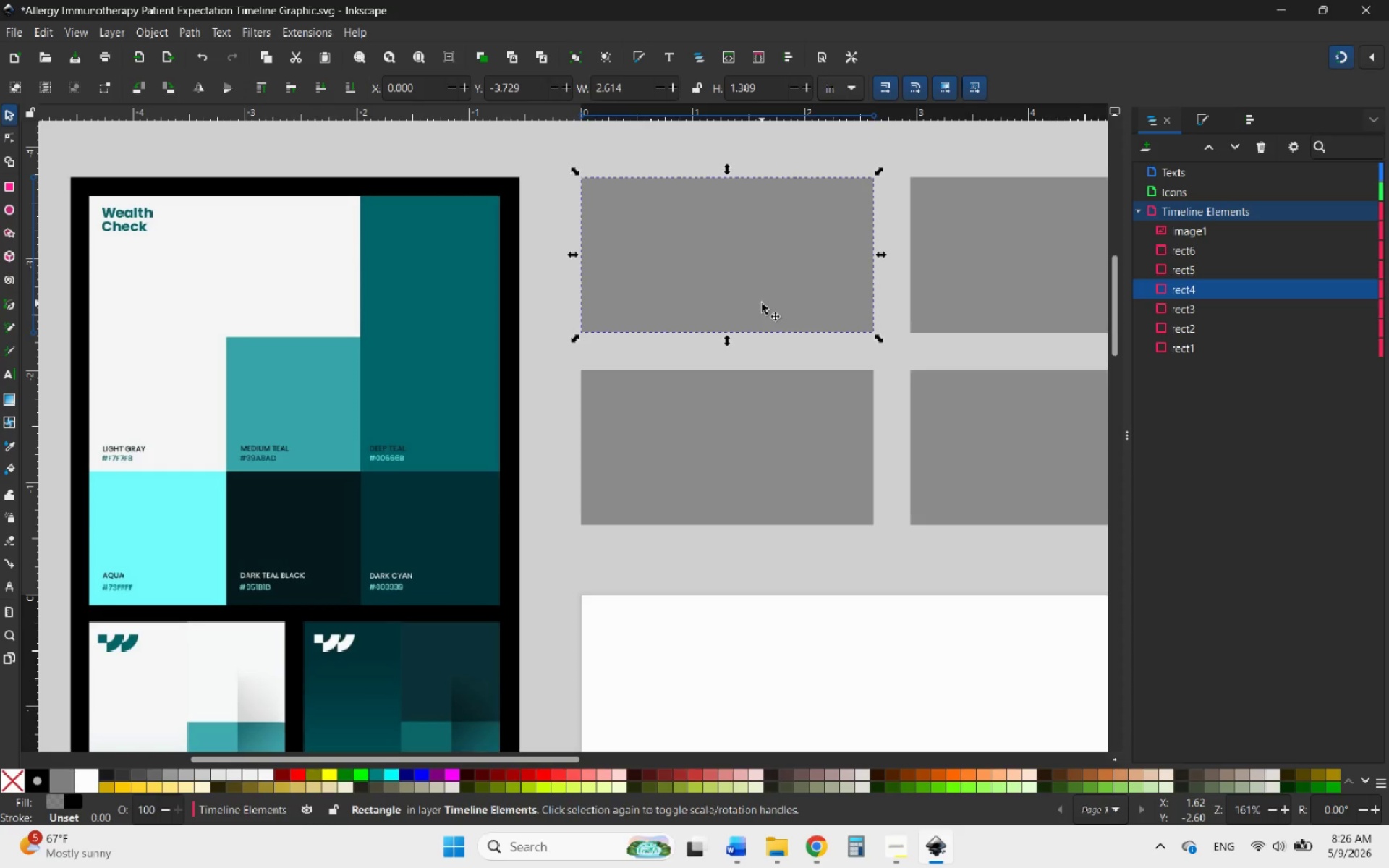 
left_click([1200, 111])
 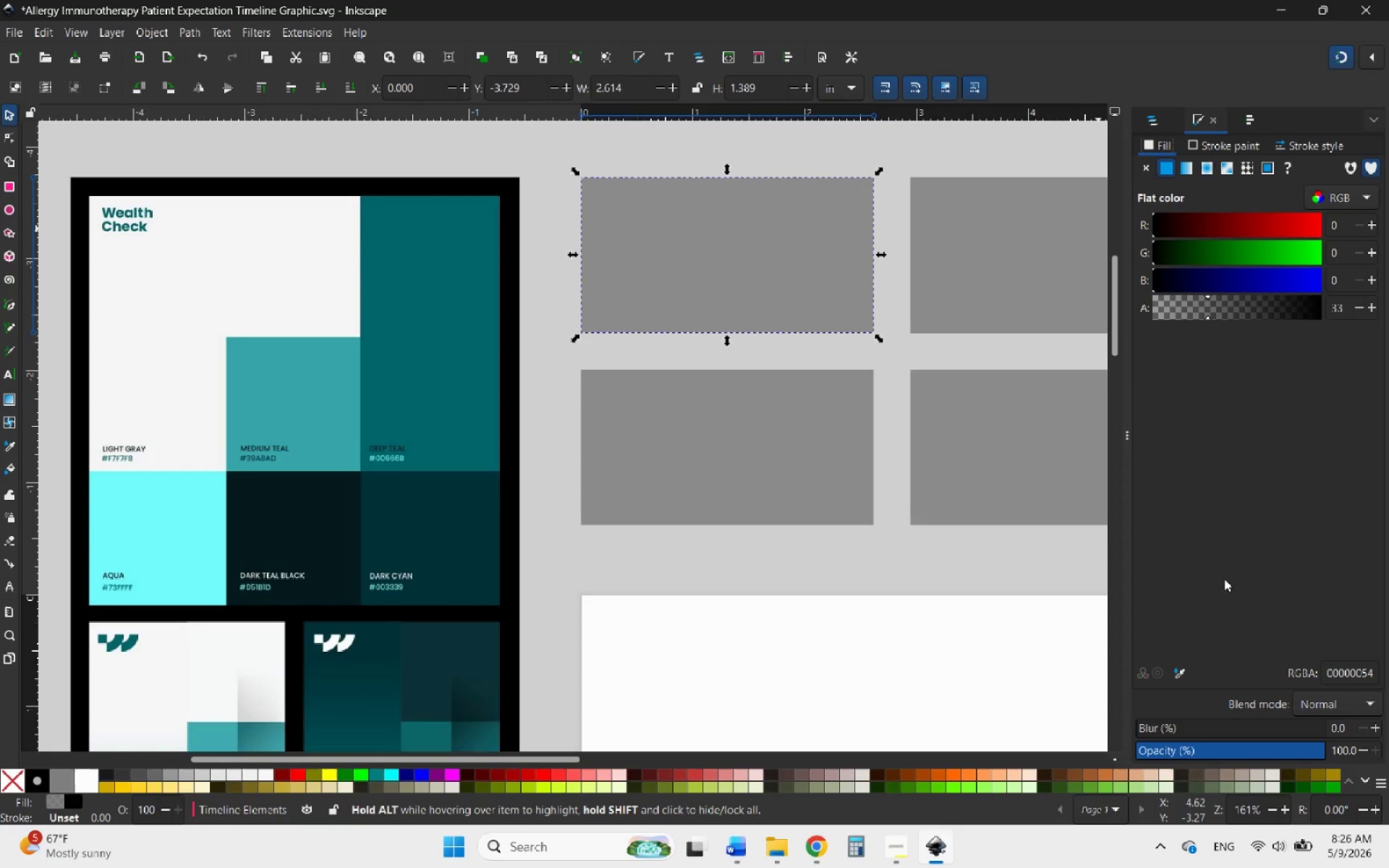 
mouse_move([1322, 665])
 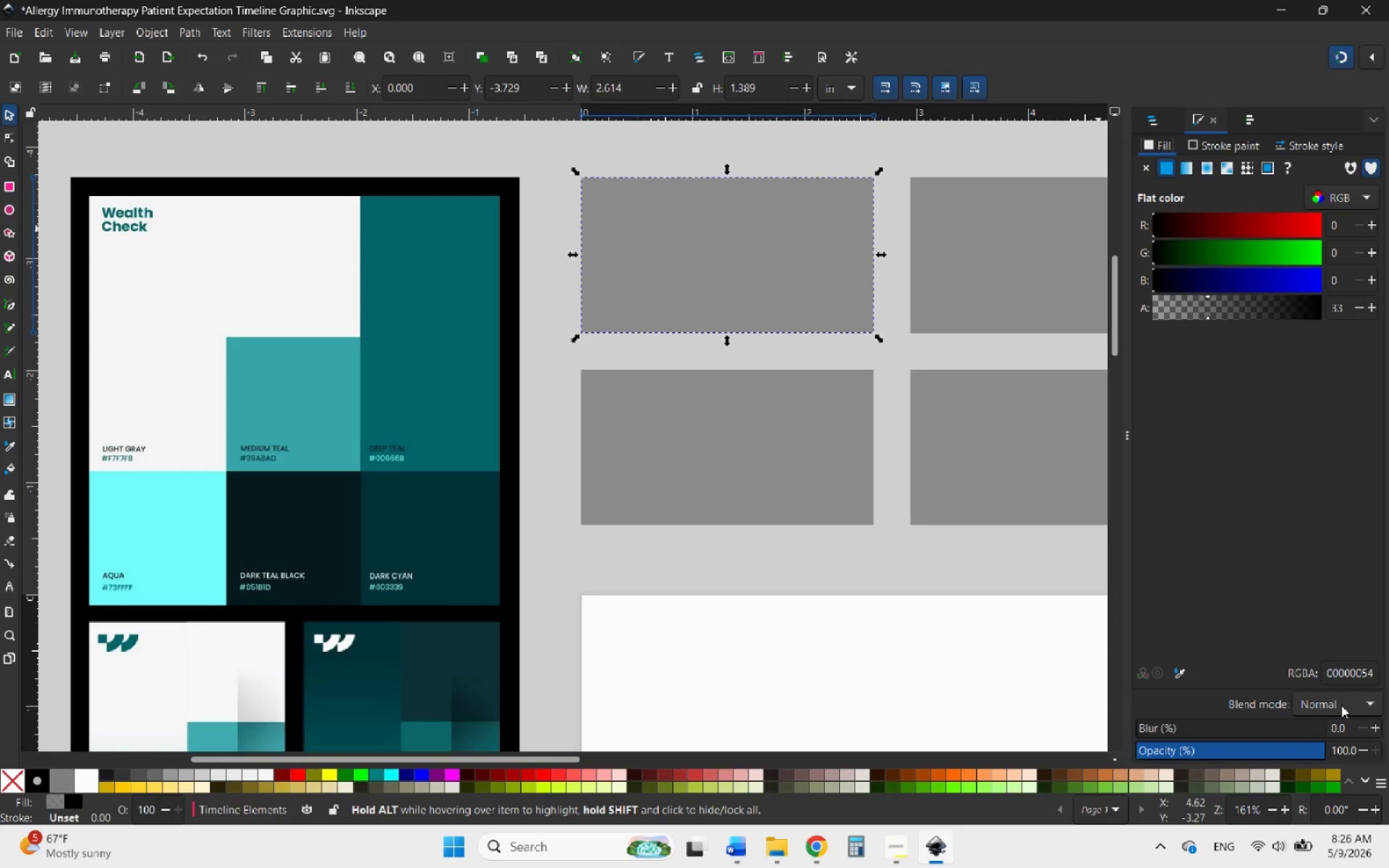 
mouse_move([1372, 673])
 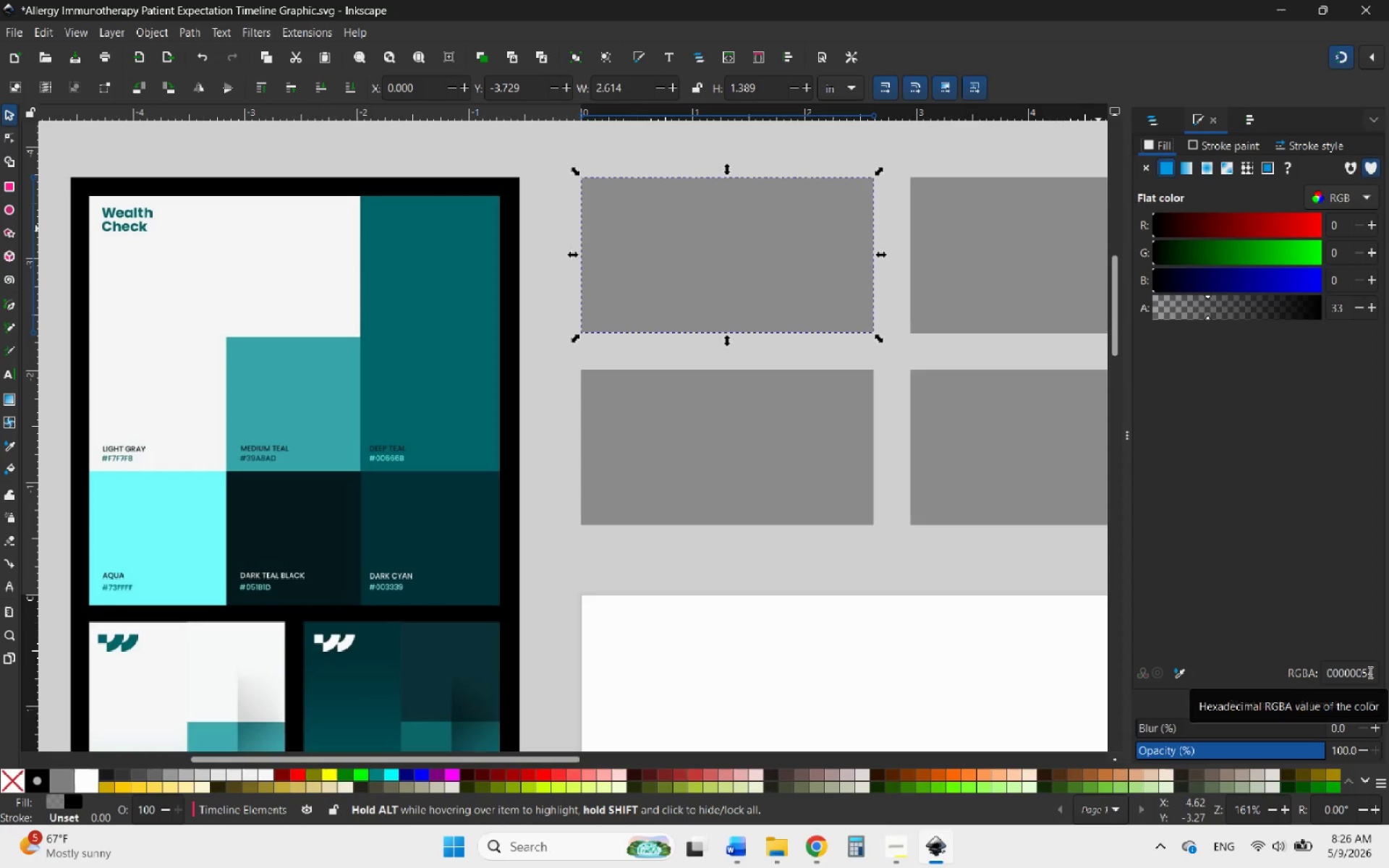 
left_click([1369, 672])
 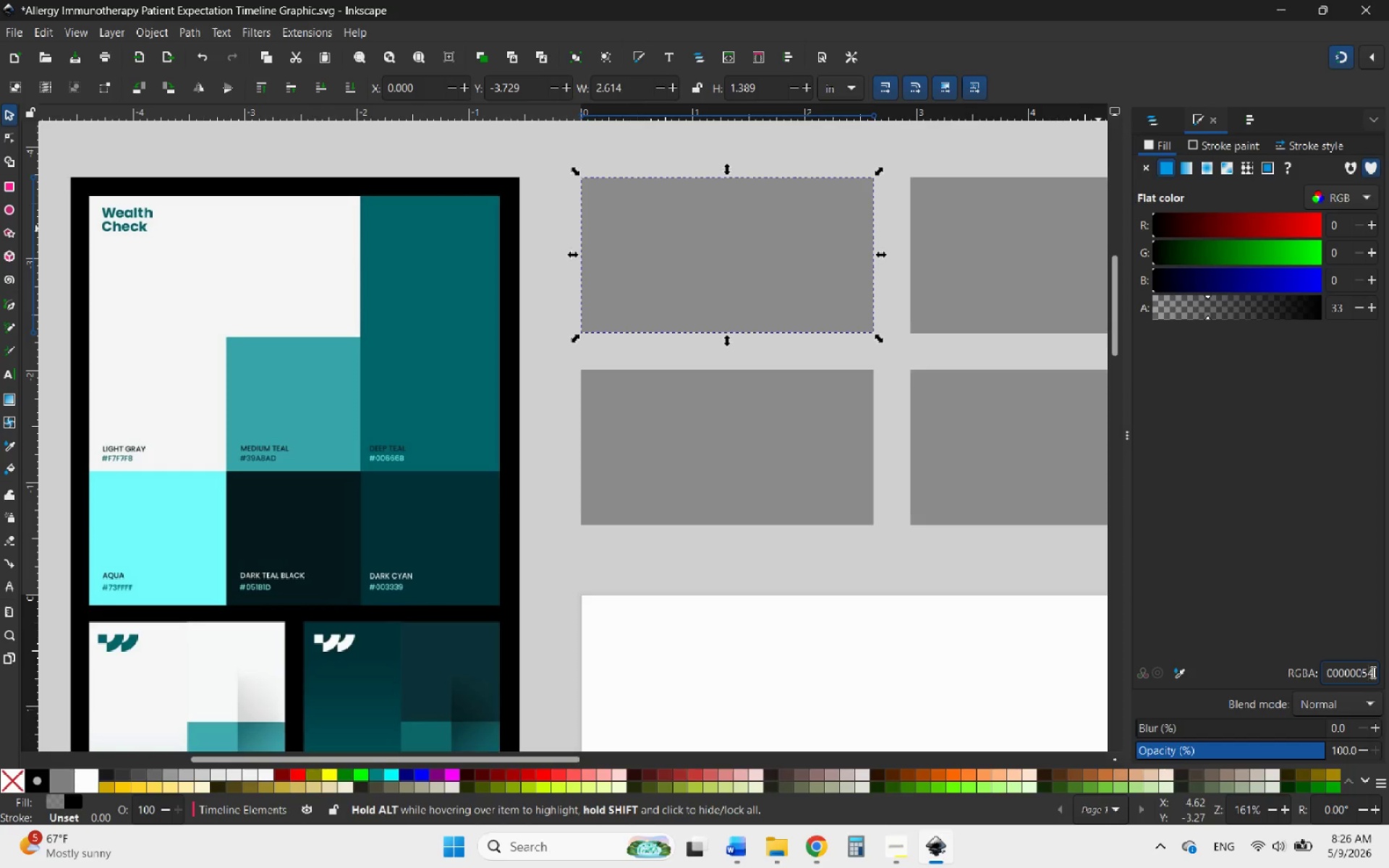 
left_click_drag(start_coordinate=[1372, 672], to_coordinate=[1304, 671])
 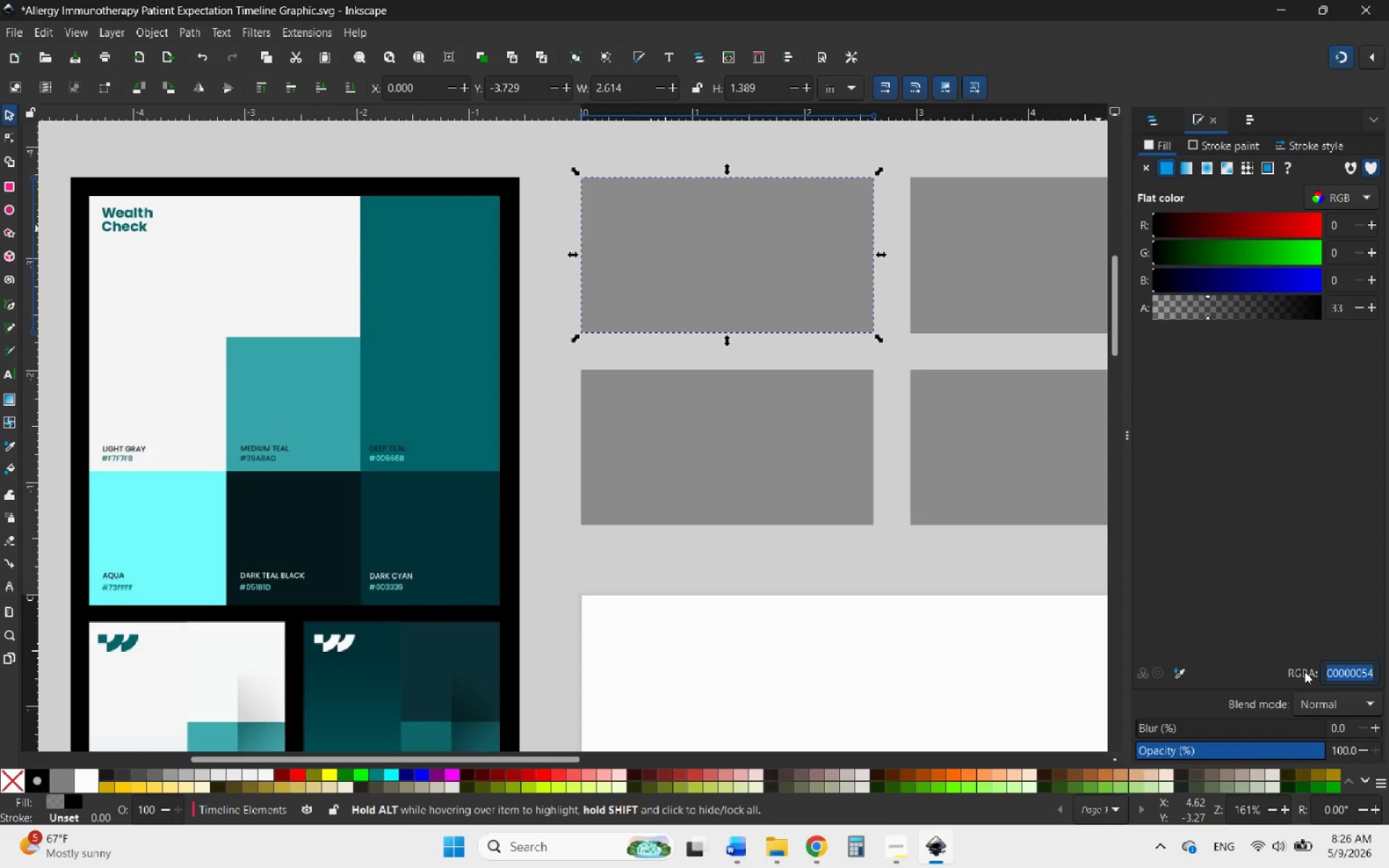 
key(Backspace)
 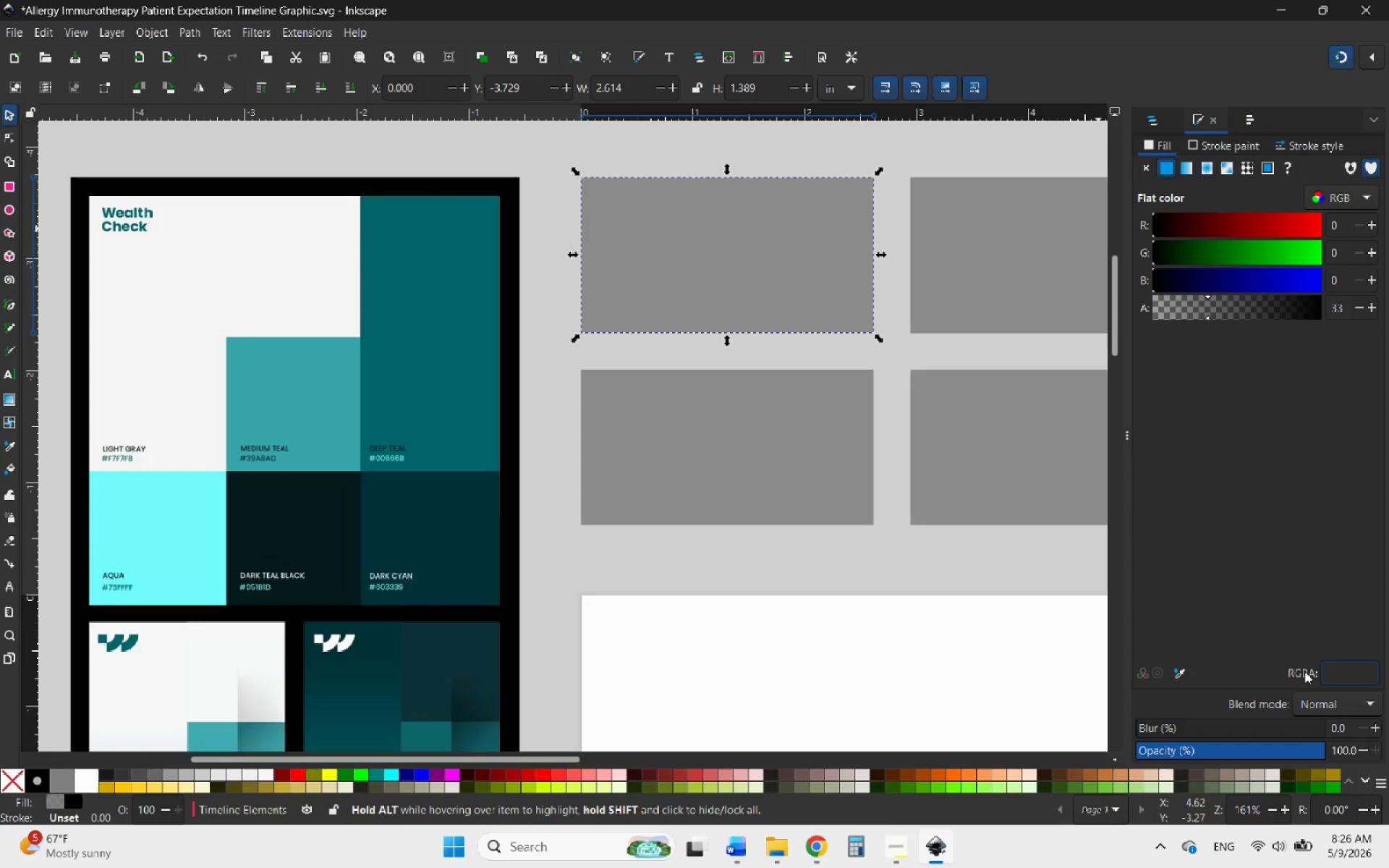 
type(F7F7F8)
 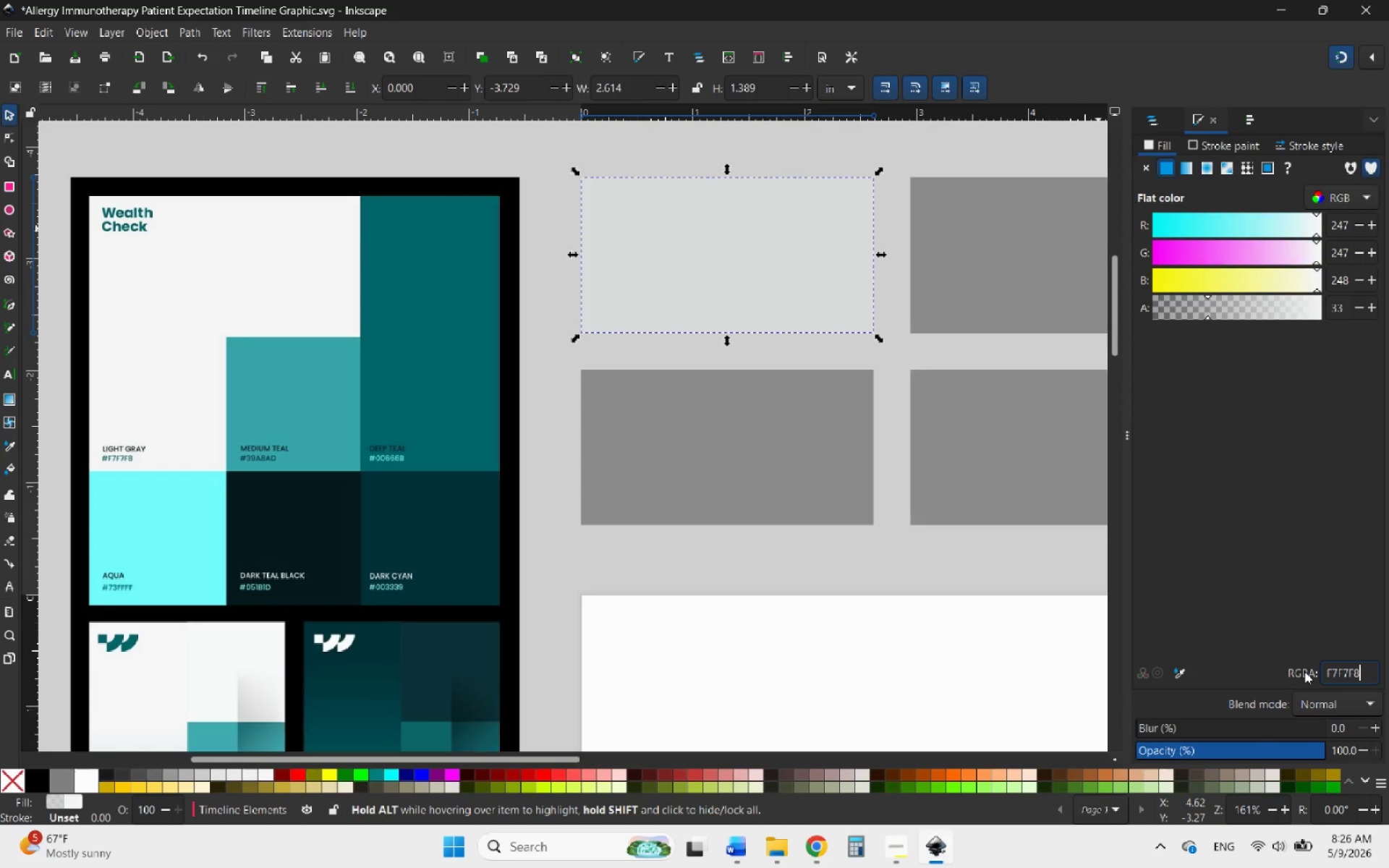 
wait(7.75)
 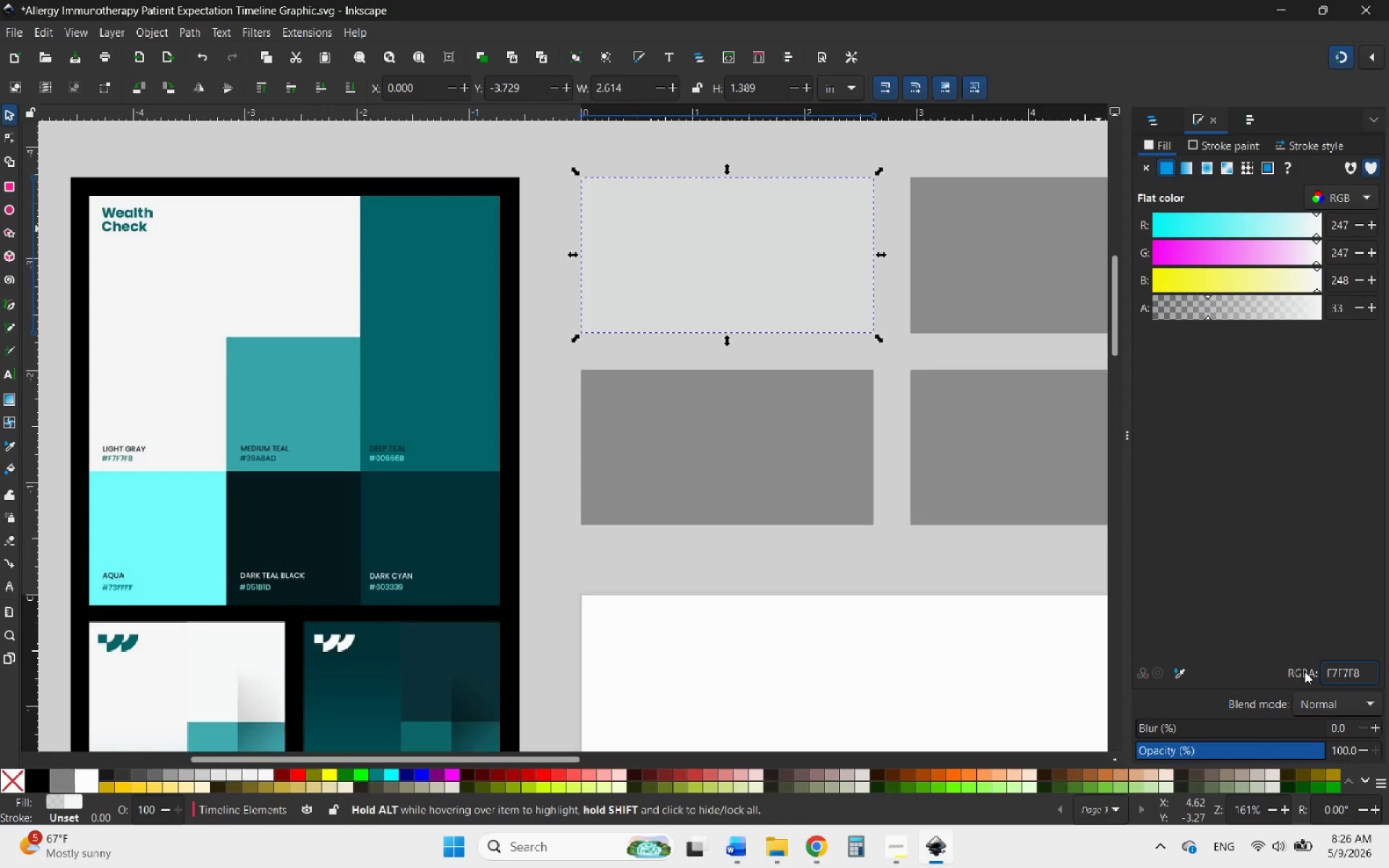 
key(Enter)
 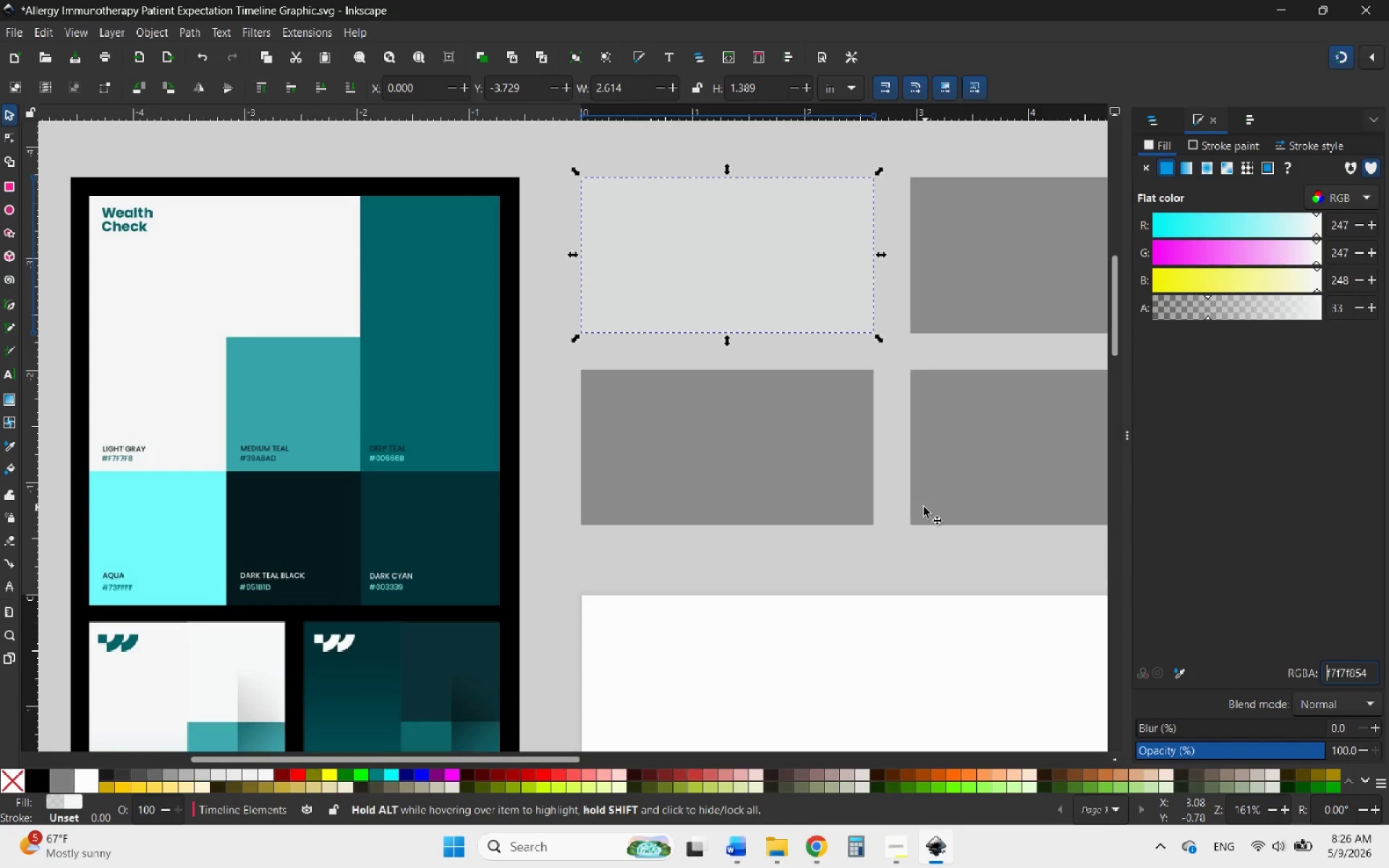 
wait(6.11)
 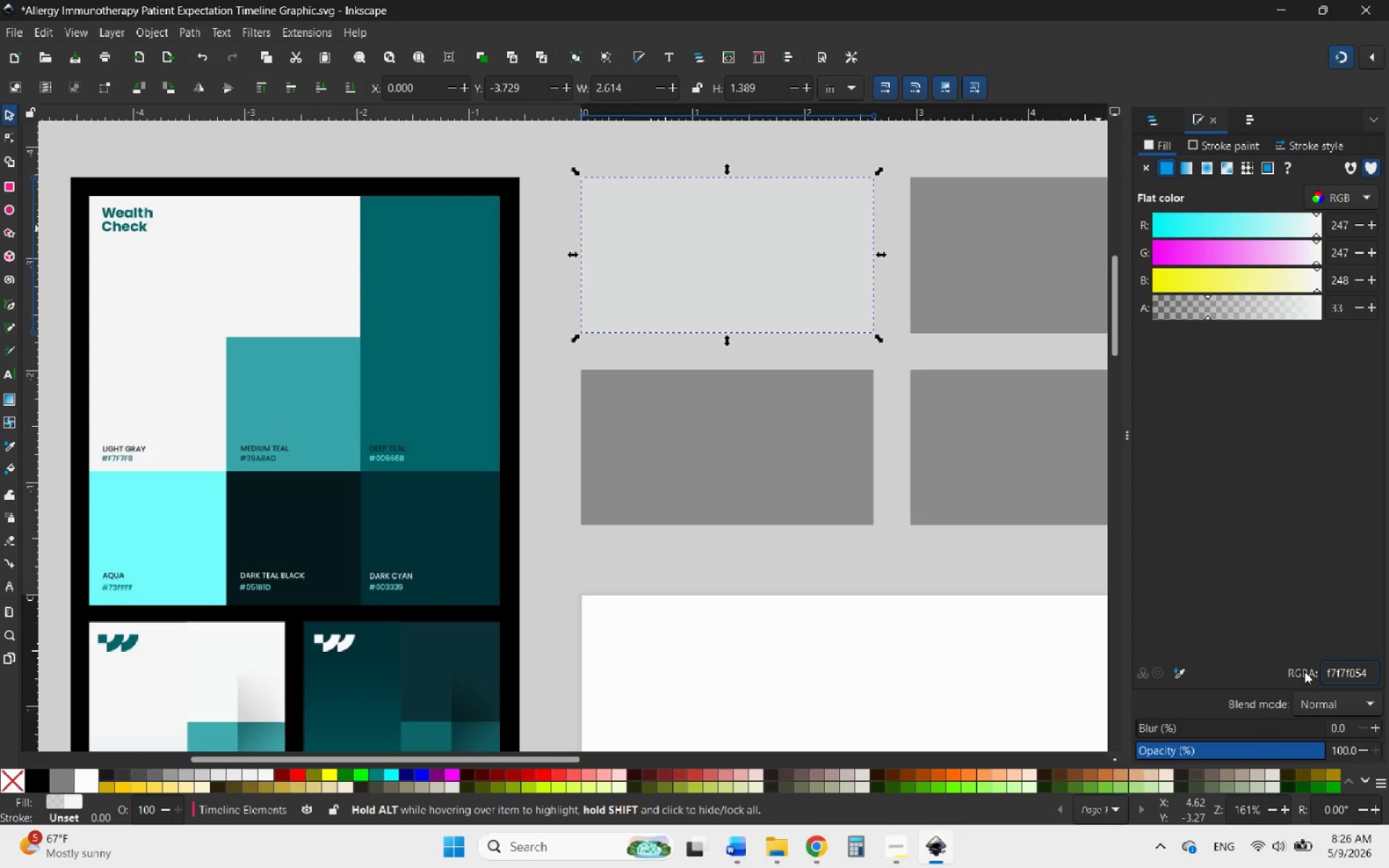 
left_click([932, 294])
 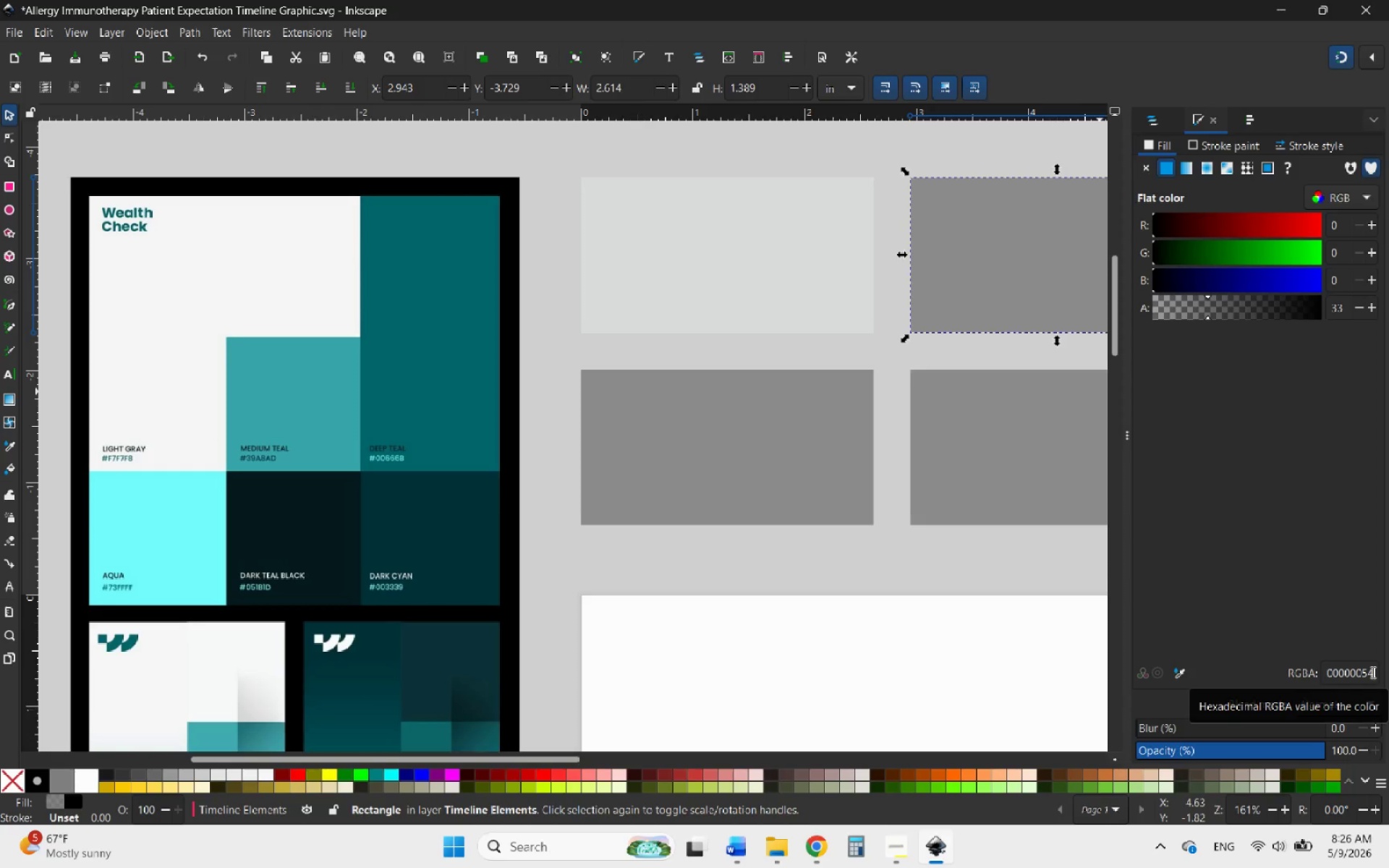 
wait(5.92)
 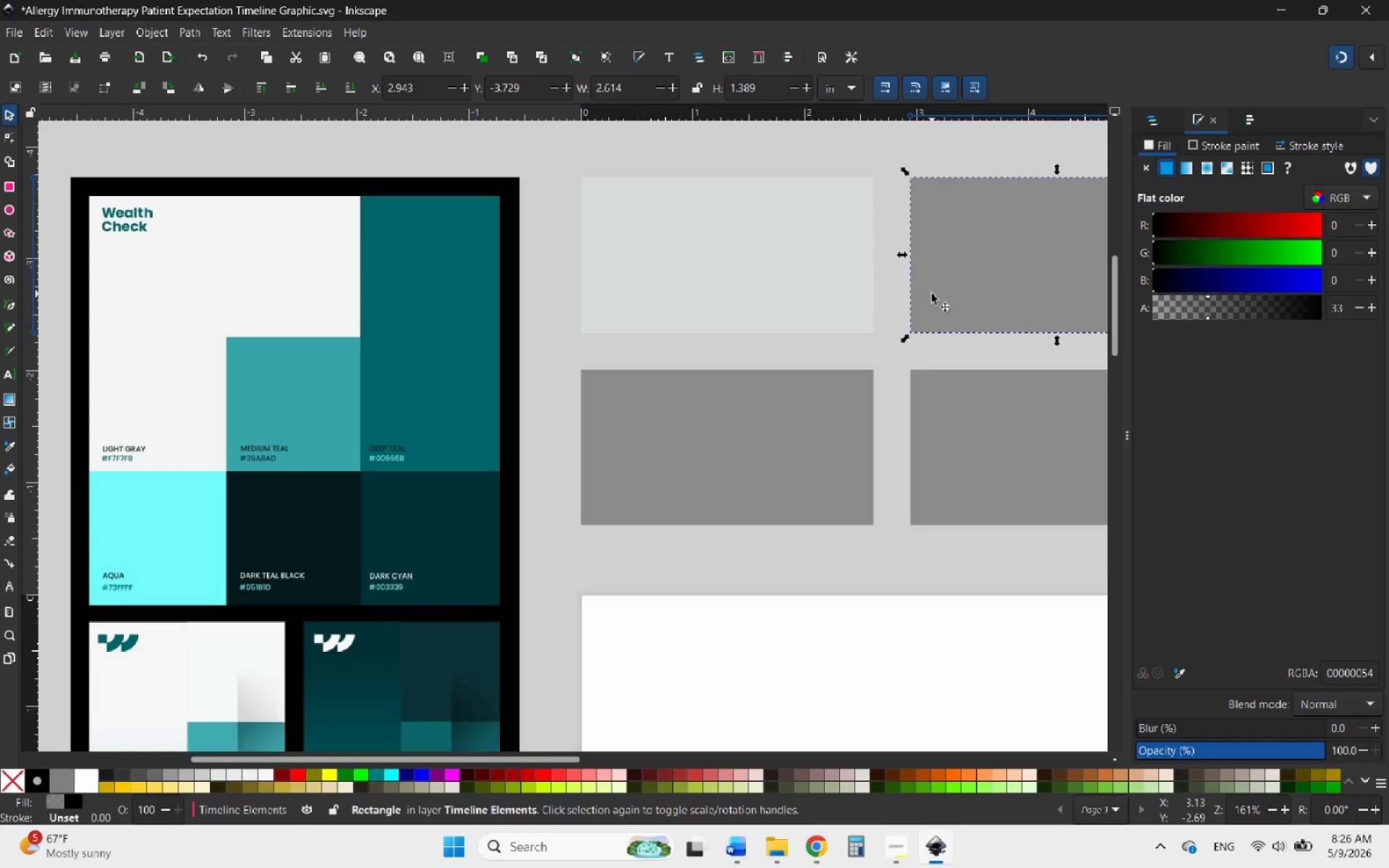 
left_click([1372, 672])
 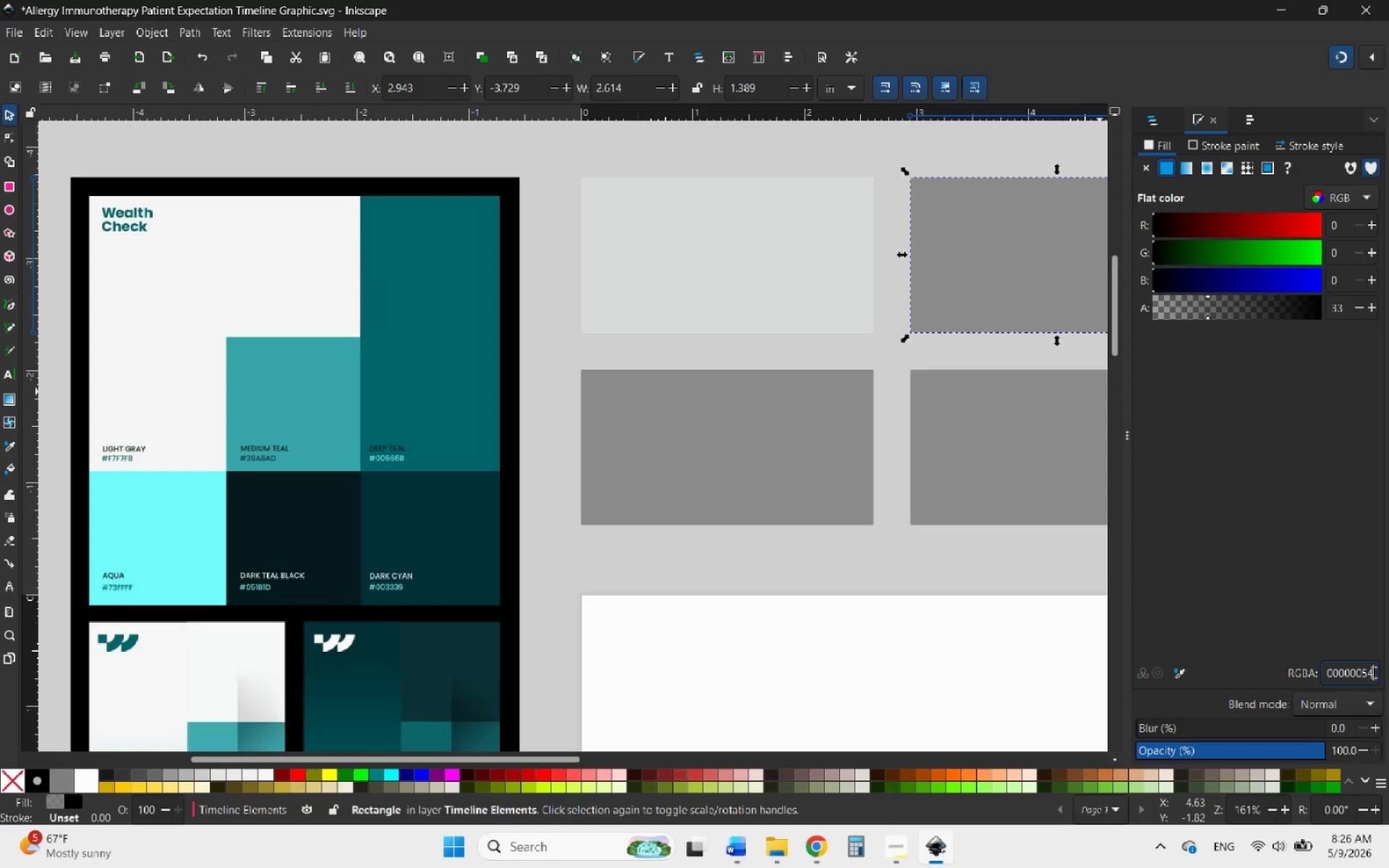 
left_click_drag(start_coordinate=[1372, 672], to_coordinate=[1328, 673])
 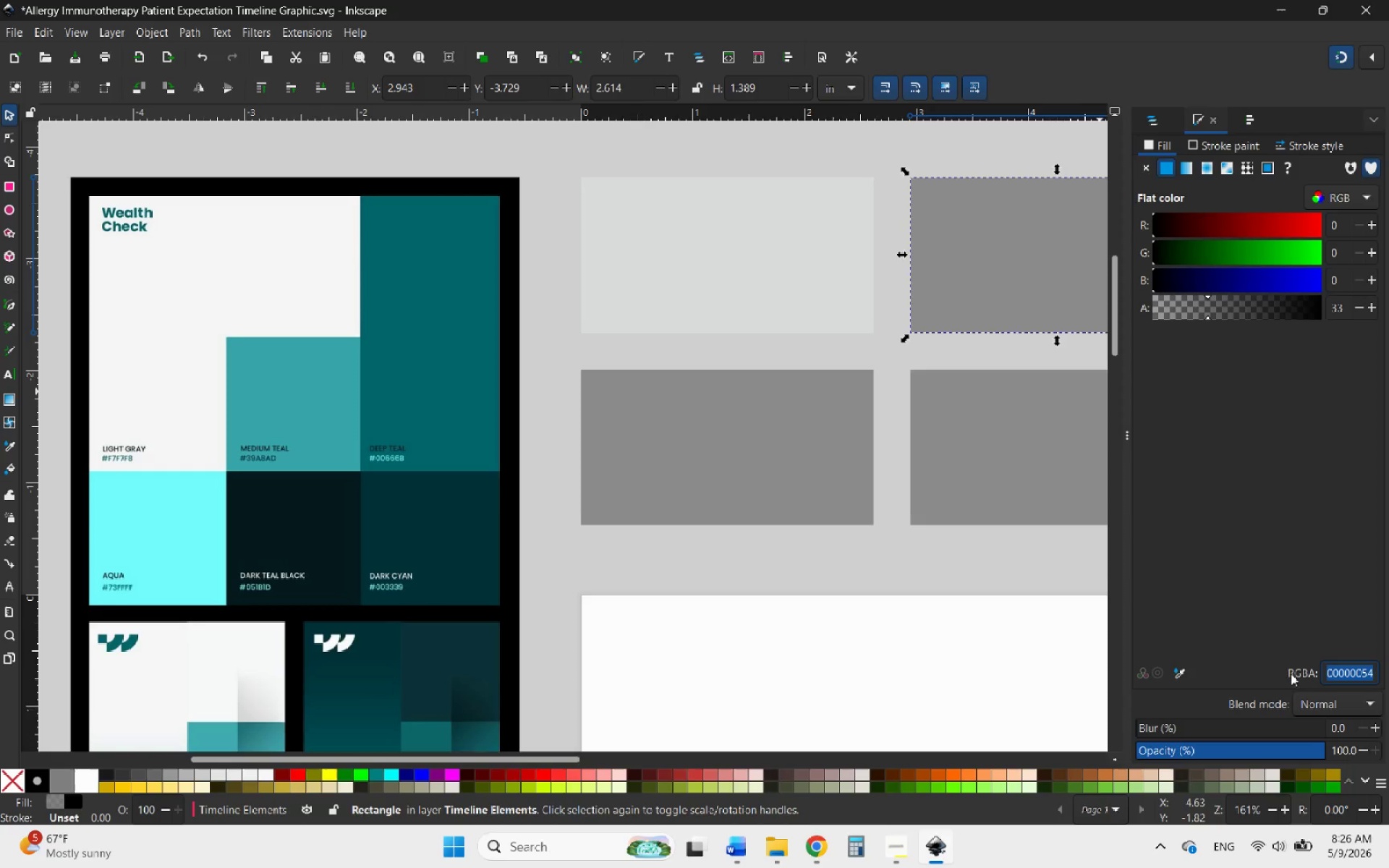 
left_click_drag(start_coordinate=[1284, 673], to_coordinate=[1275, 673])
 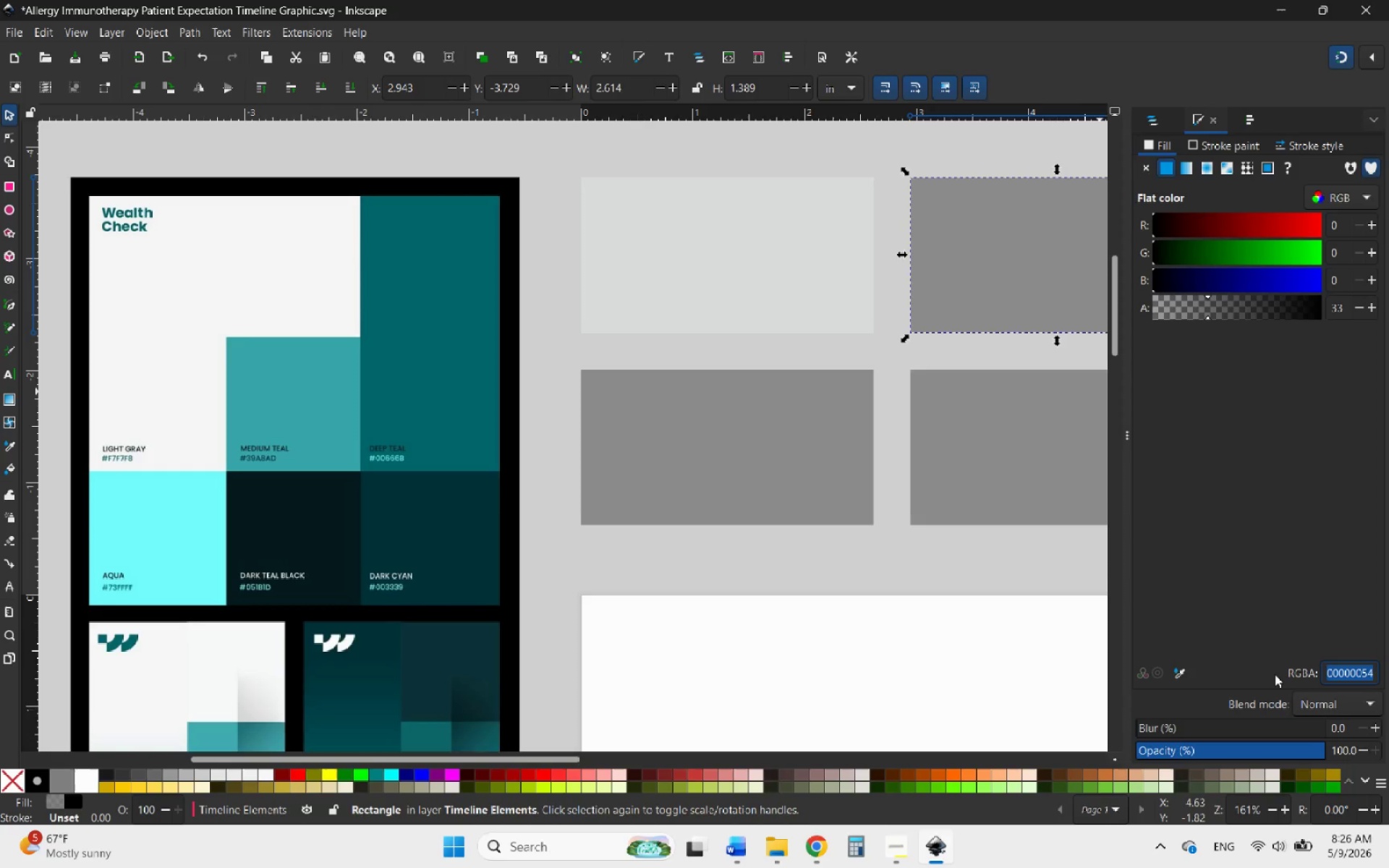 
type(39A8AD)
 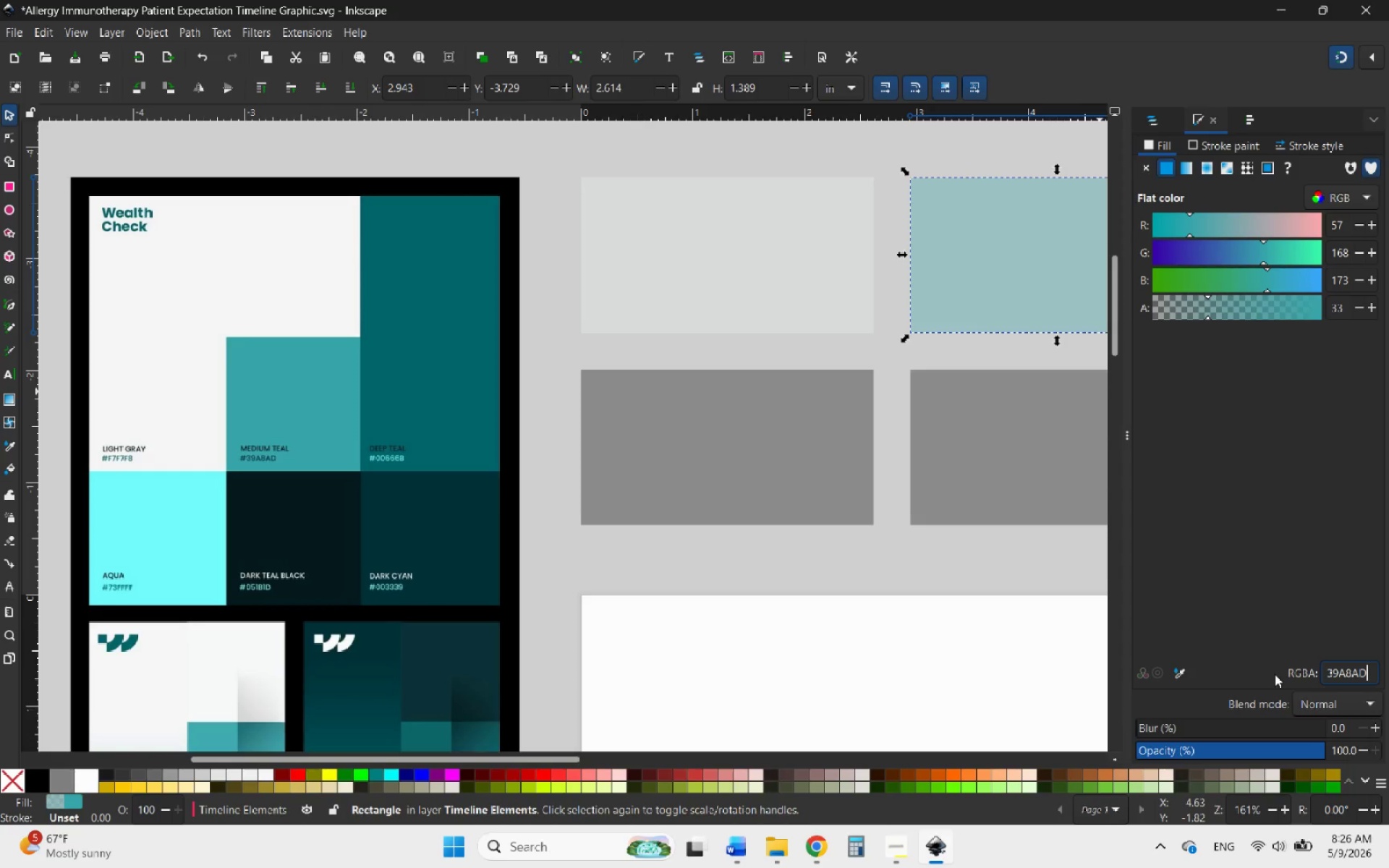 
wait(5.61)
 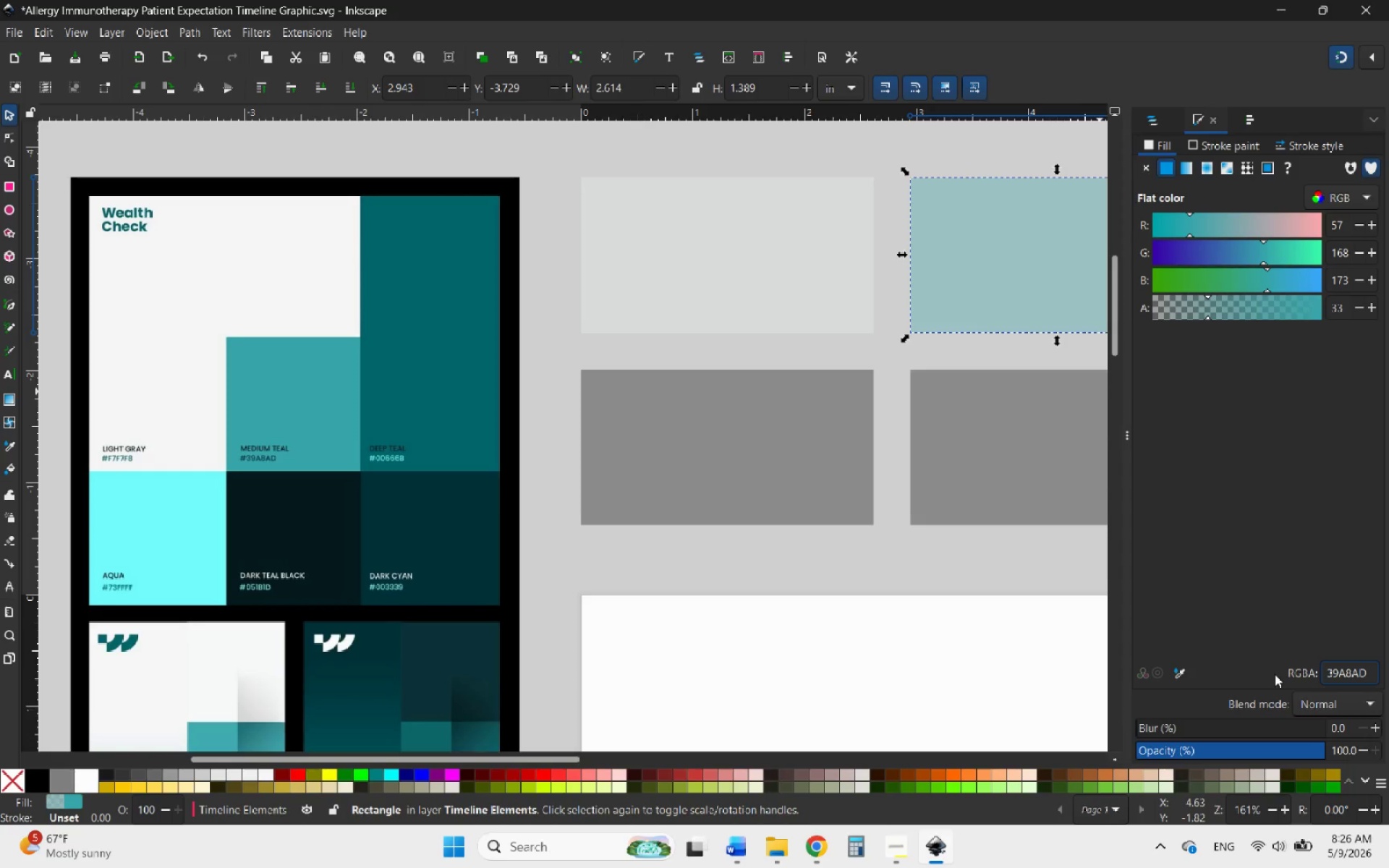 
key(Enter)
 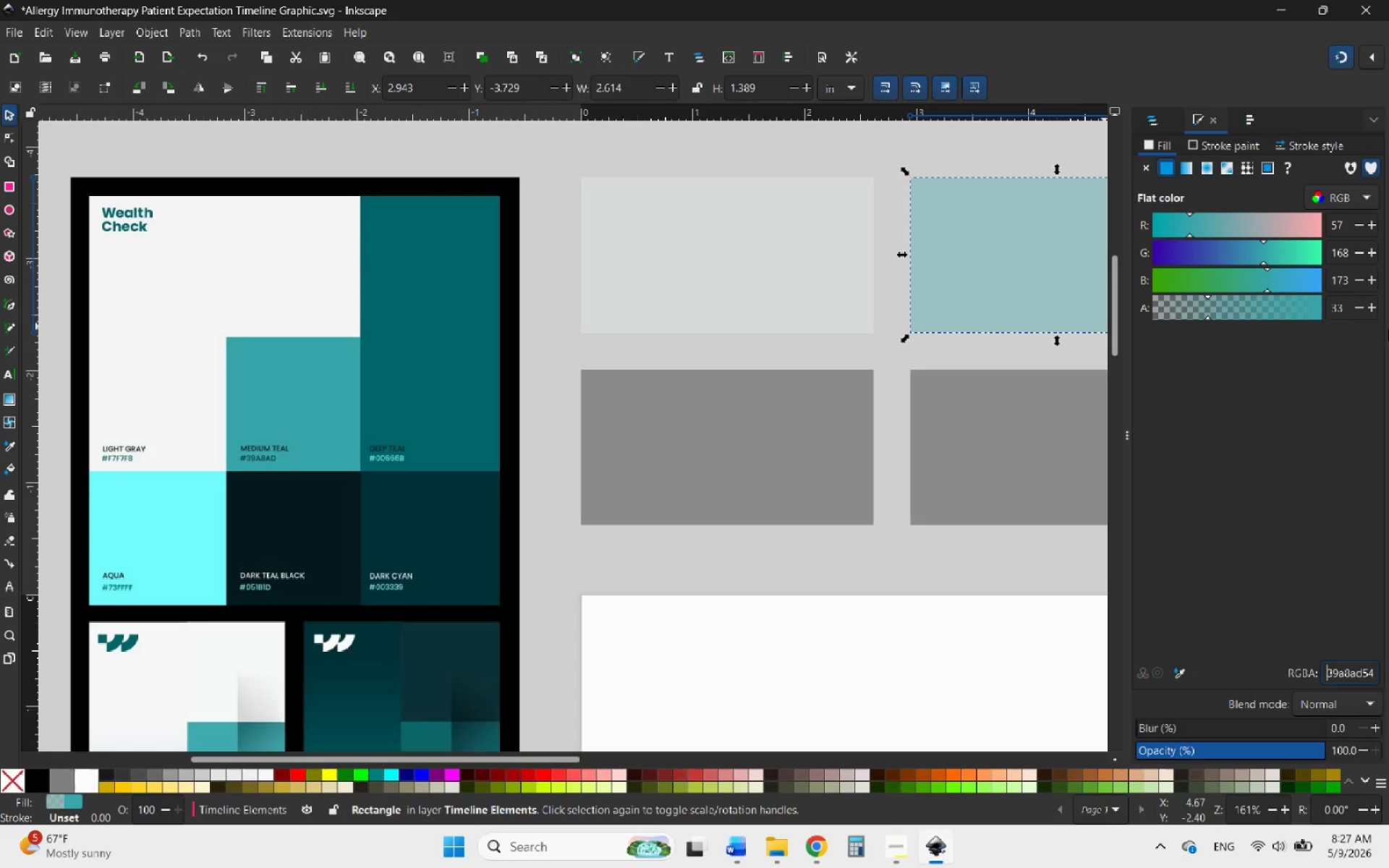 
wait(6.34)
 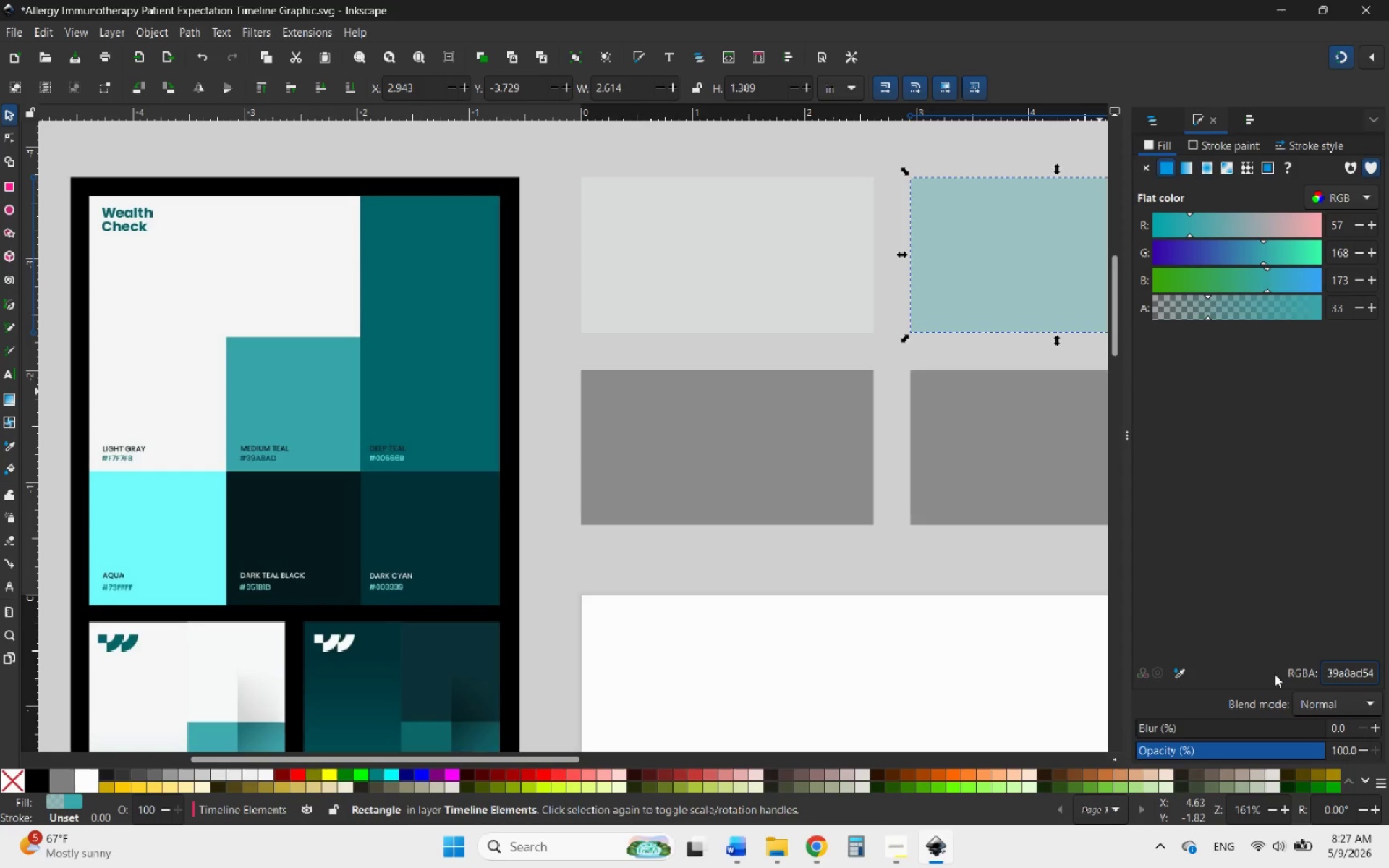 
left_click_drag(start_coordinate=[1283, 308], to_coordinate=[1365, 304])
 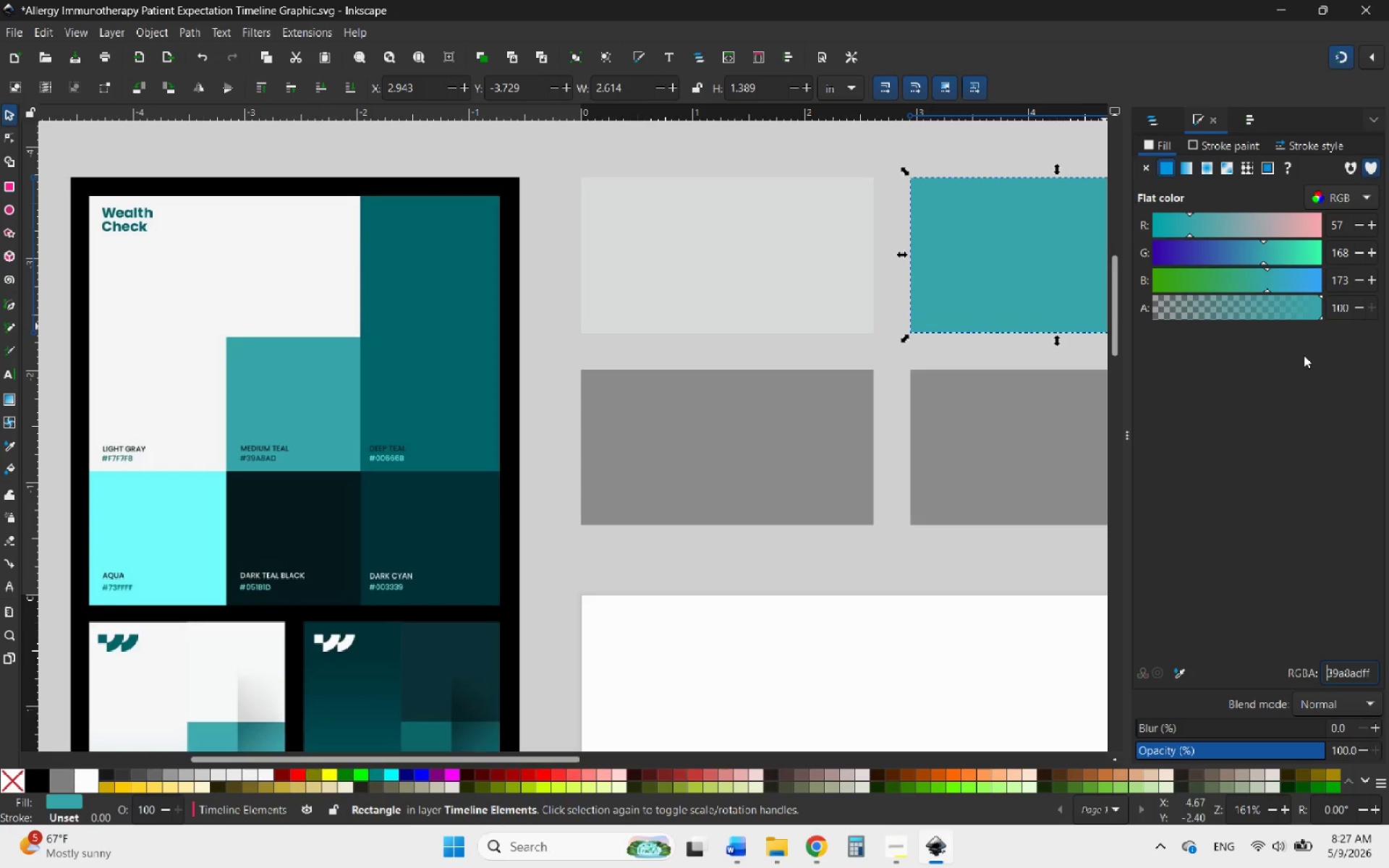 
left_click([708, 270])
 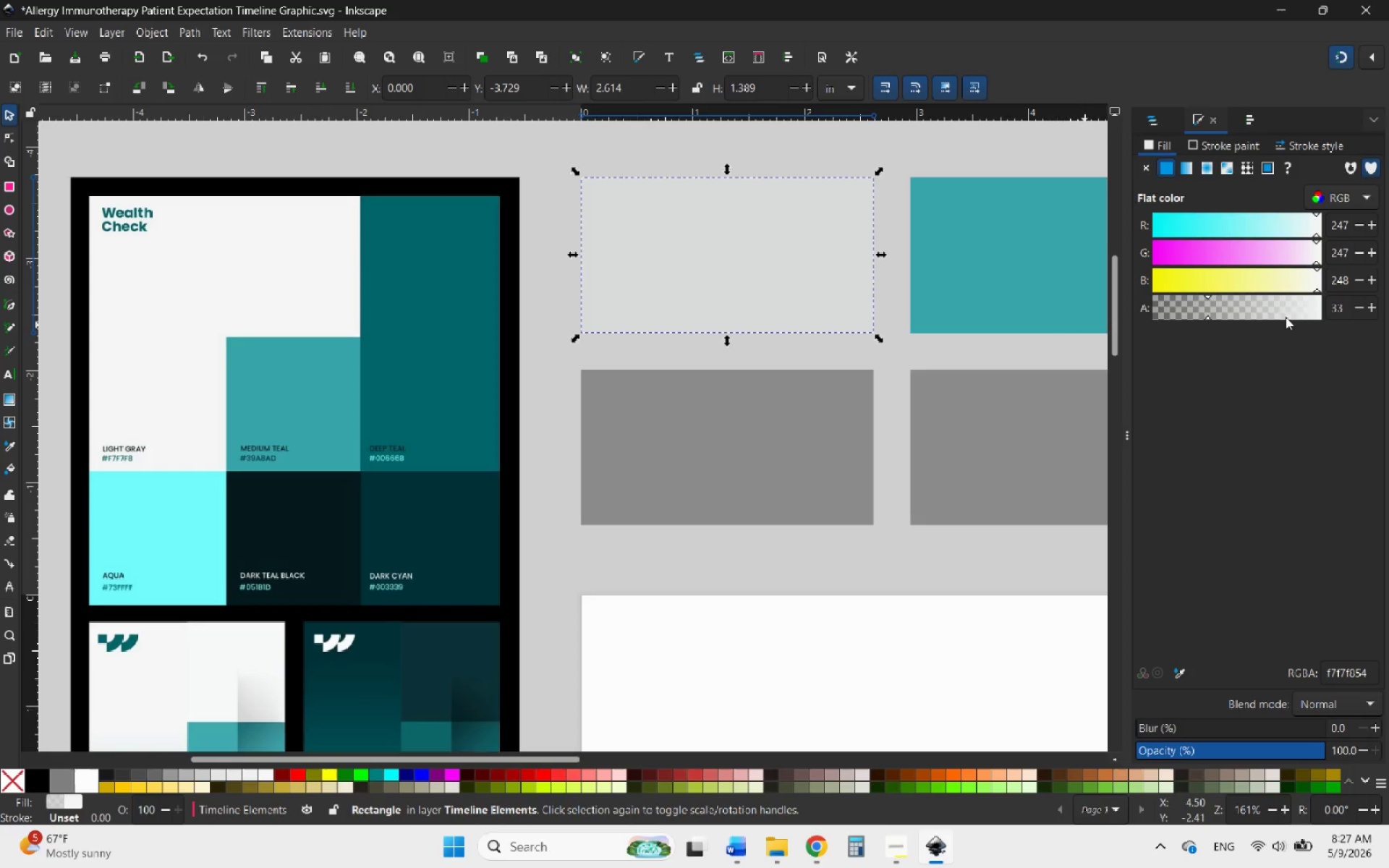 
left_click_drag(start_coordinate=[1274, 316], to_coordinate=[1366, 312])
 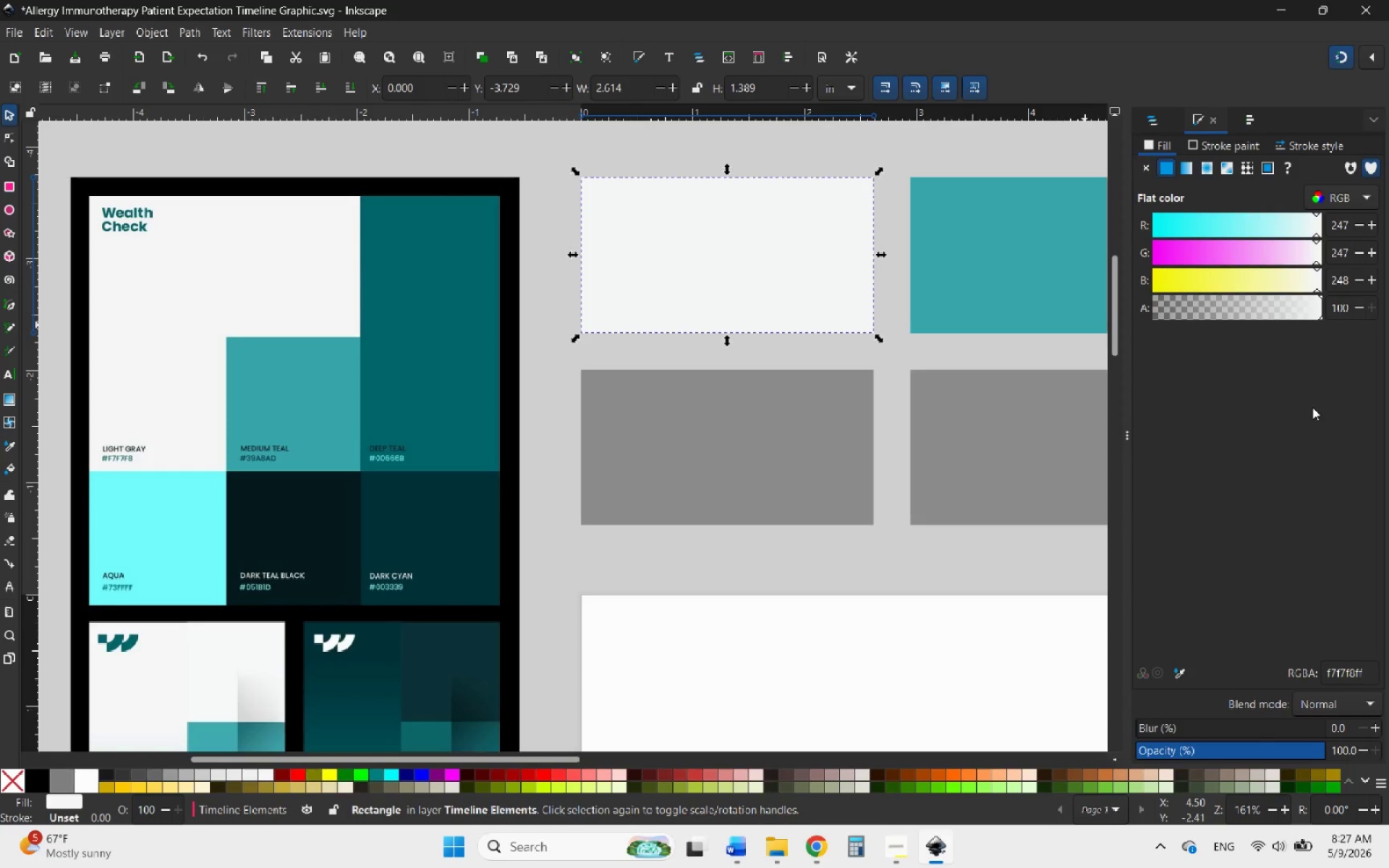 
left_click([971, 287])
 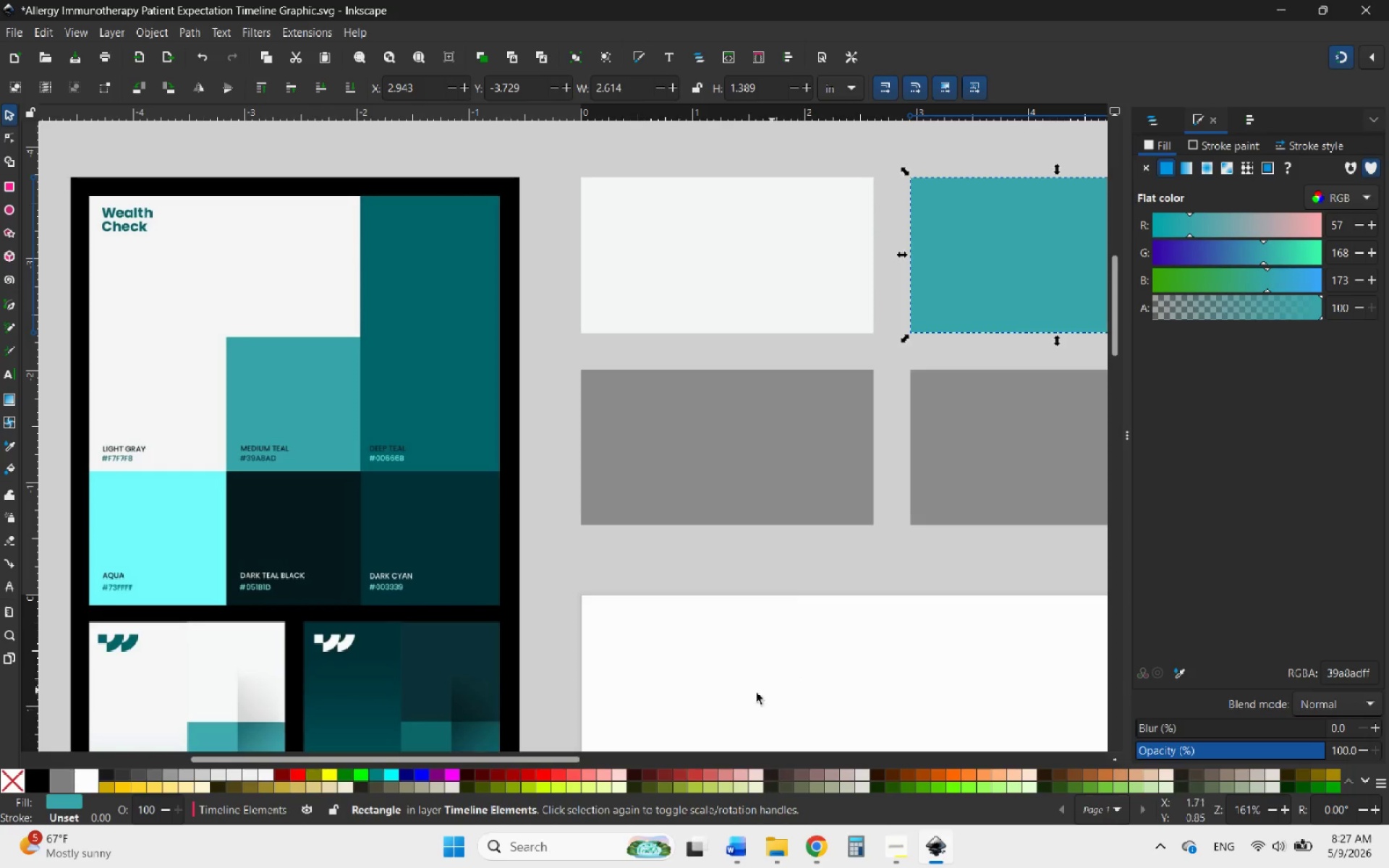 
left_click_drag(start_coordinate=[550, 758], to_coordinate=[642, 764])
 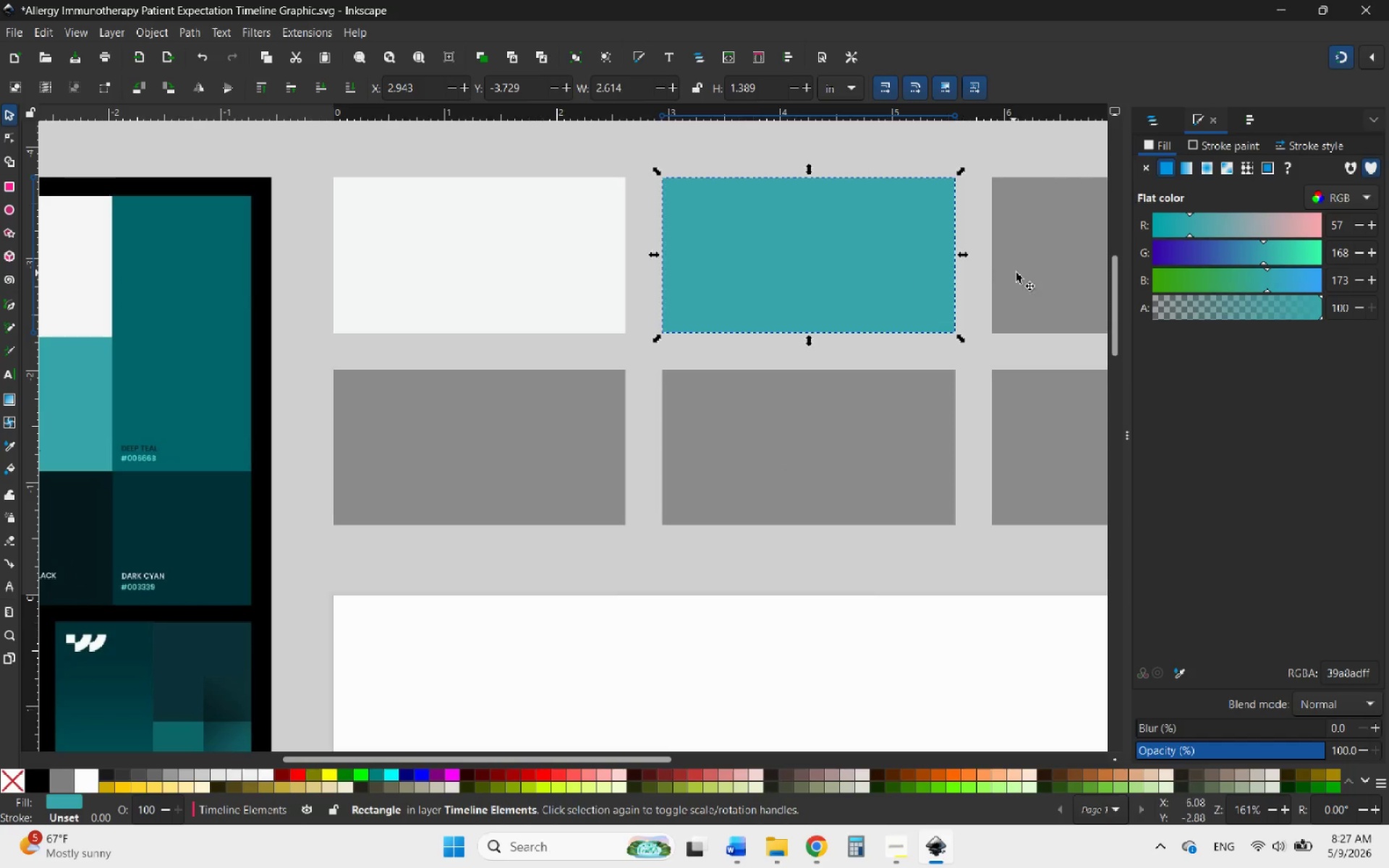 
left_click([1020, 273])
 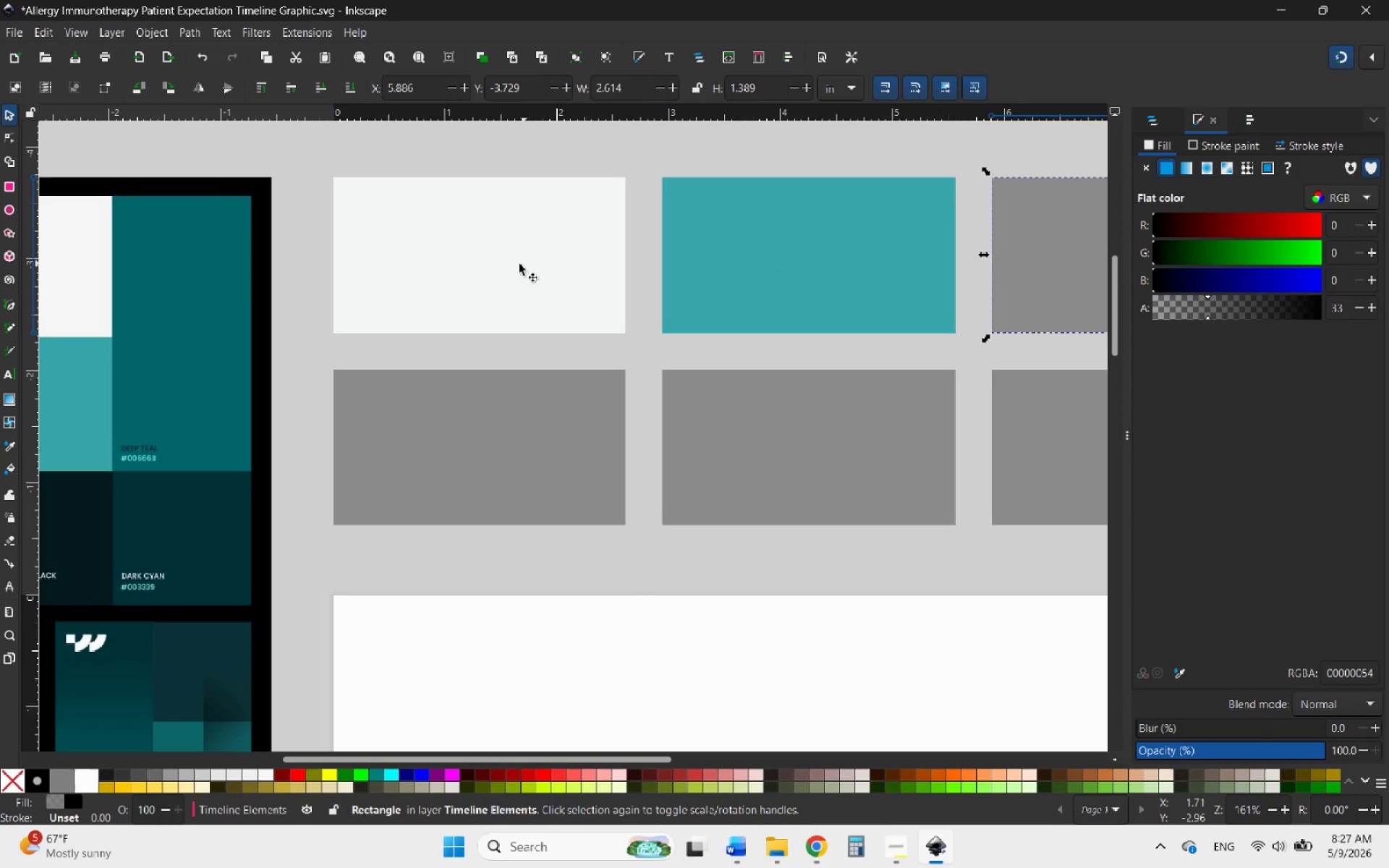 
wait(5.81)
 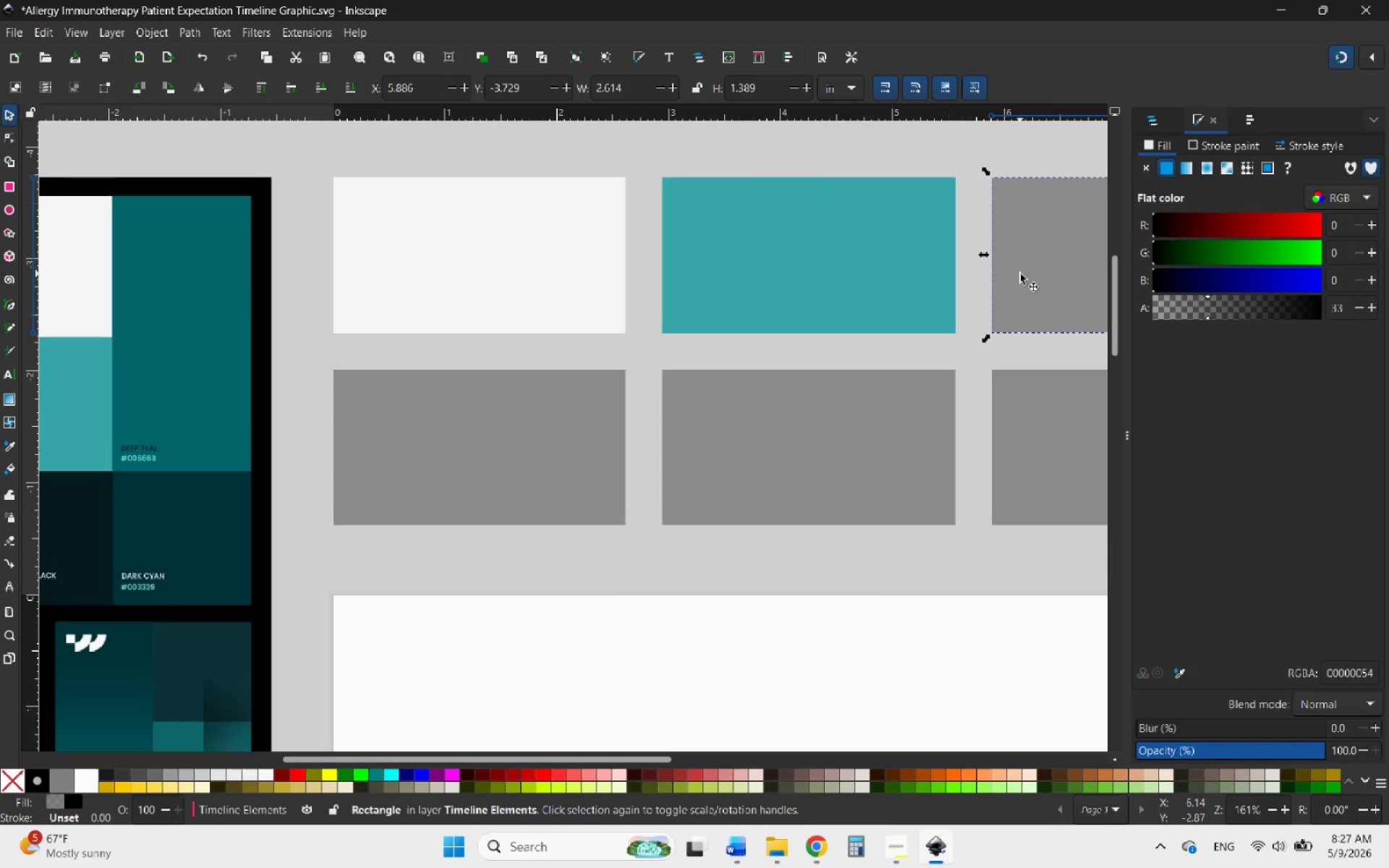 
mouse_move([7, 435])
 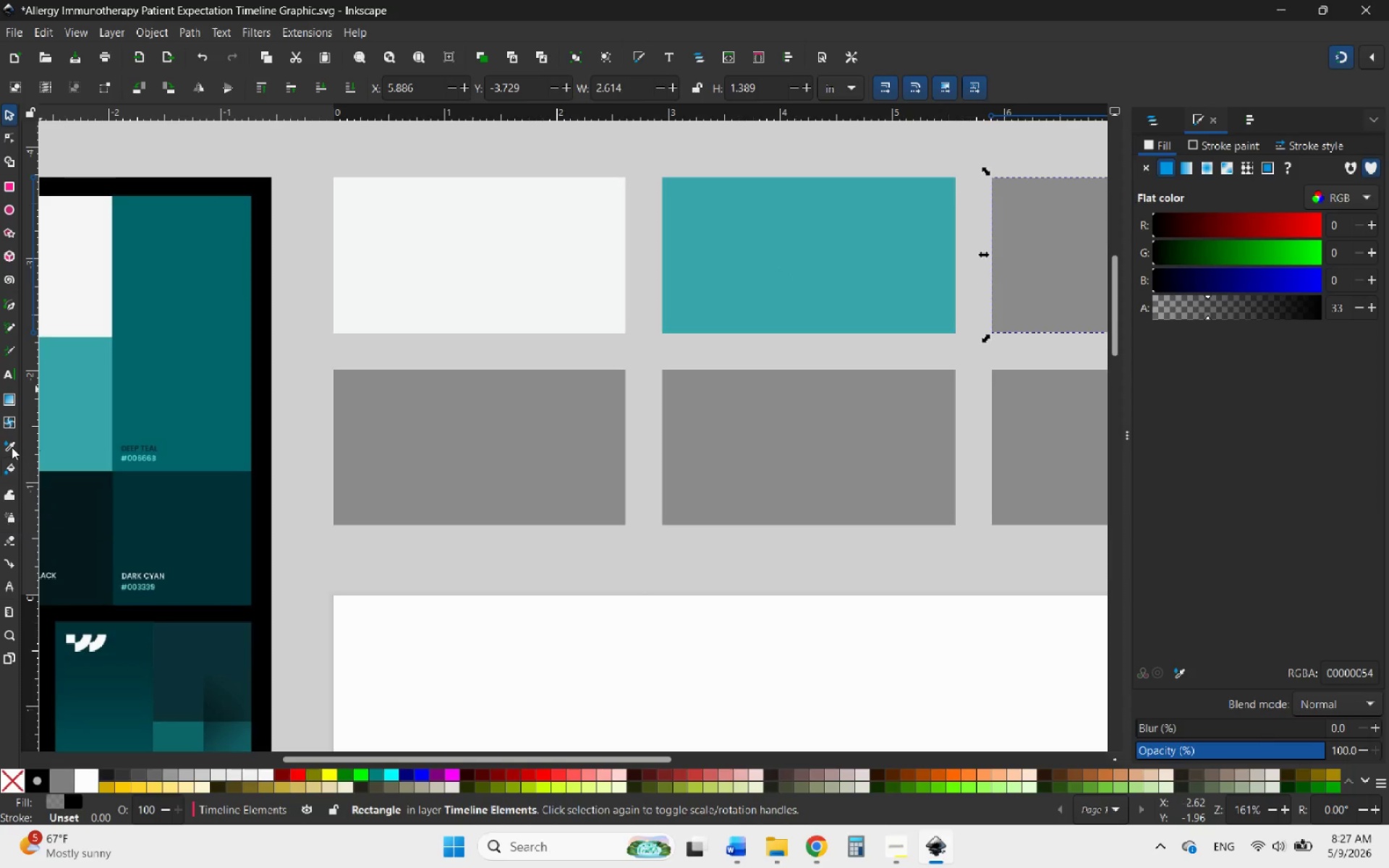 
left_click([11, 445])
 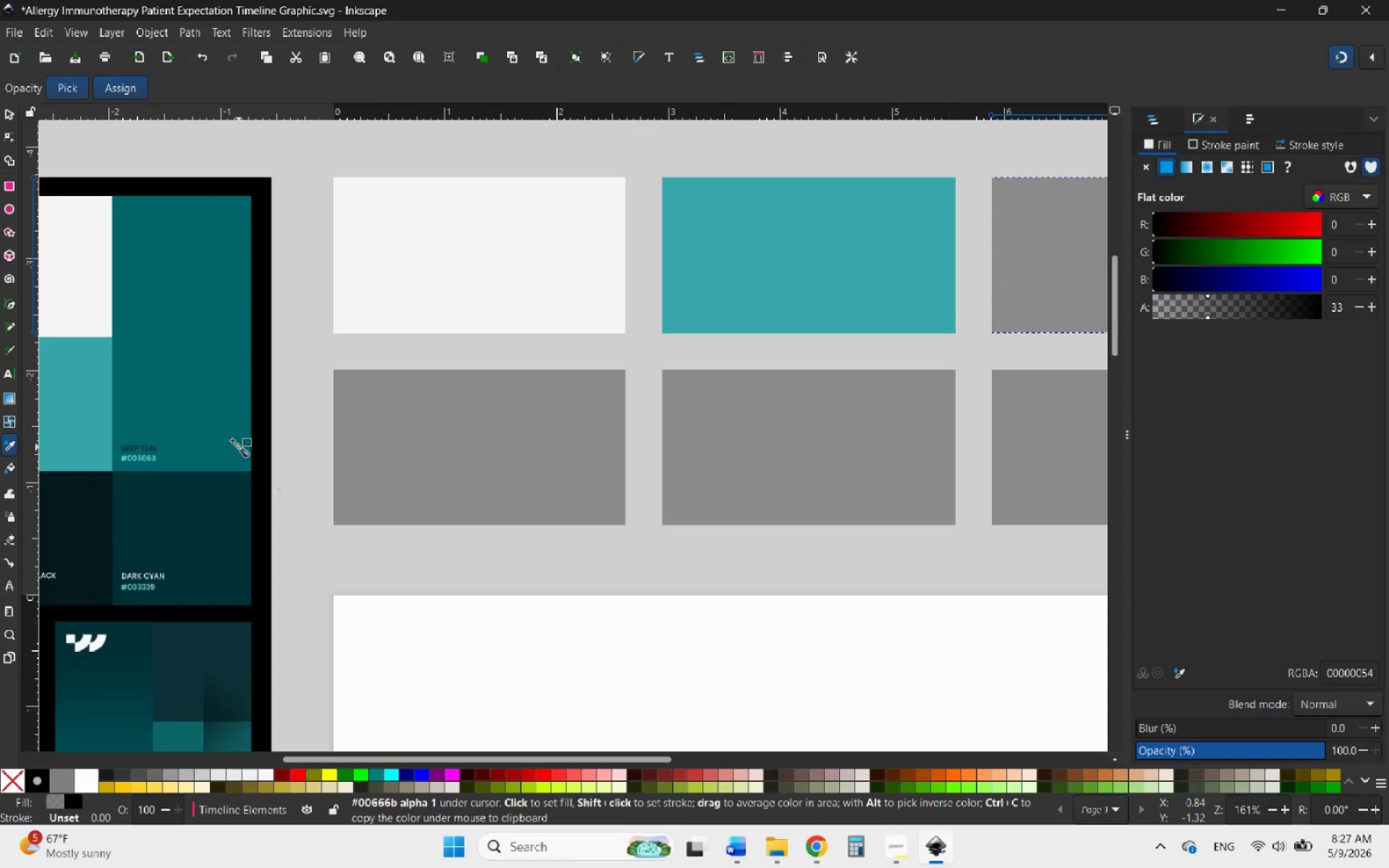 
left_click([202, 404])
 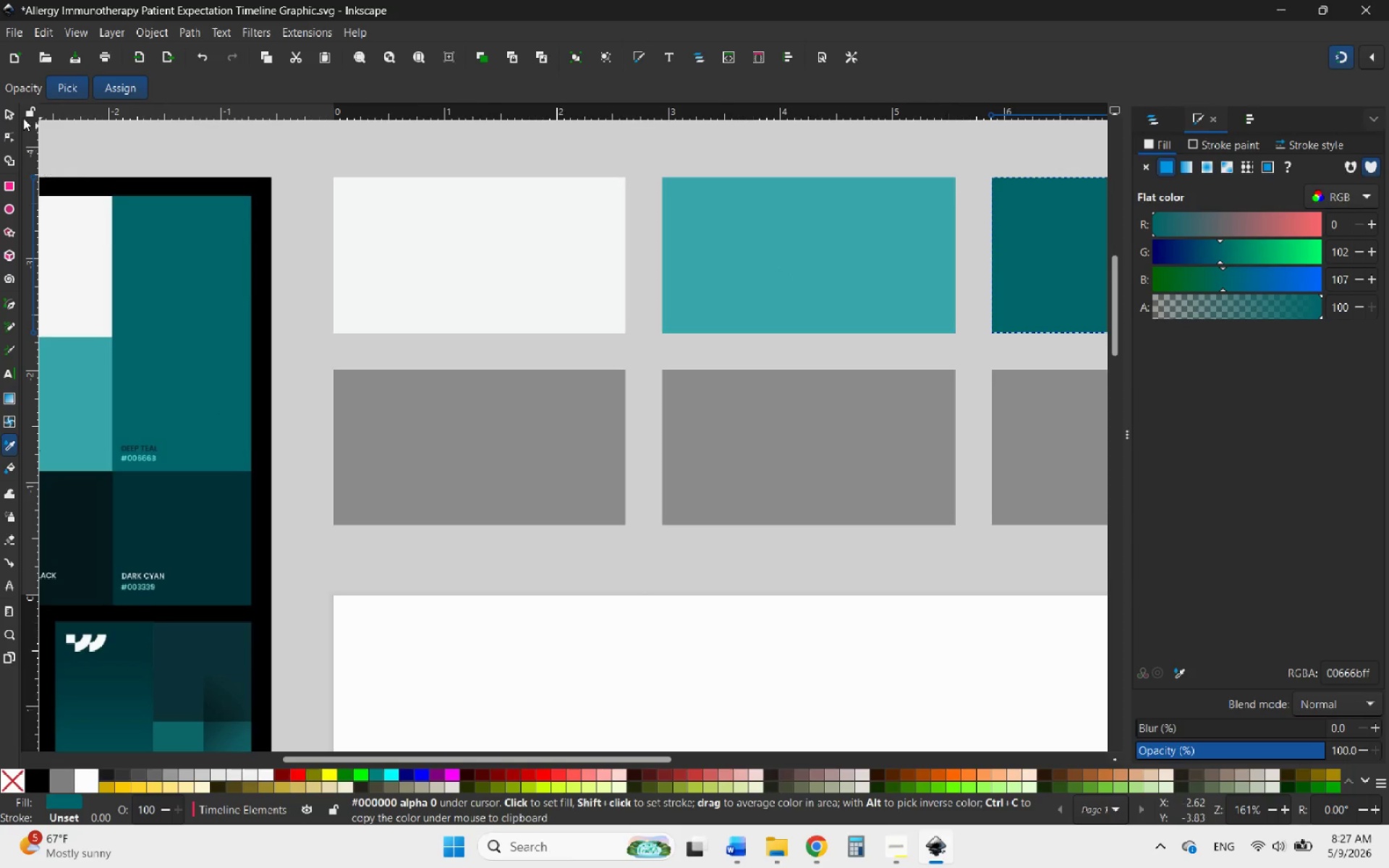 
left_click([10, 116])
 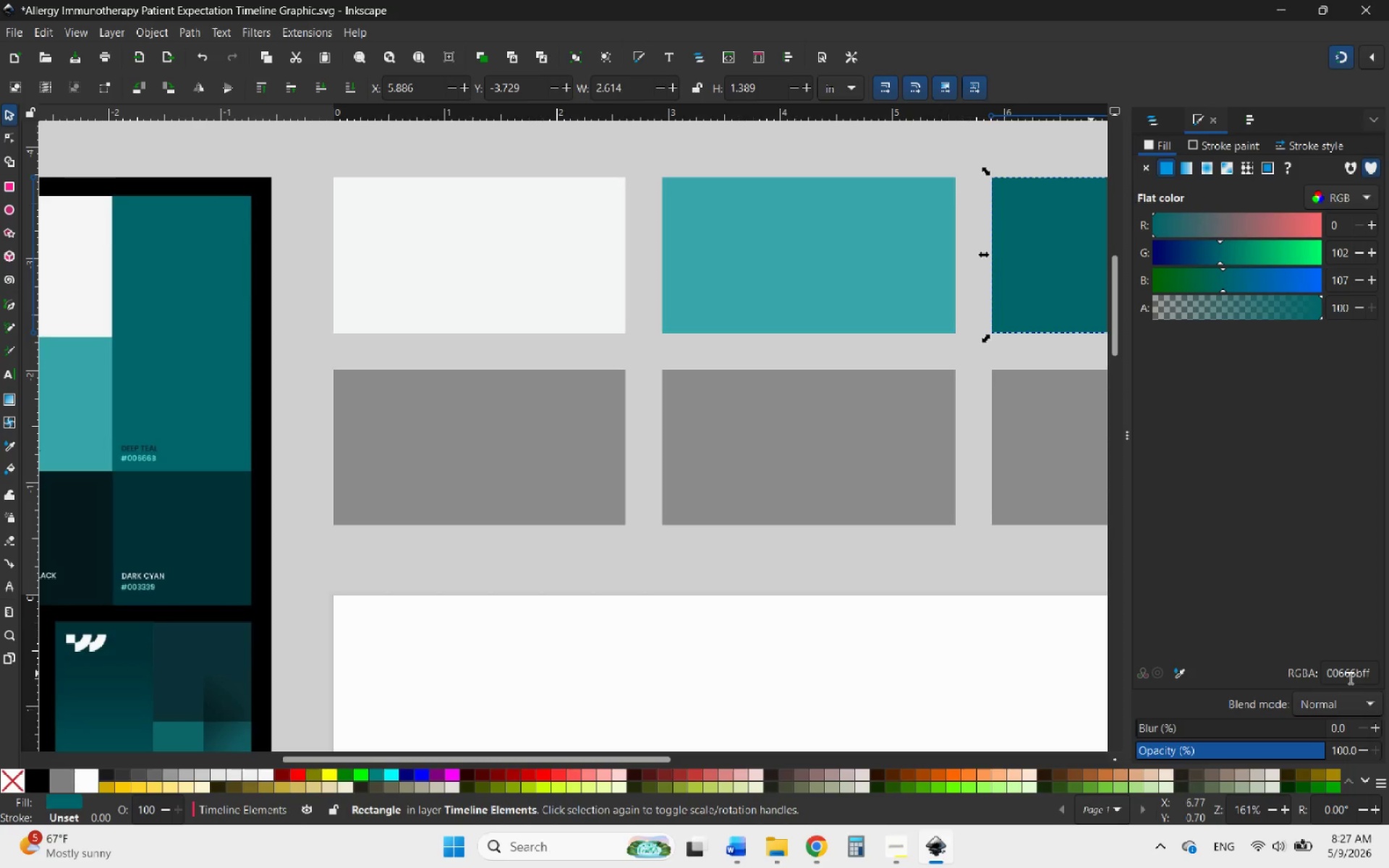 
wait(5.67)
 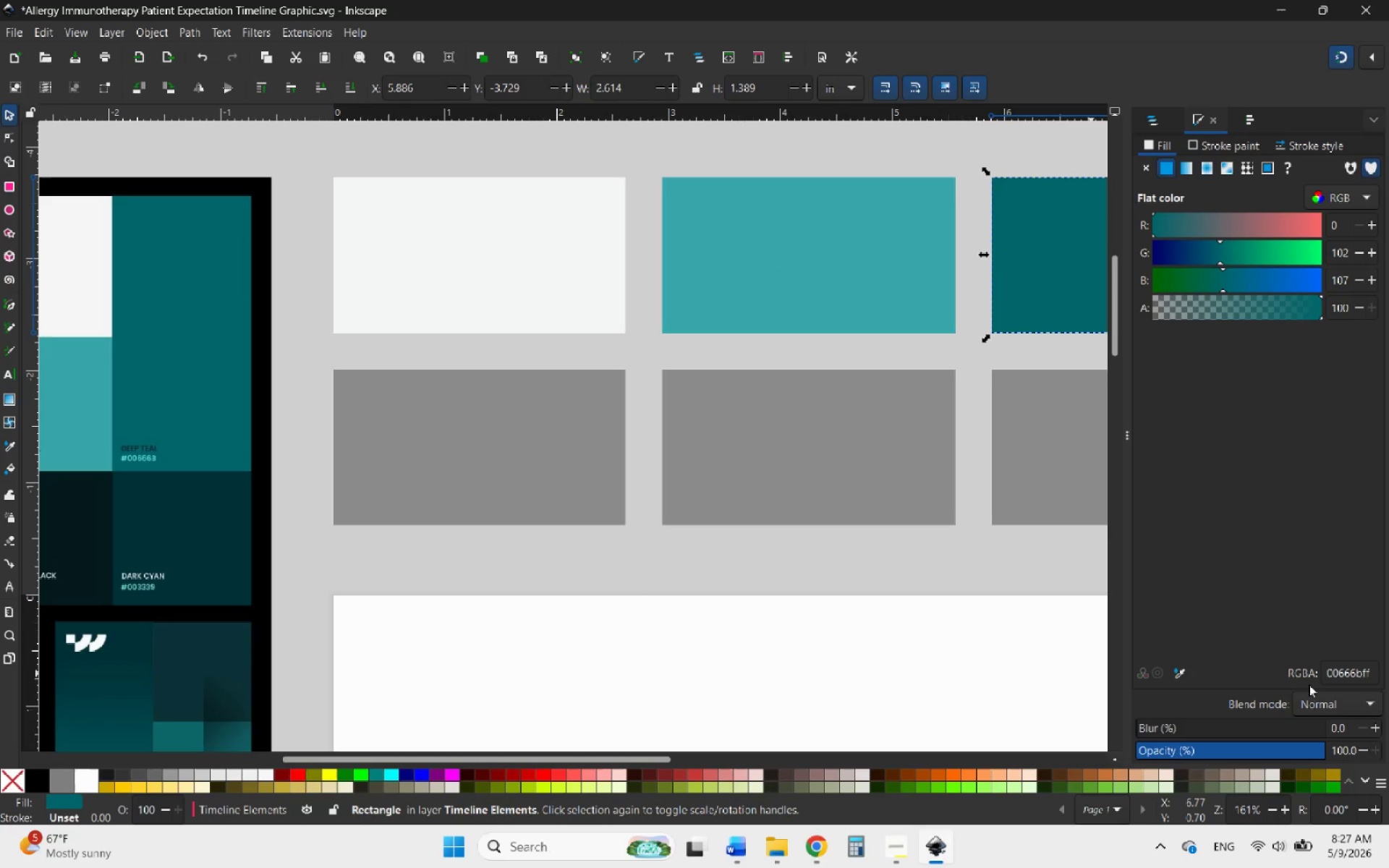 
left_click([543, 443])
 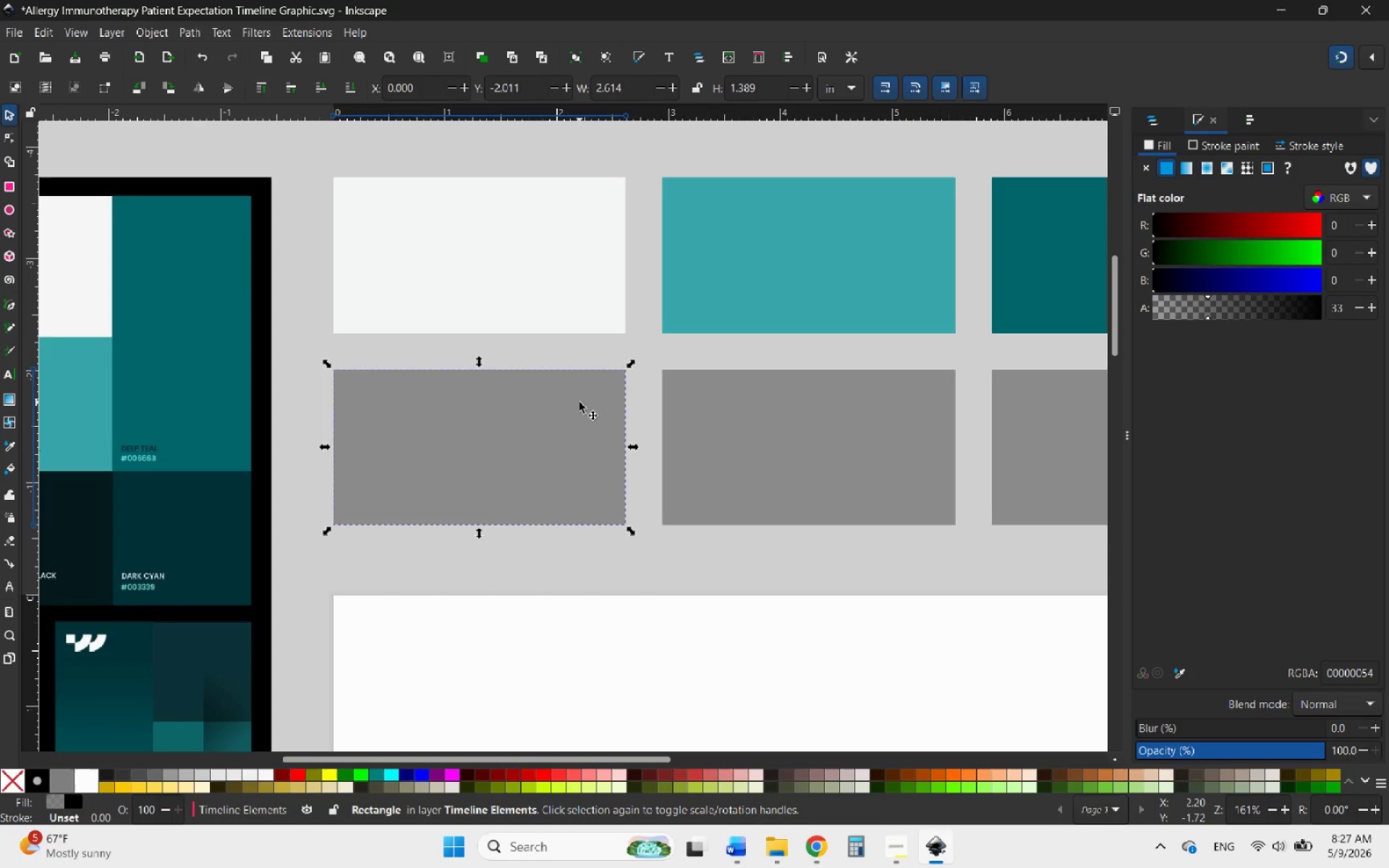 
hold_key(key=ControlLeft, duration=1.64)
scroll: coordinate [579, 402], scroll_direction: down, amount: 3.0
 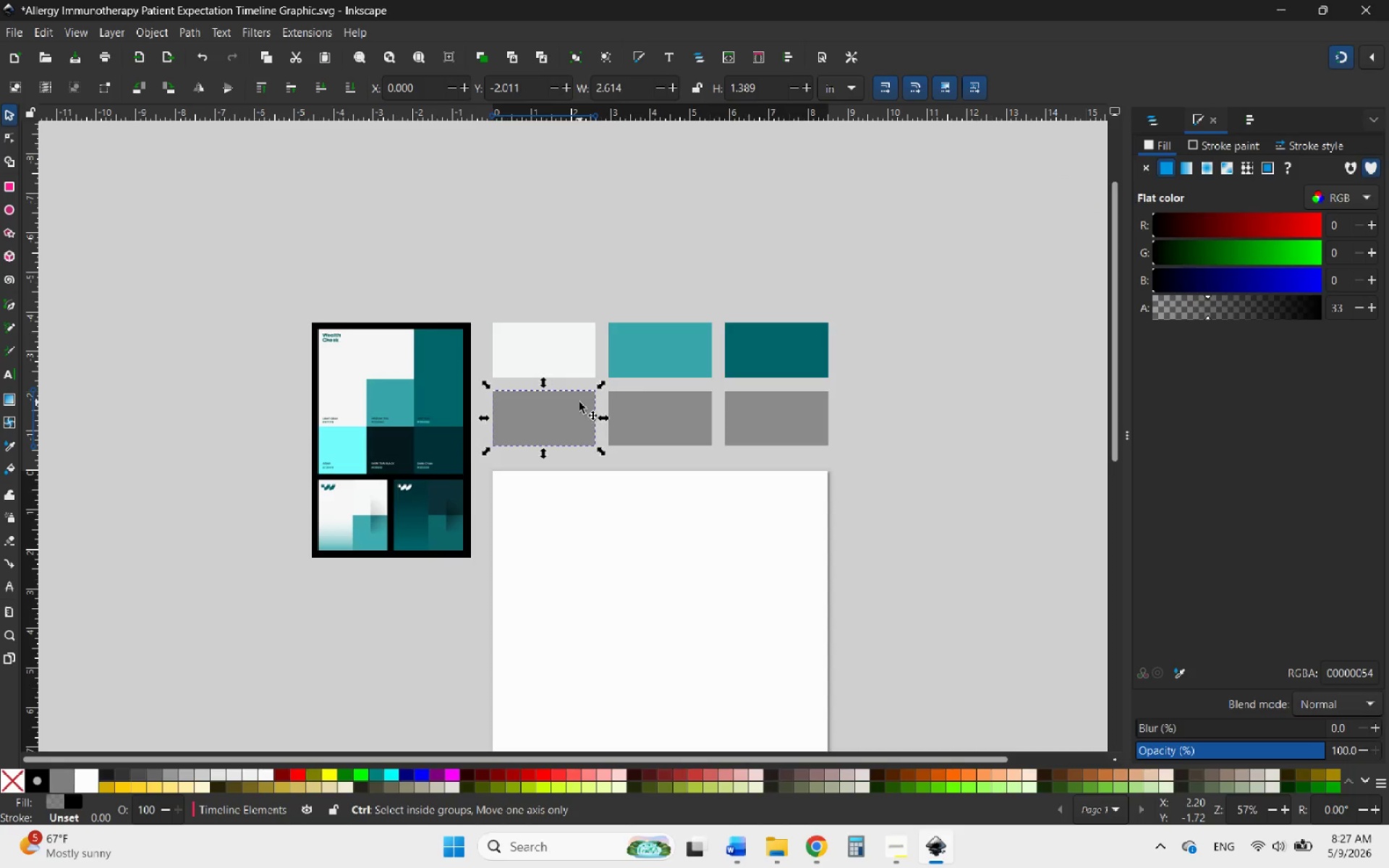 
scroll: coordinate [579, 402], scroll_direction: up, amount: 2.0
 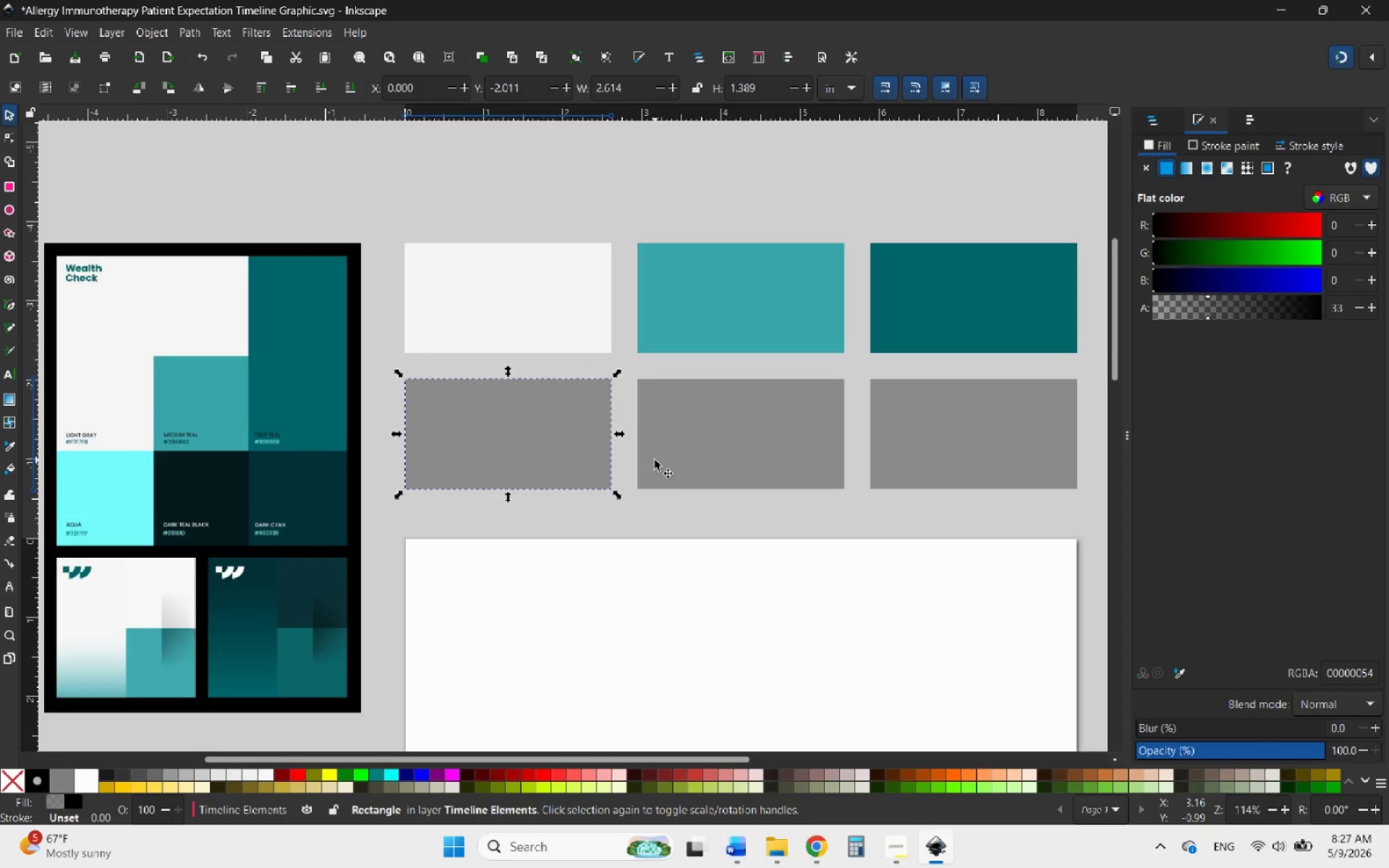 
left_click([762, 454])
 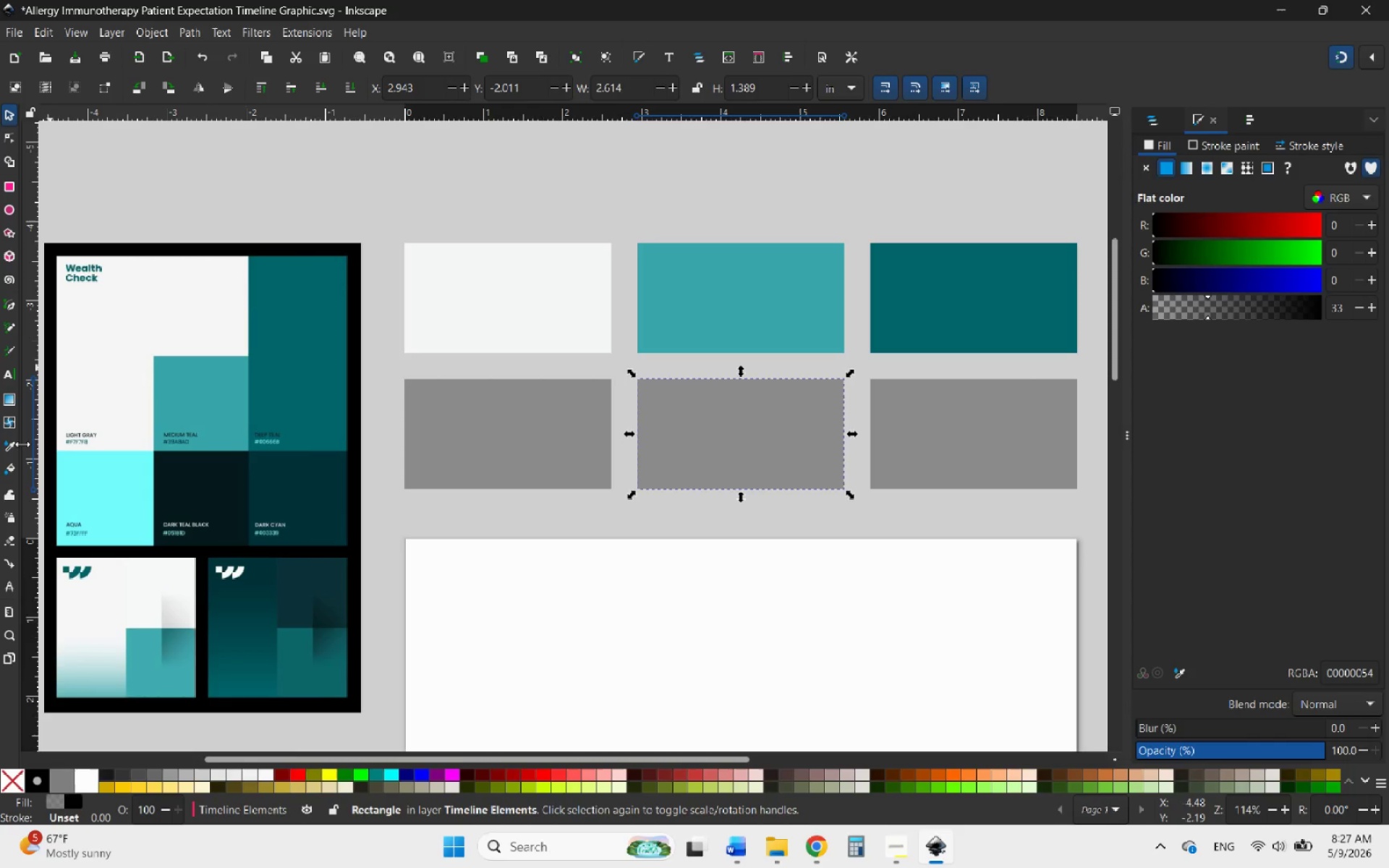 
left_click([12, 447])
 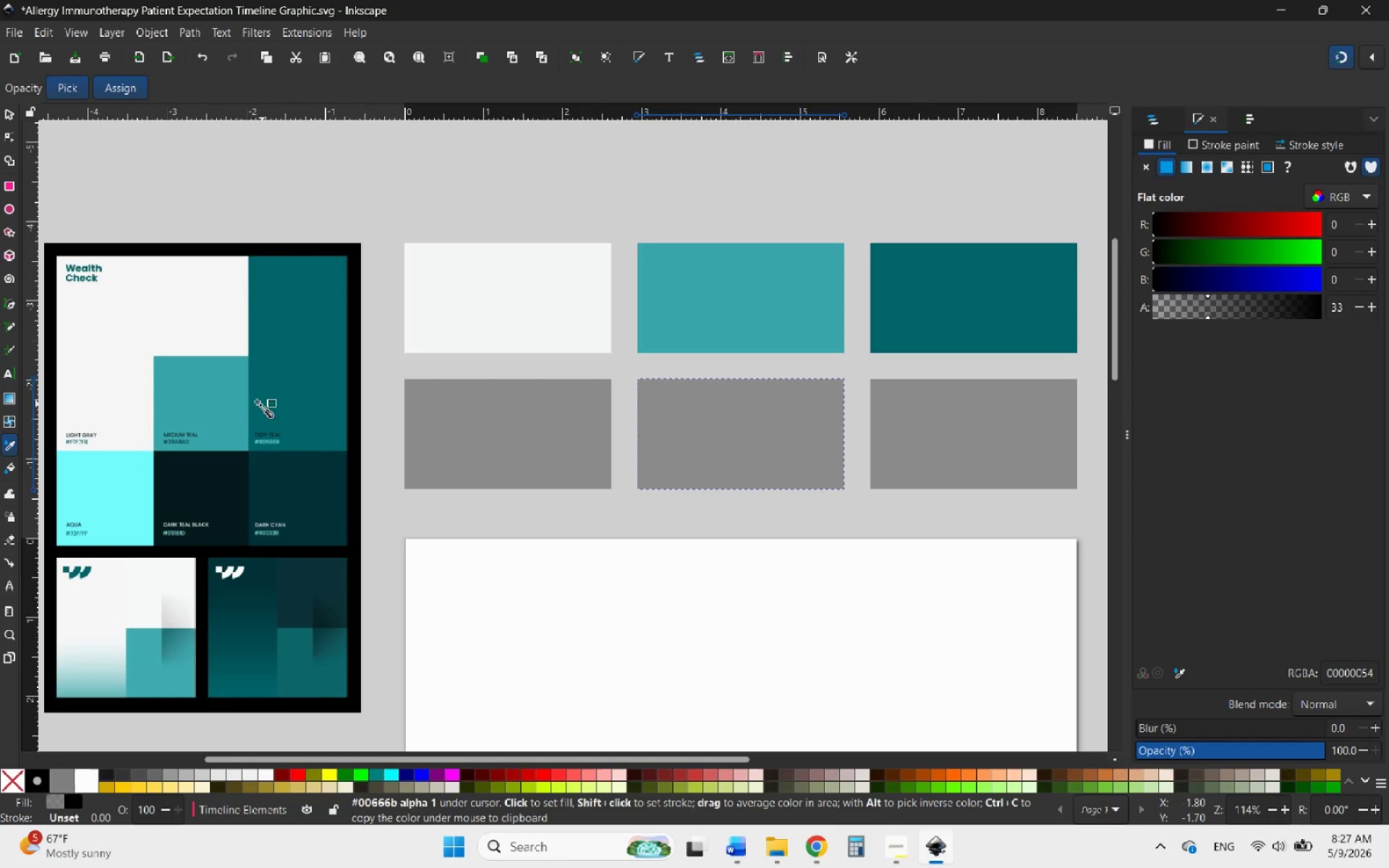 
left_click([216, 401])
 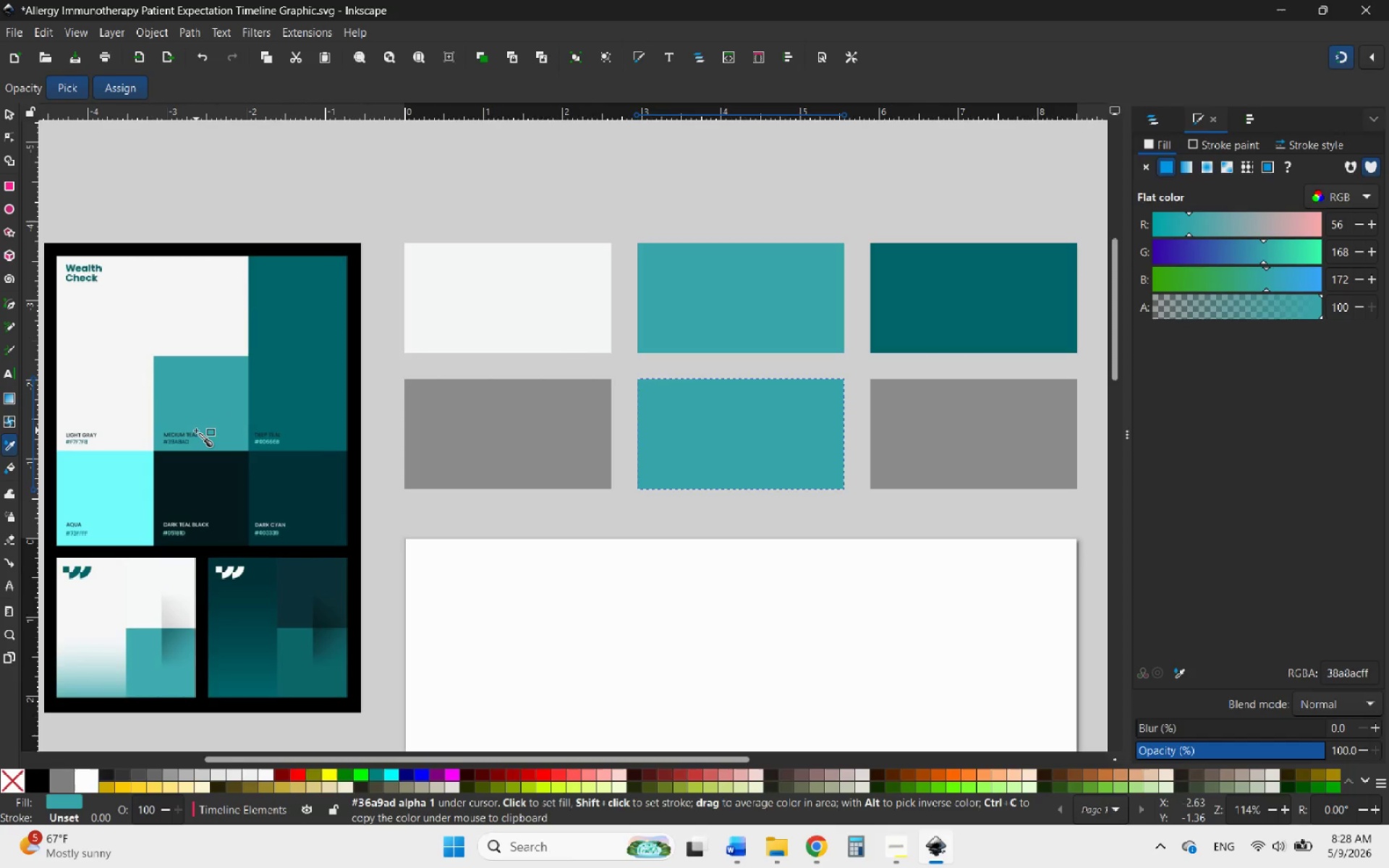 
left_click([134, 499])
 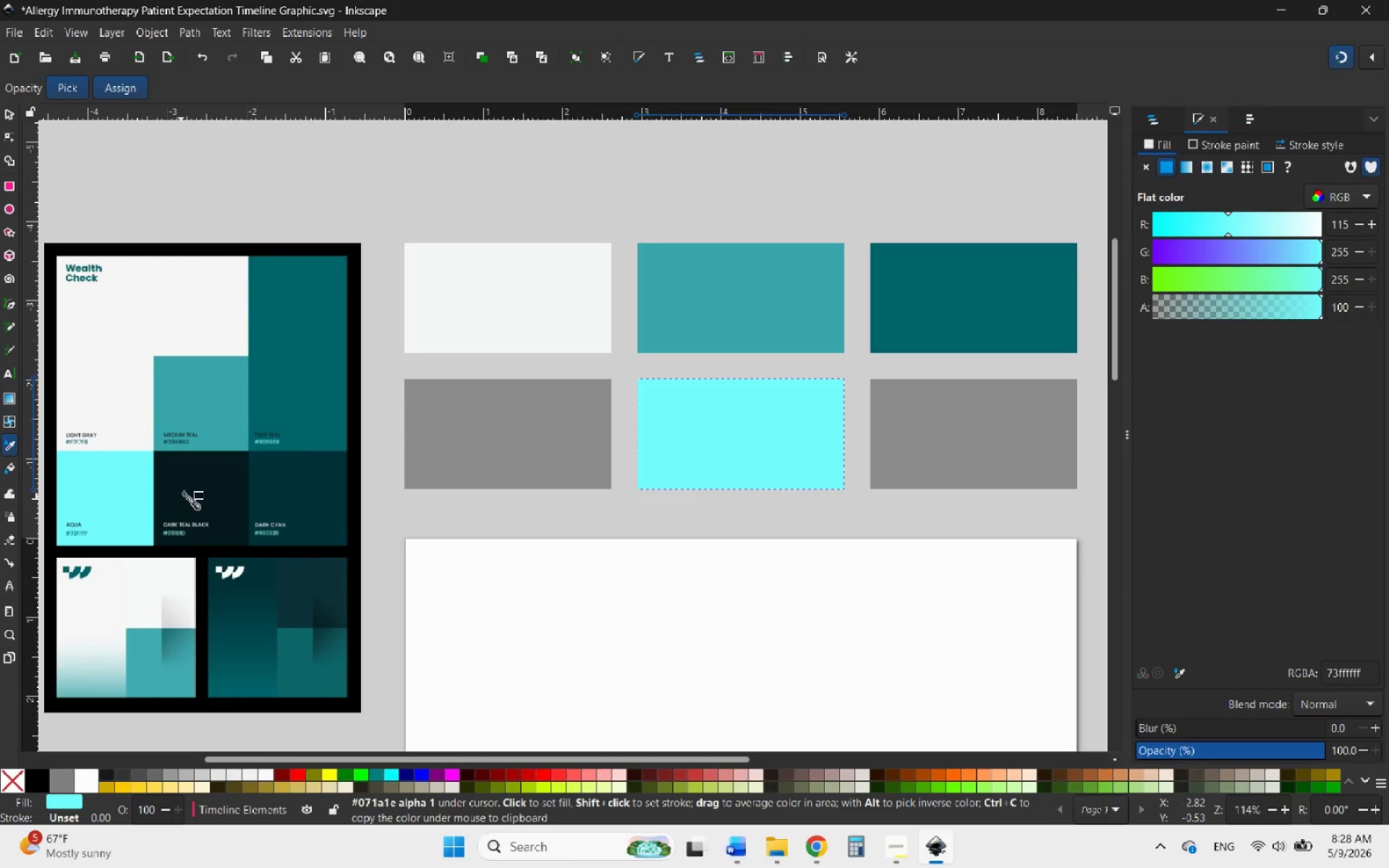 
wait(5.64)
 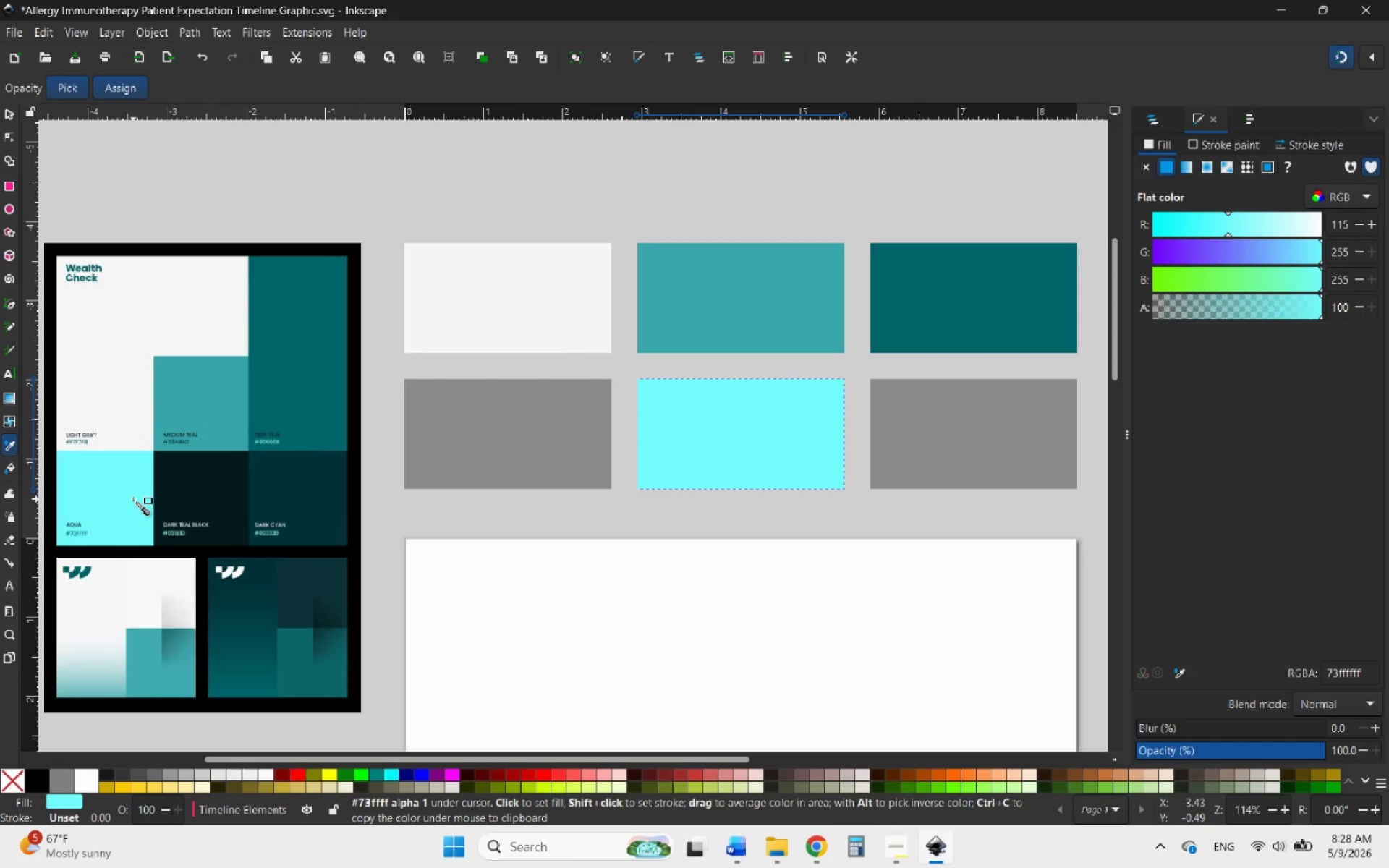 
left_click([8, 114])
 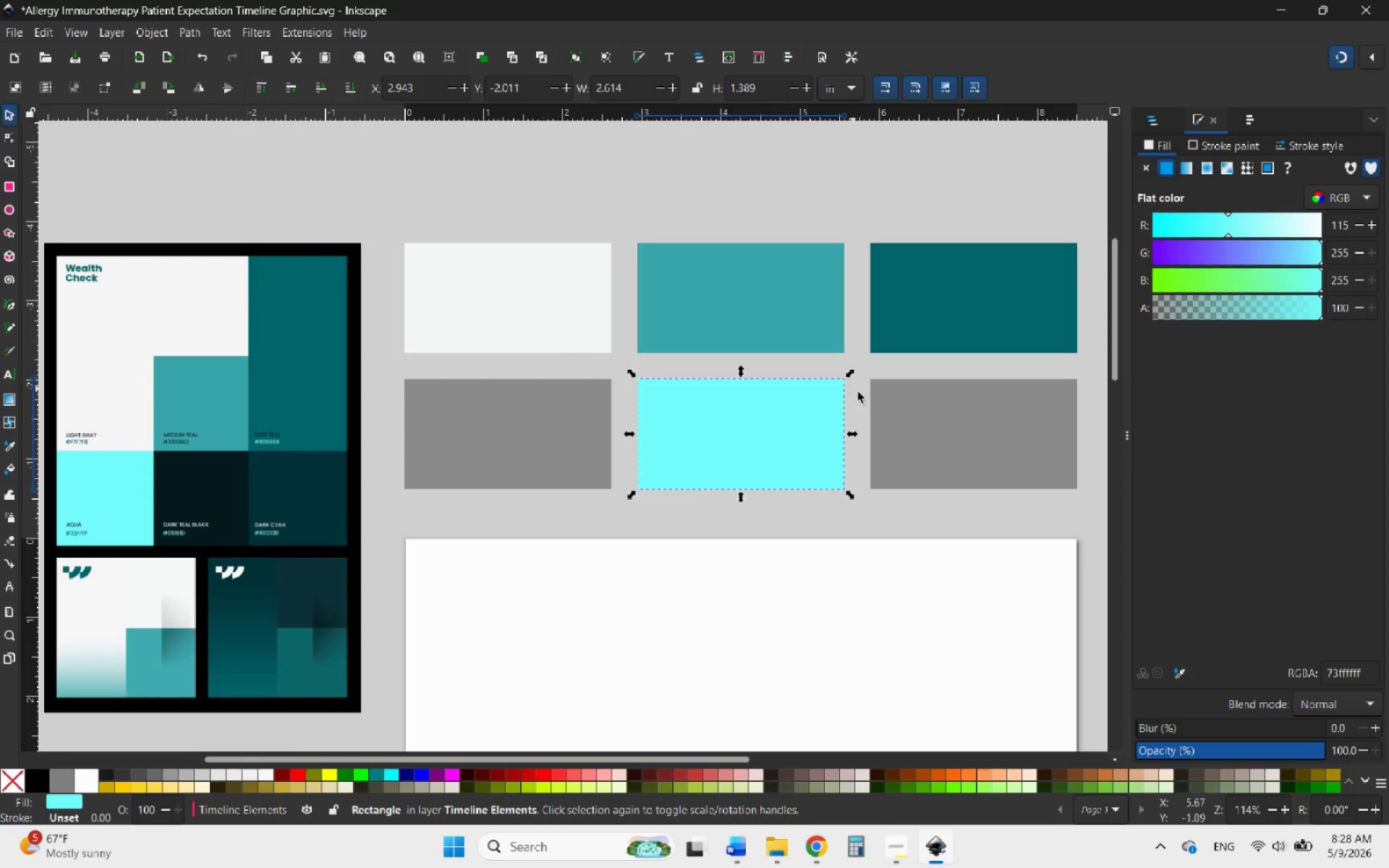 
left_click([920, 449])
 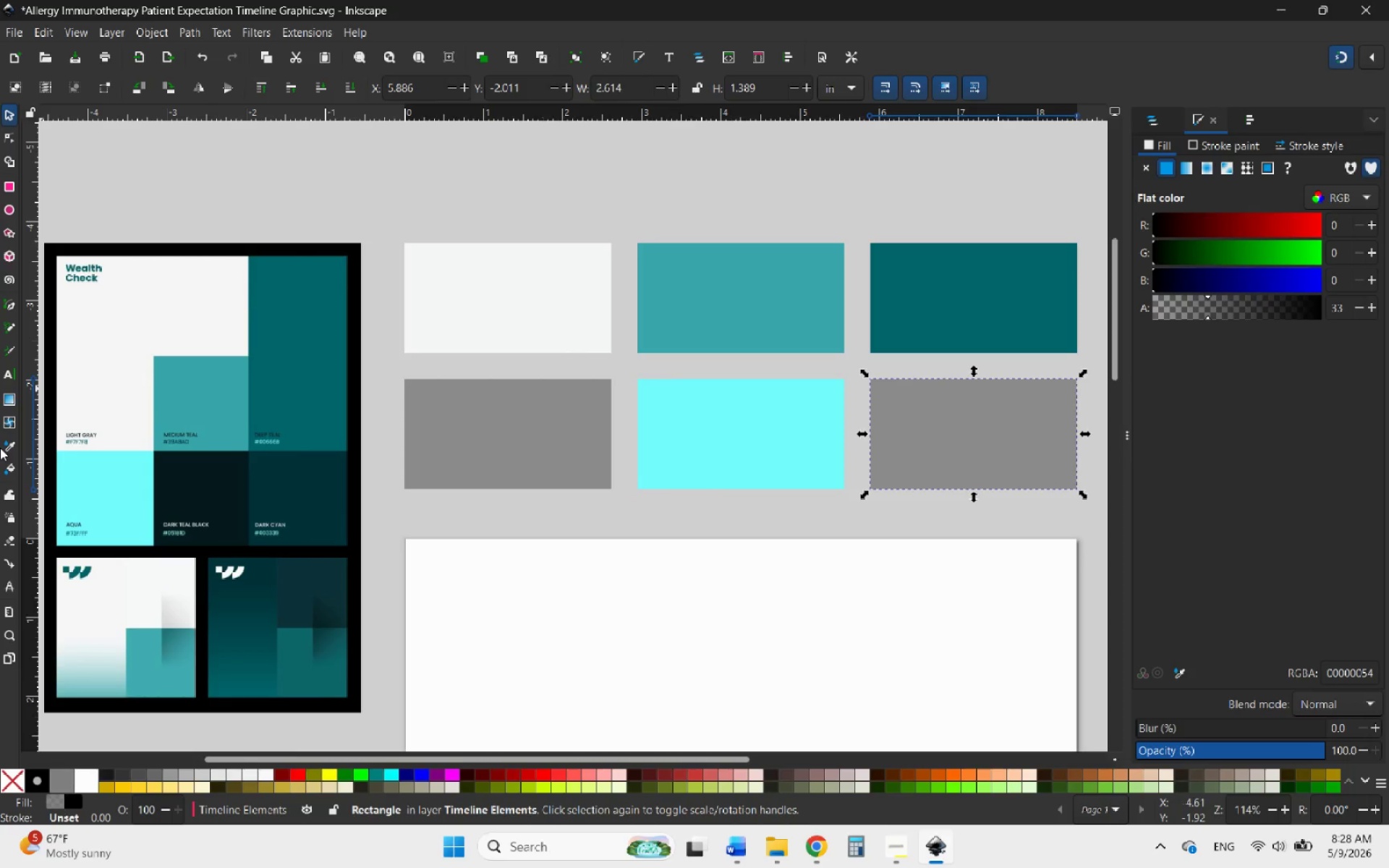 
left_click([9, 448])
 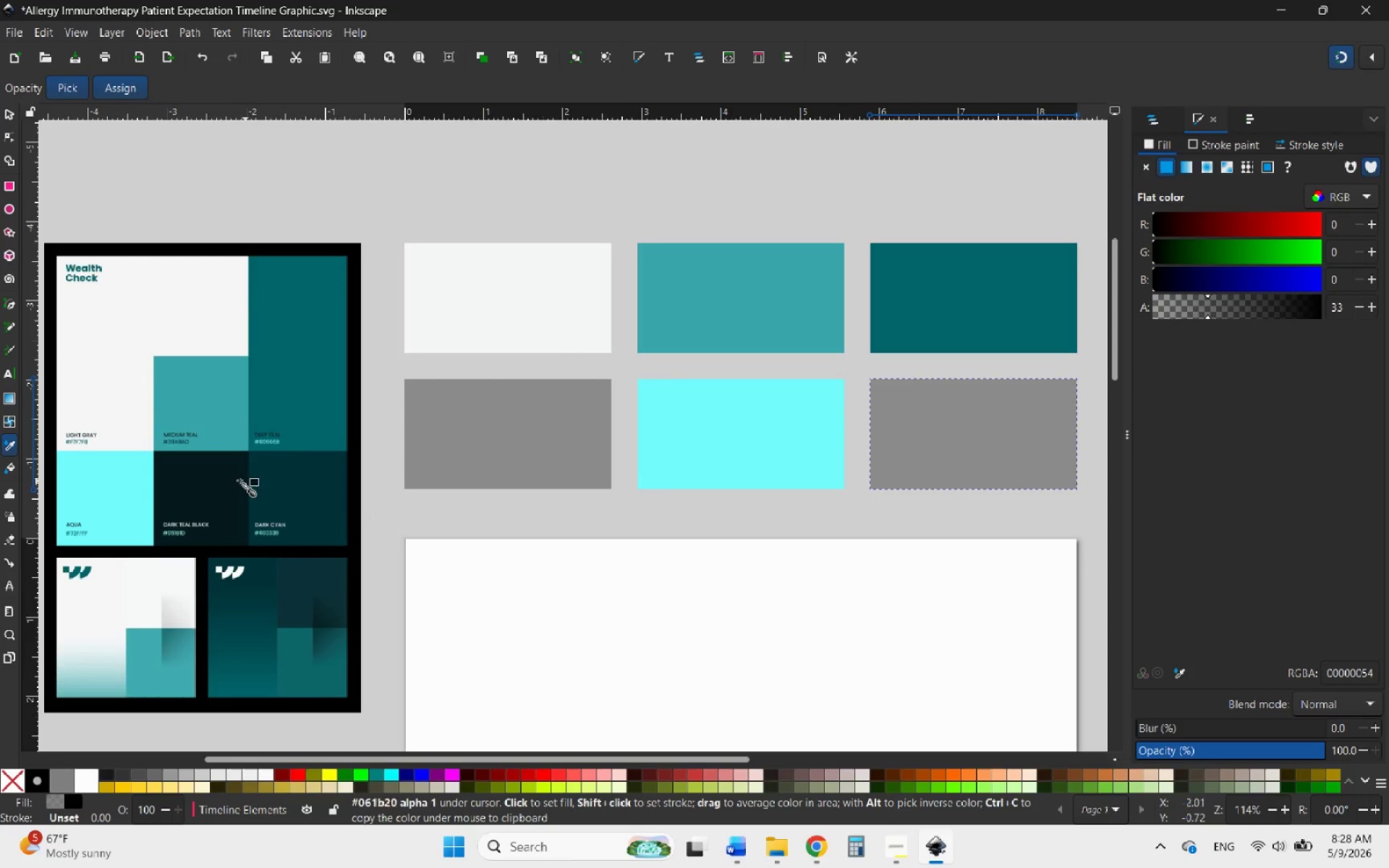 
left_click([238, 480])
 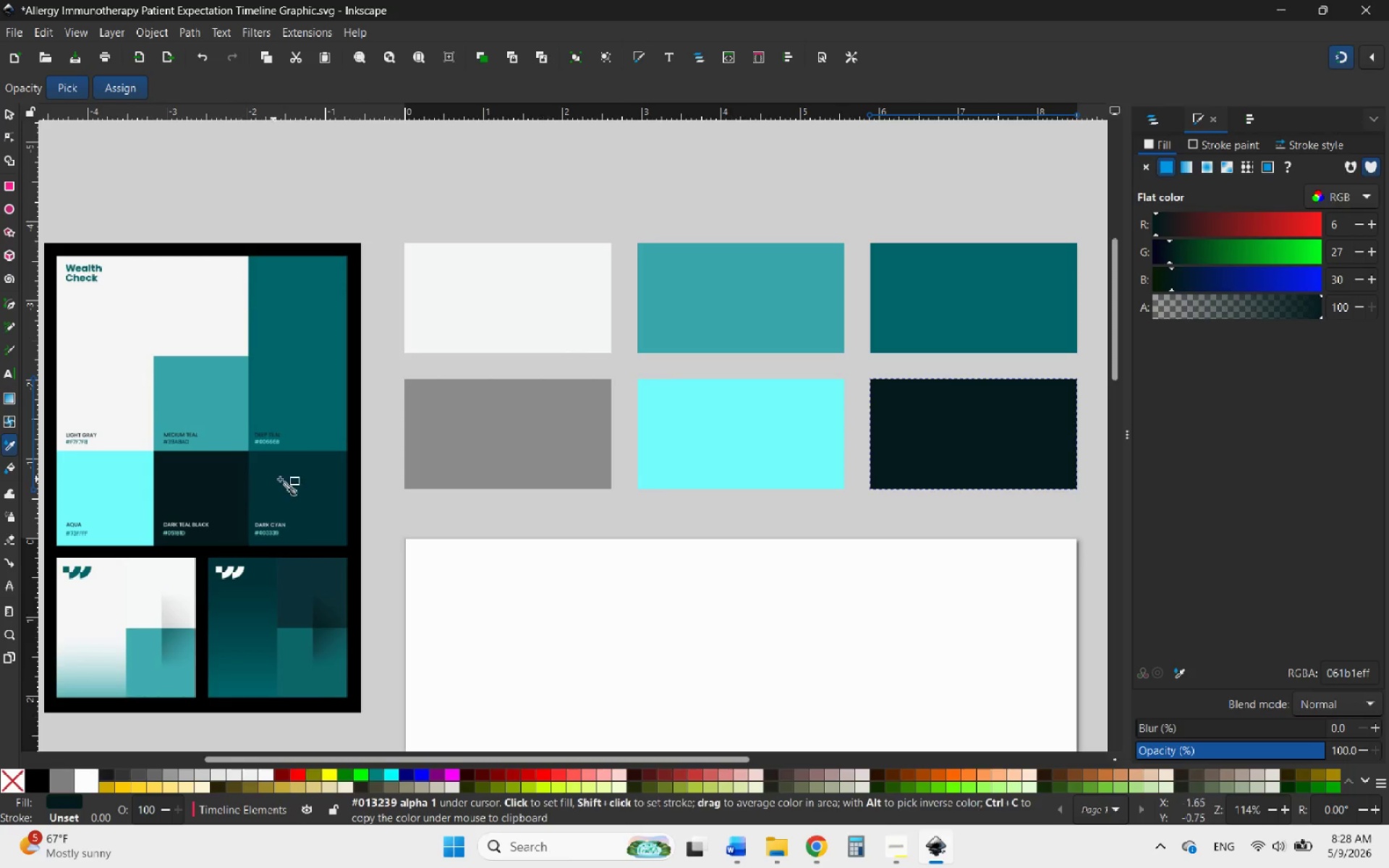 
left_click([313, 479])
 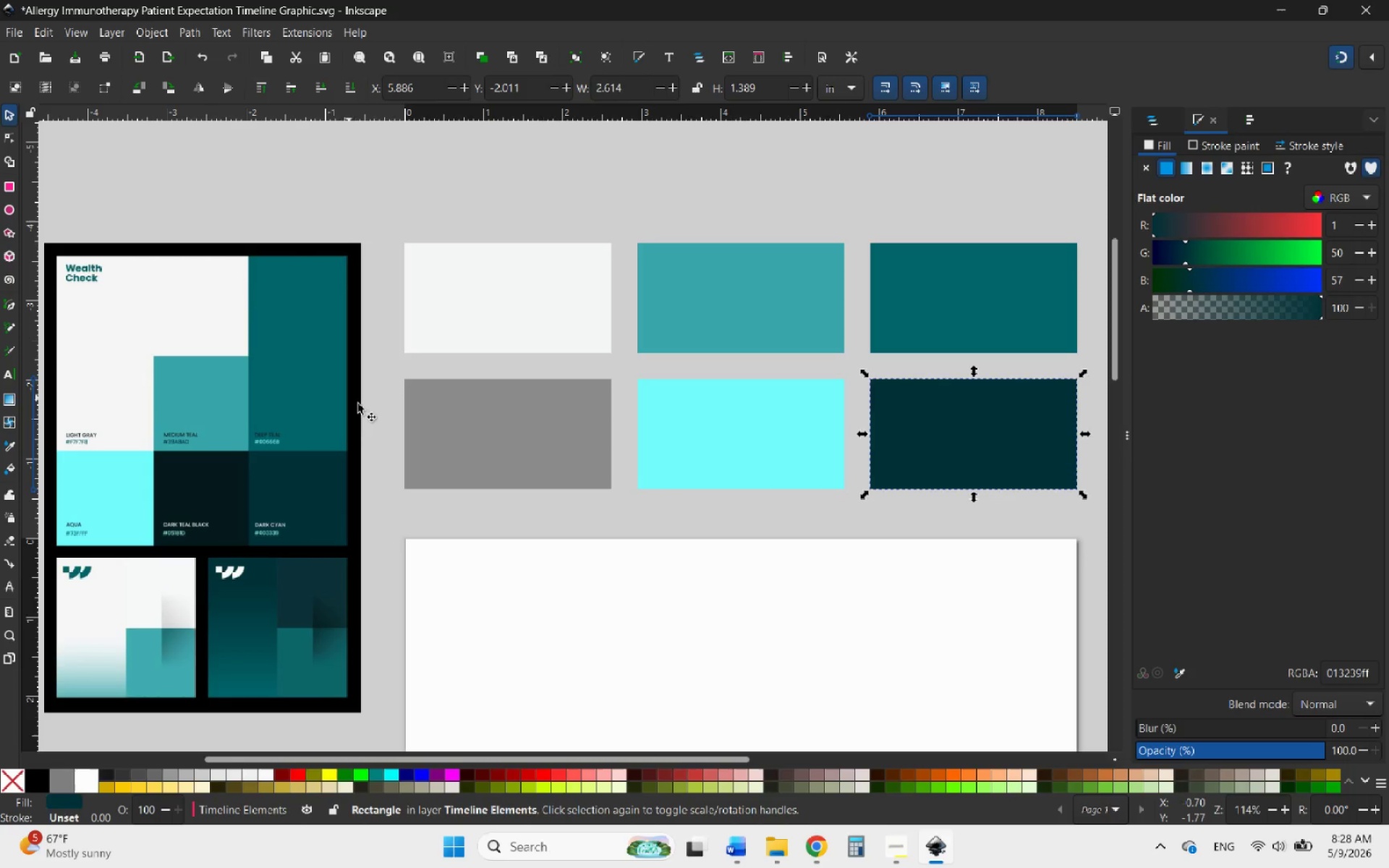 
wait(5.03)
 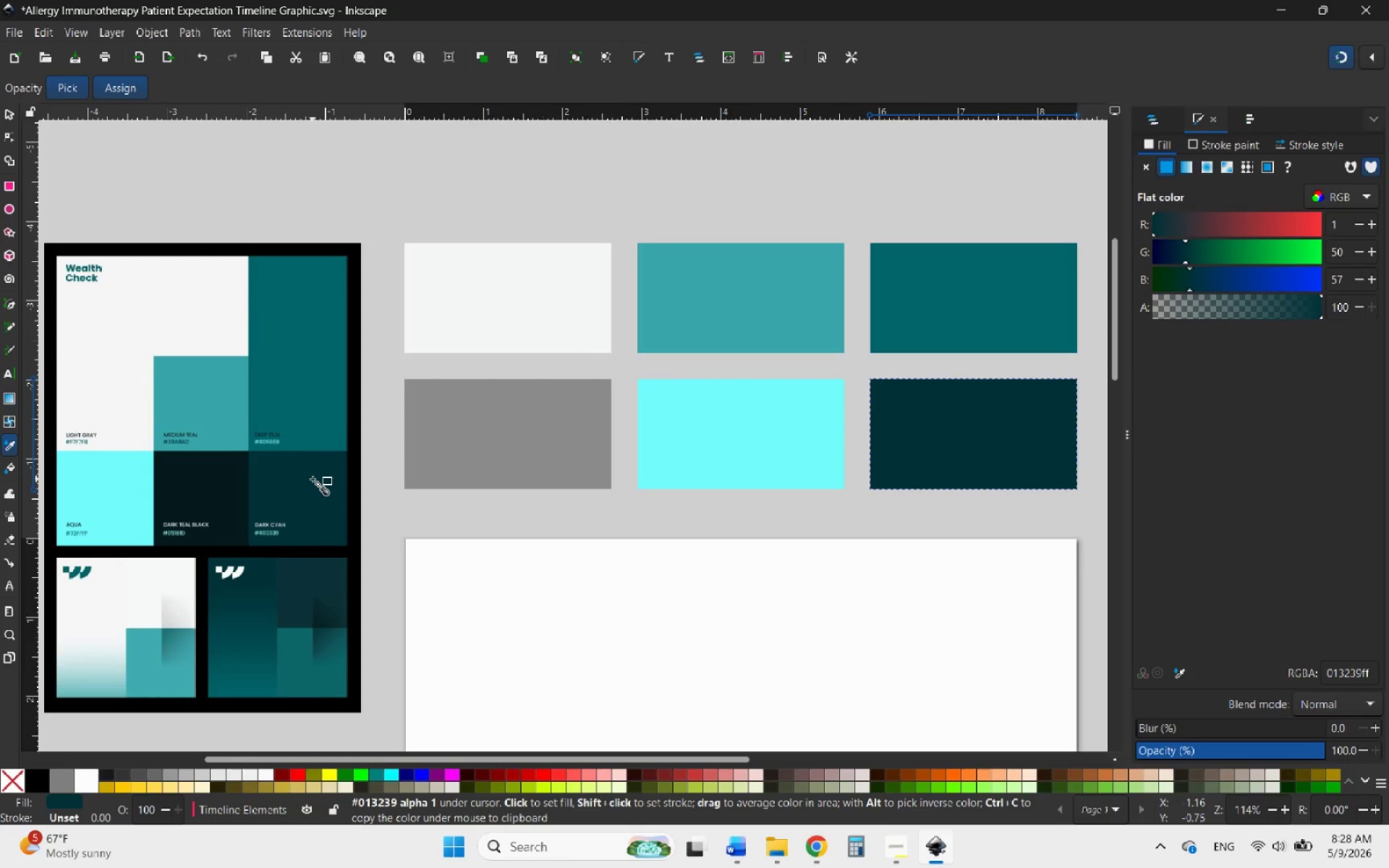 
hold_key(key=ControlLeft, duration=1.67)
scroll: coordinate [752, 490], scroll_direction: down, amount: 2.0
 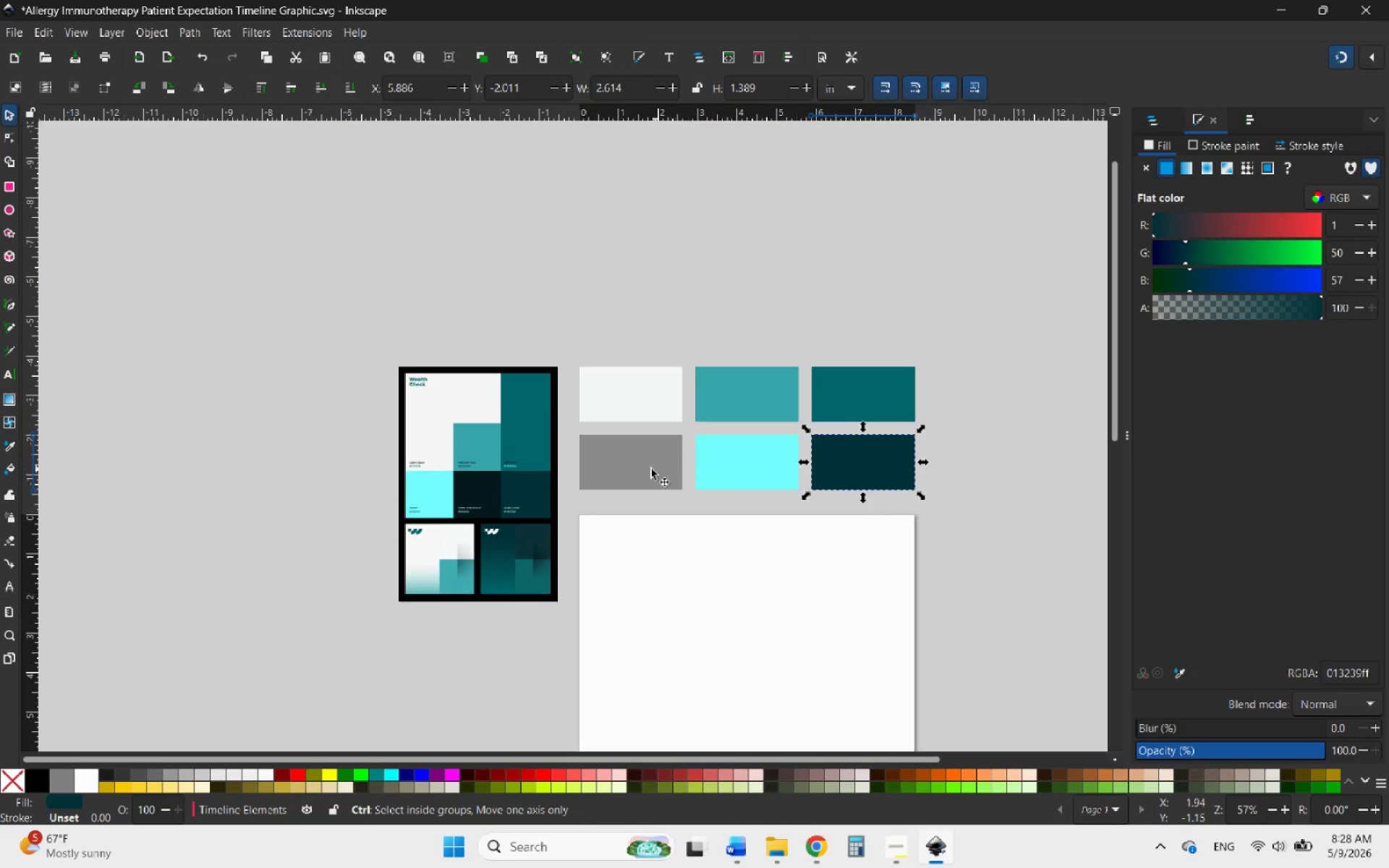 
left_click([645, 469])
 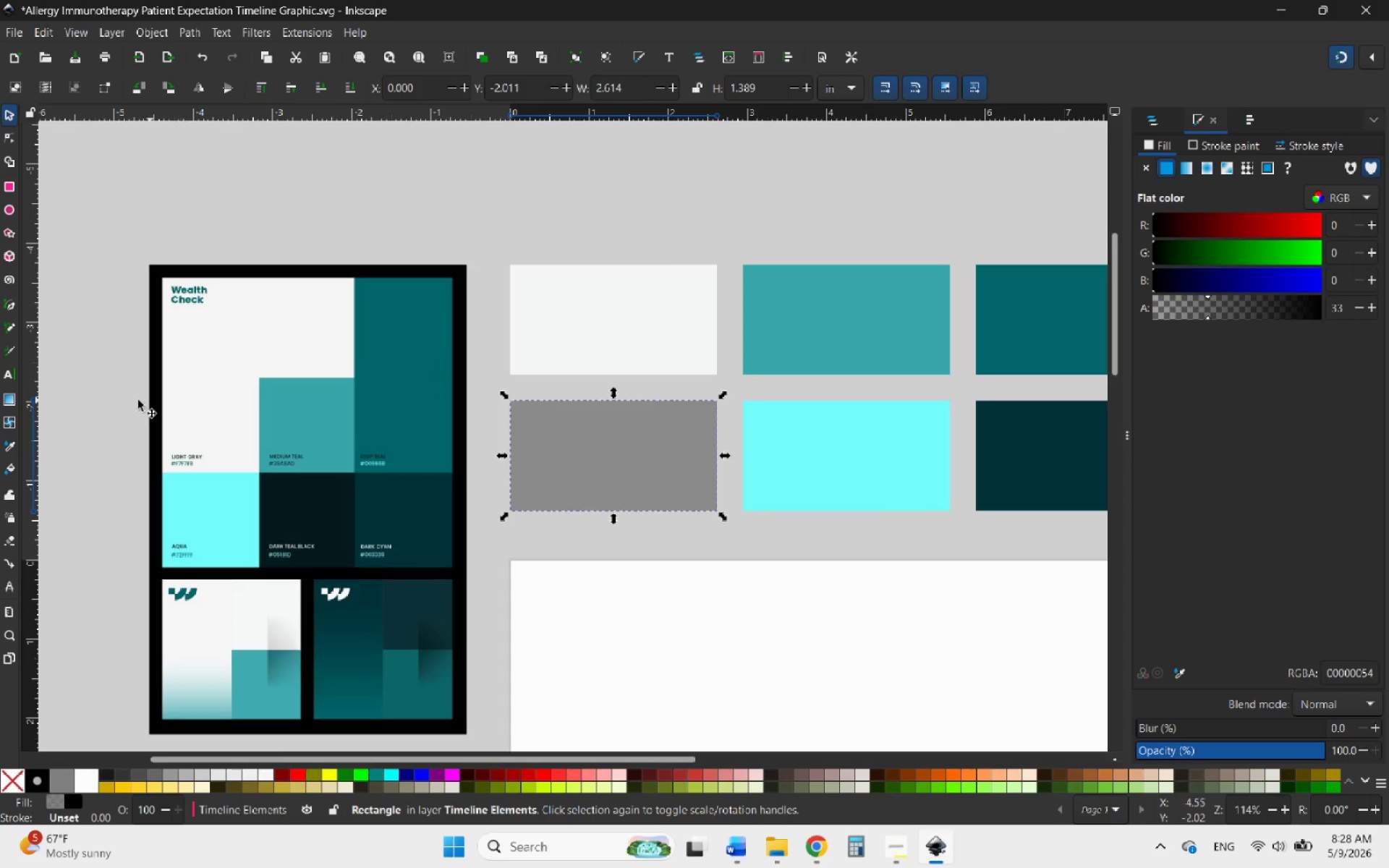 
scroll: coordinate [647, 469], scroll_direction: up, amount: 2.0
 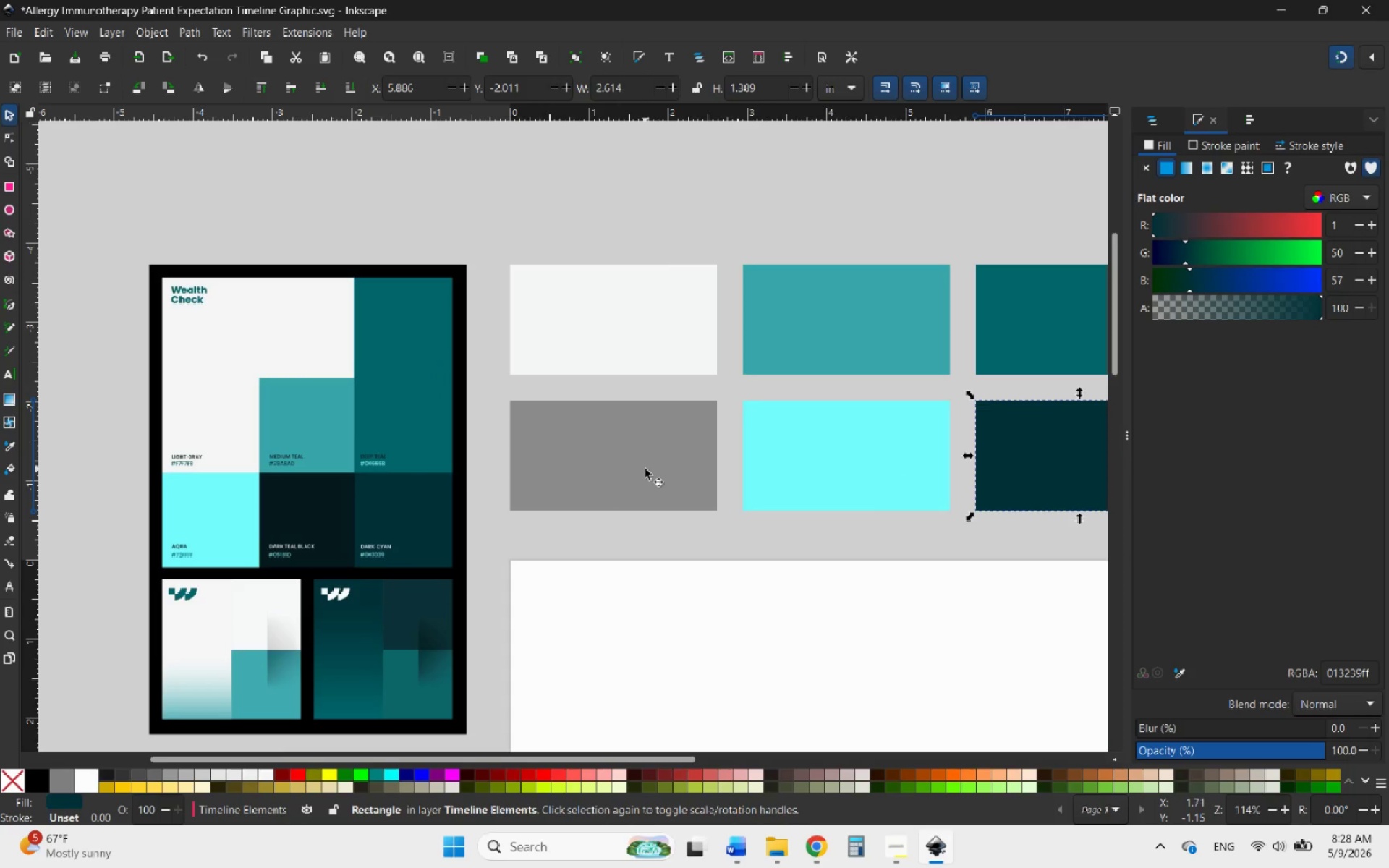 
left_click([6, 443])
 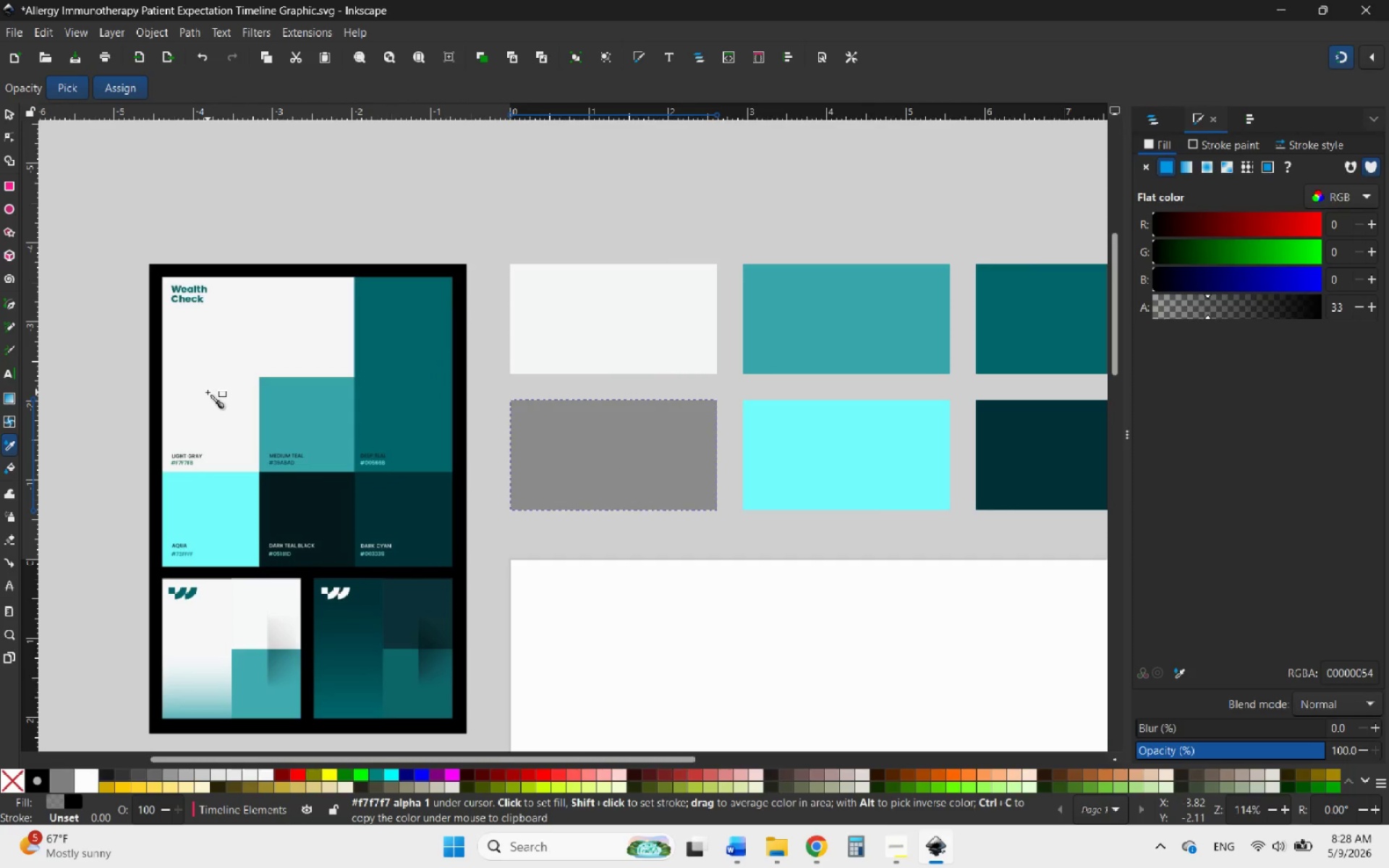 
hold_key(key=ControlLeft, duration=0.83)
scroll: coordinate [173, 407], scroll_direction: down, amount: 2.0
 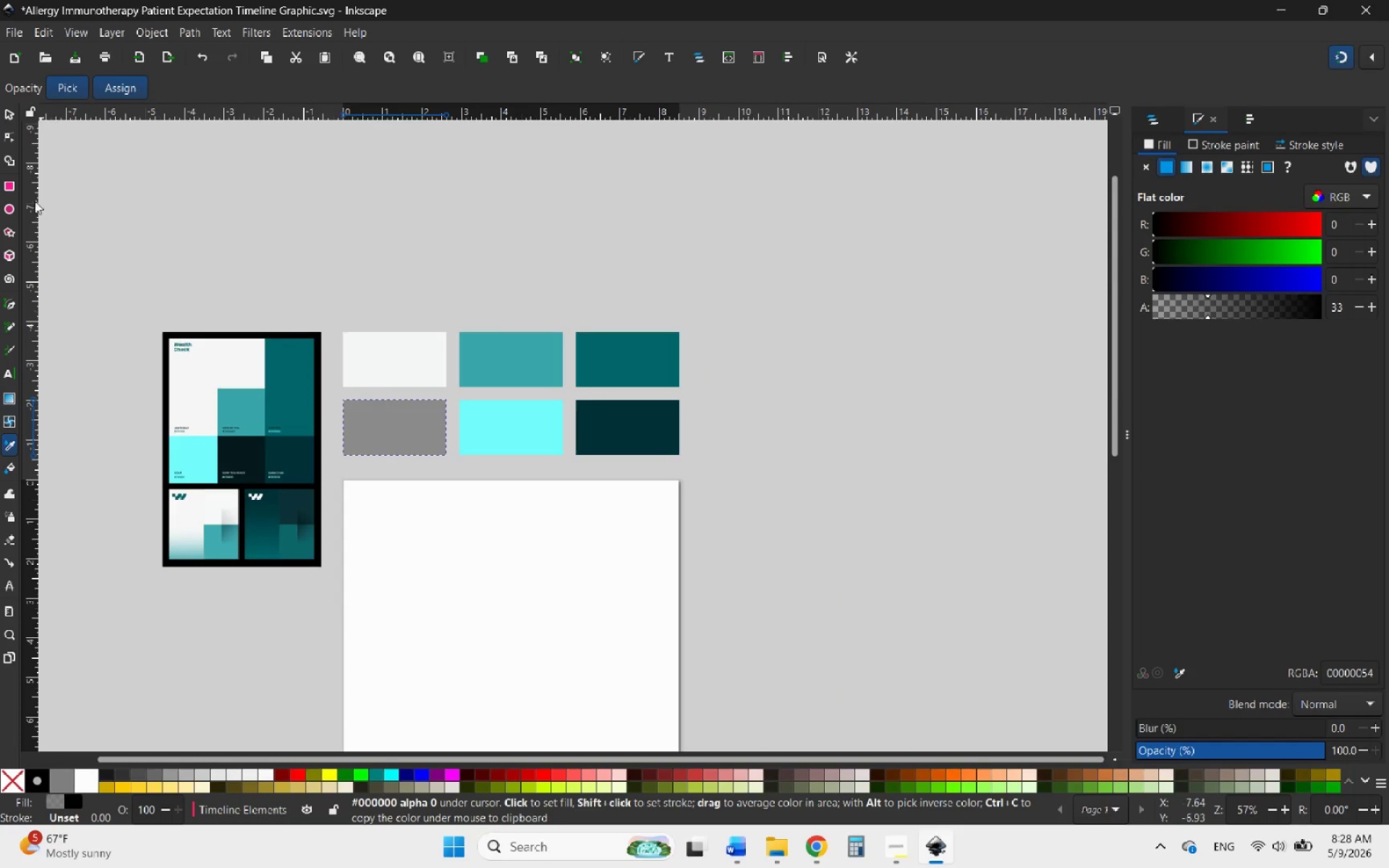 
left_click([12, 118])
 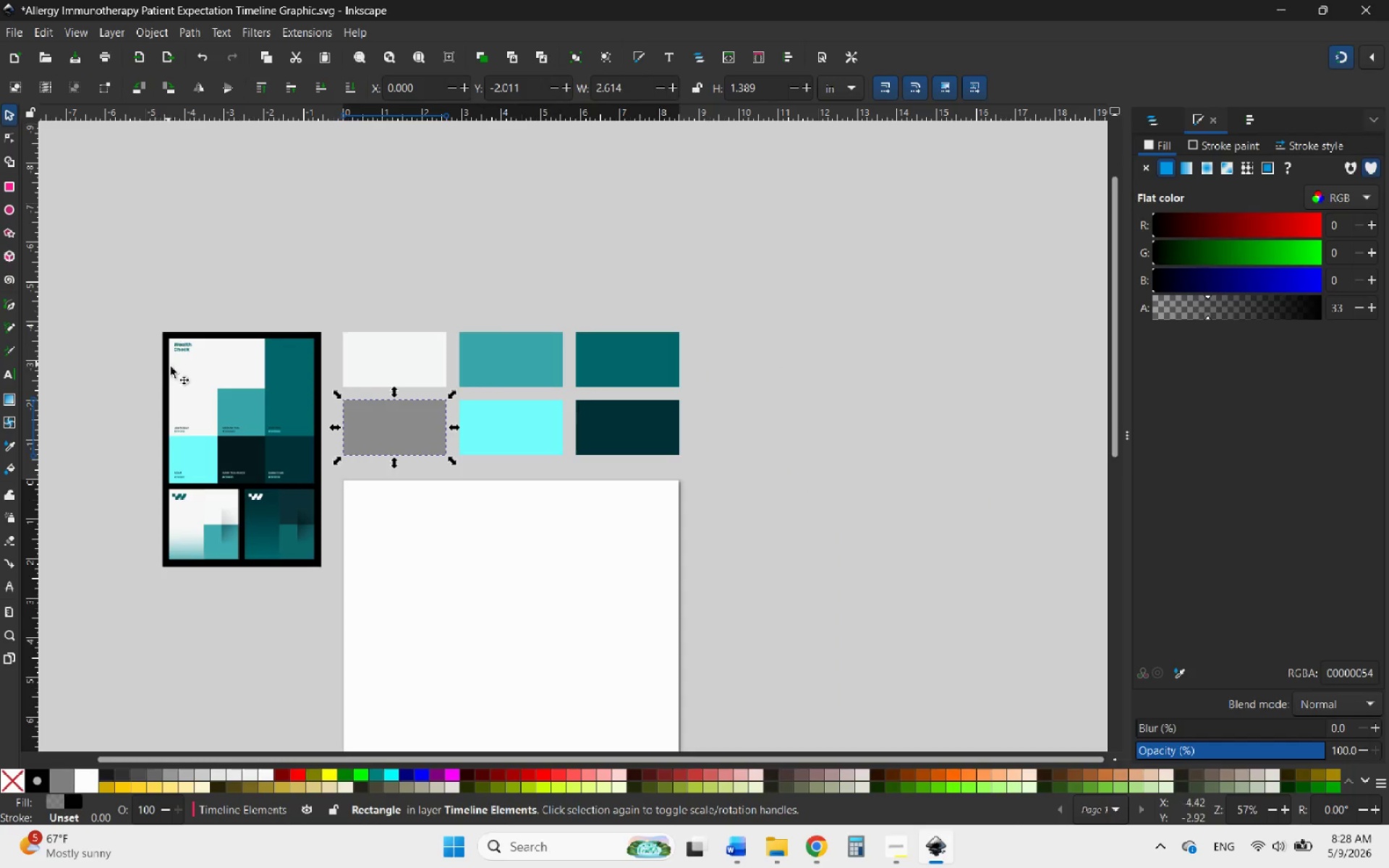 
left_click([192, 380])
 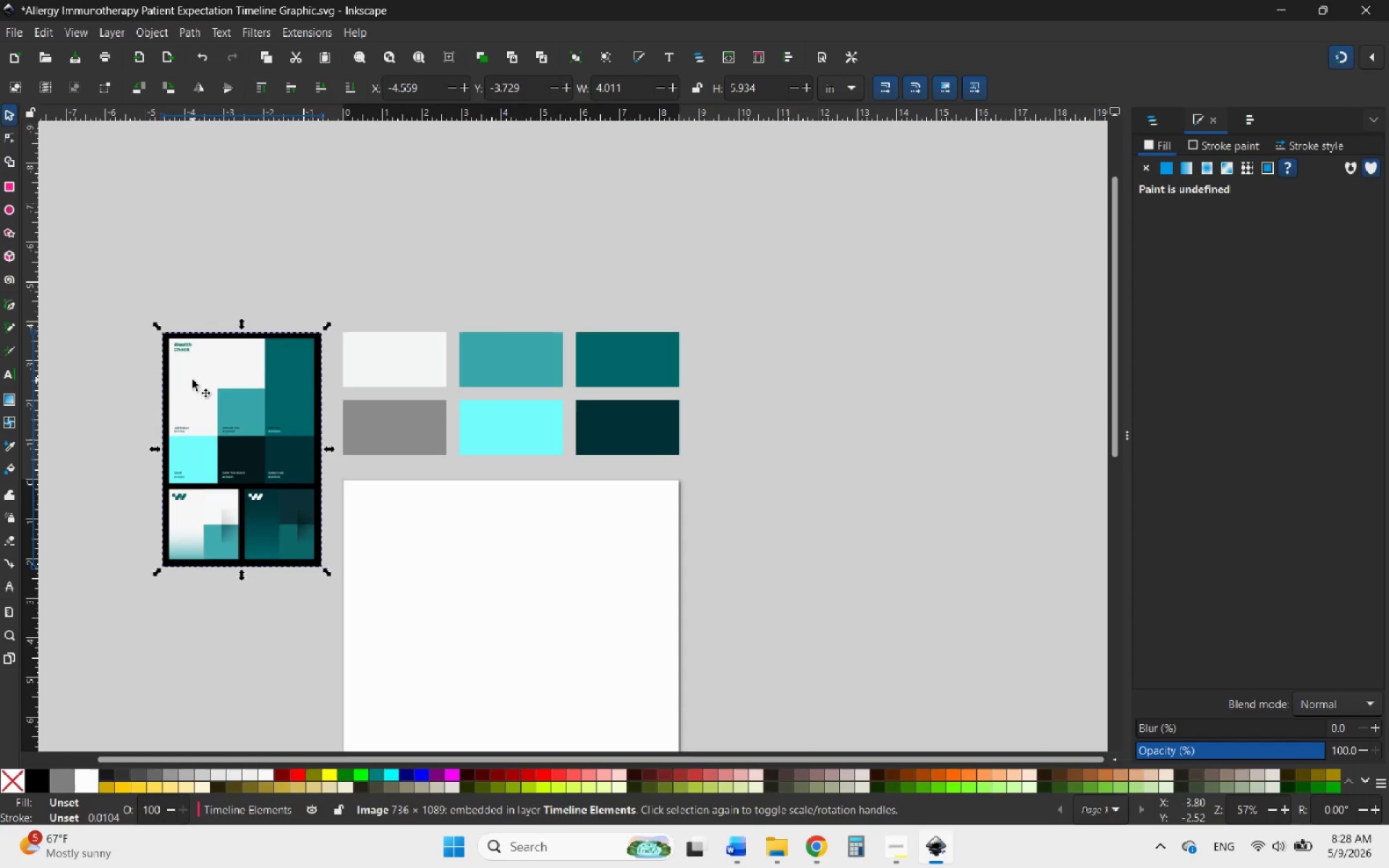 
key(Delete)
 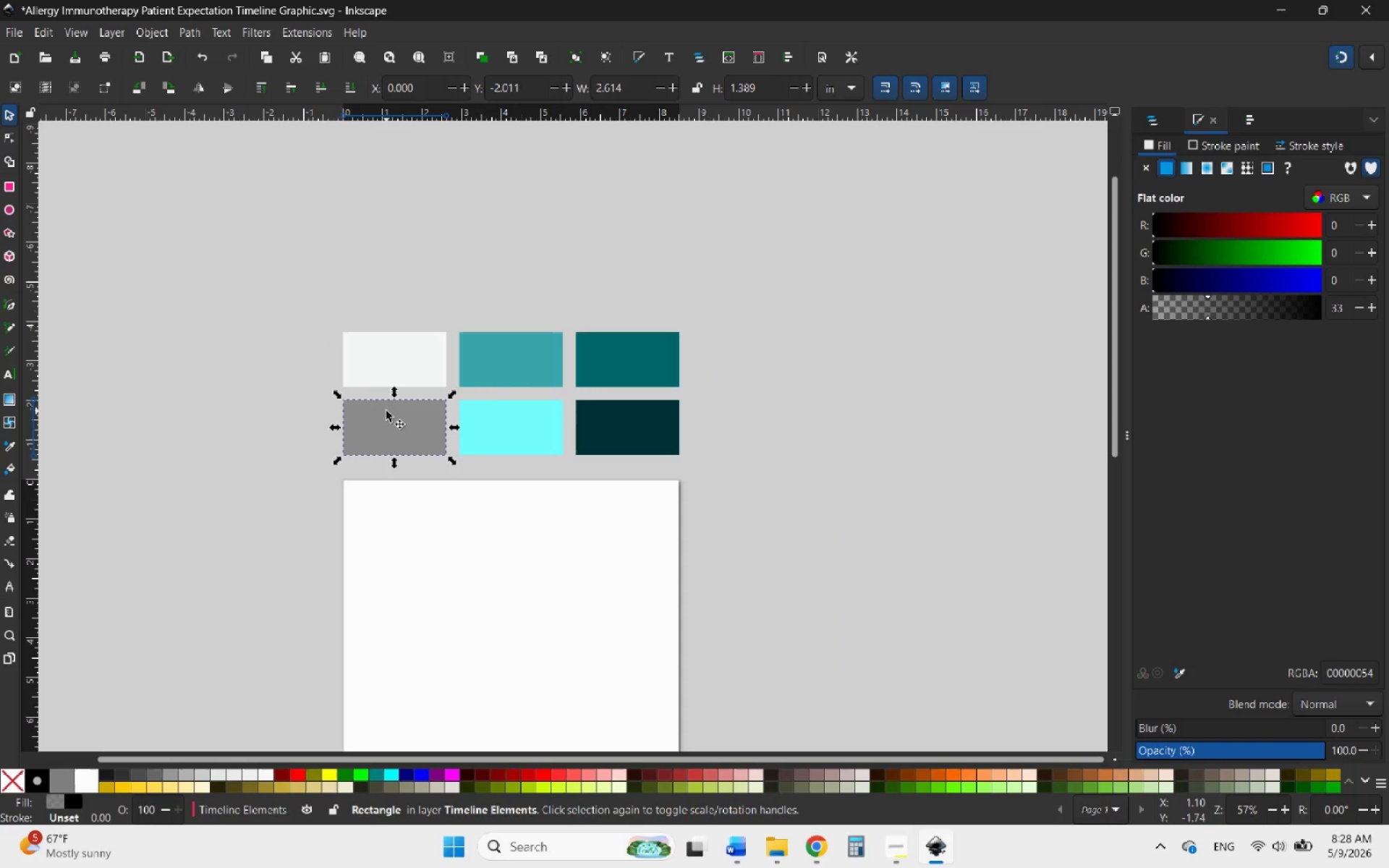 
key(Delete)
 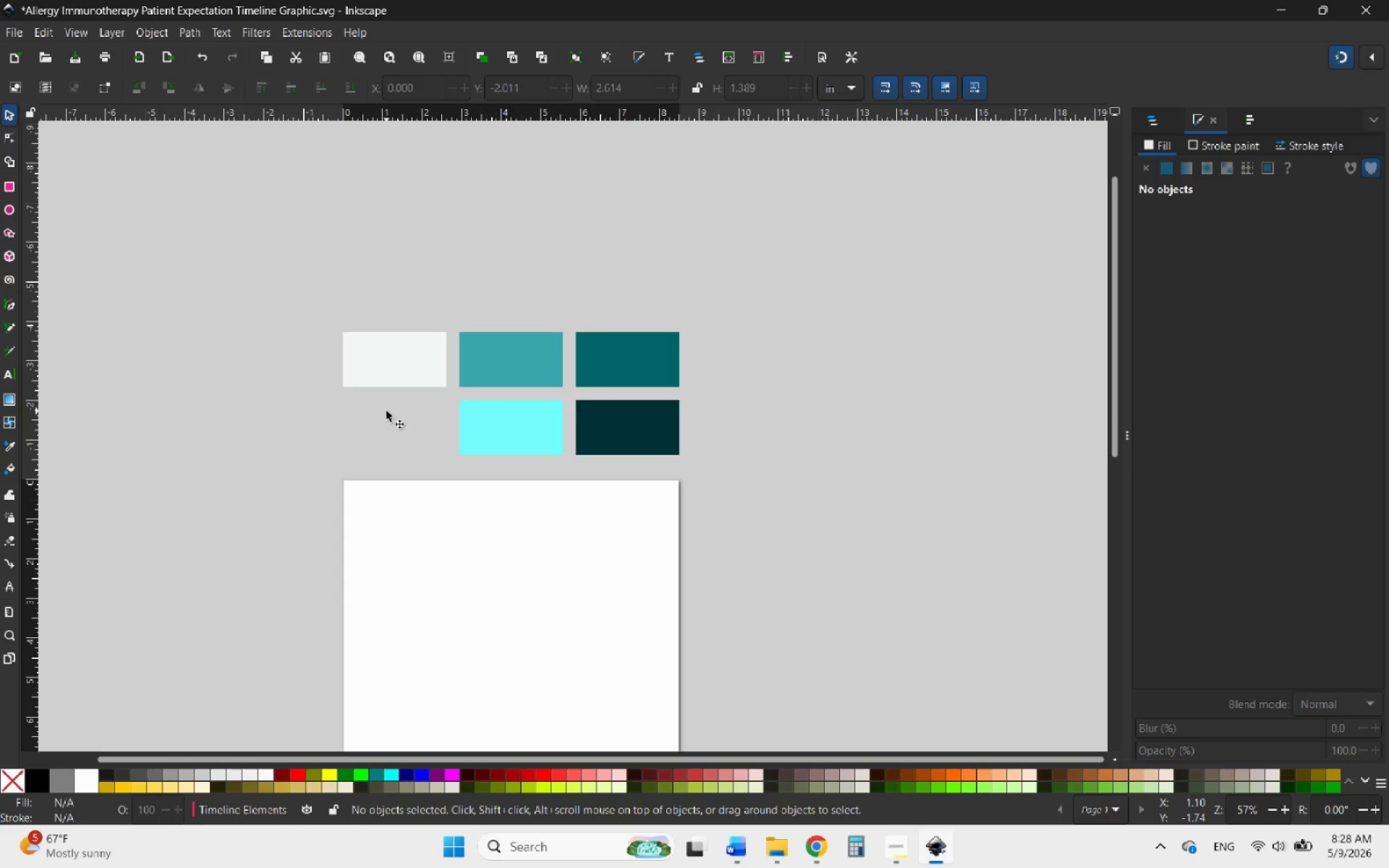 
hold_key(key=ControlLeft, duration=0.89)
scroll: coordinate [527, 349], scroll_direction: up, amount: 2.0
 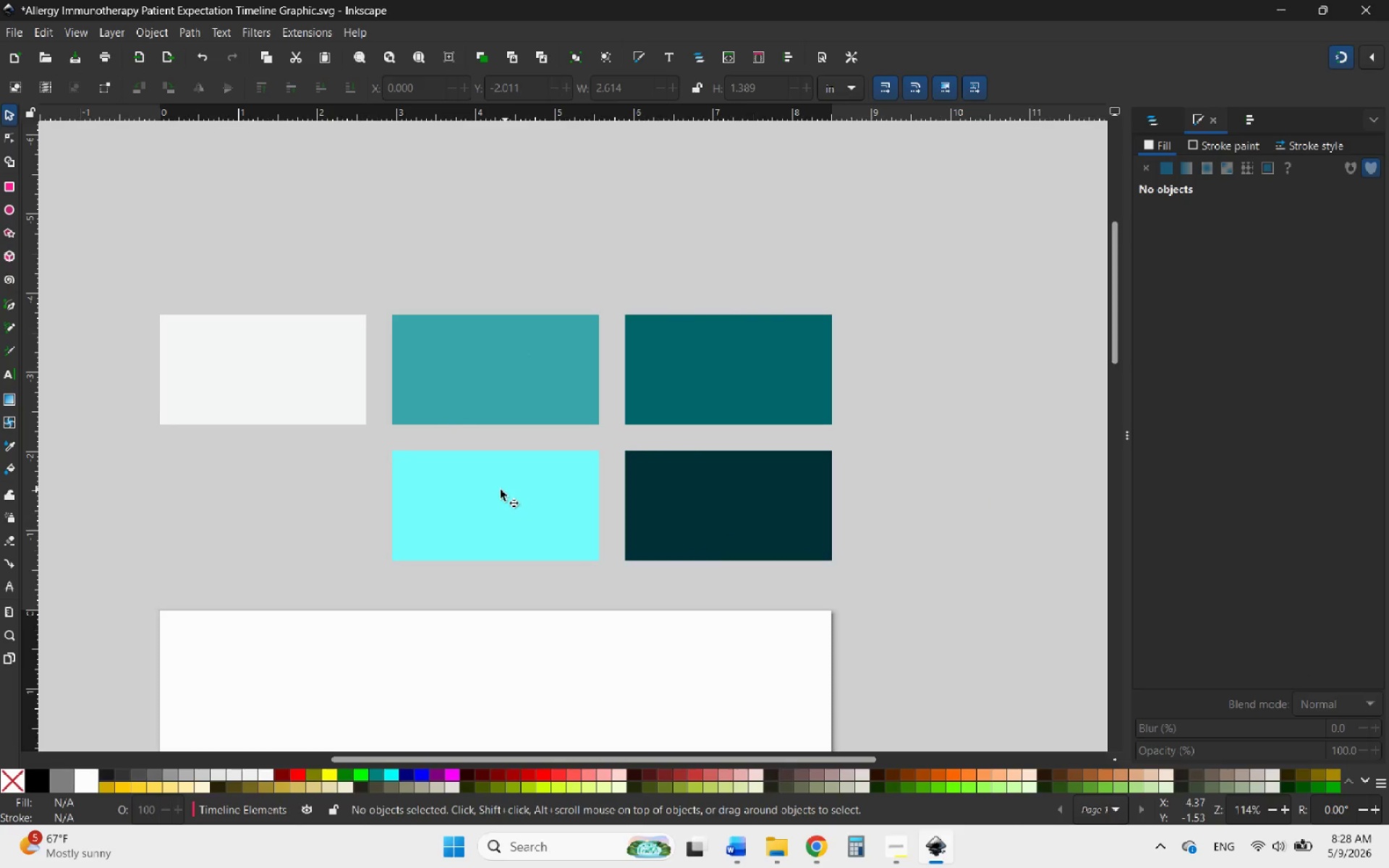 
left_click_drag(start_coordinate=[488, 507], to_coordinate=[940, 374])
 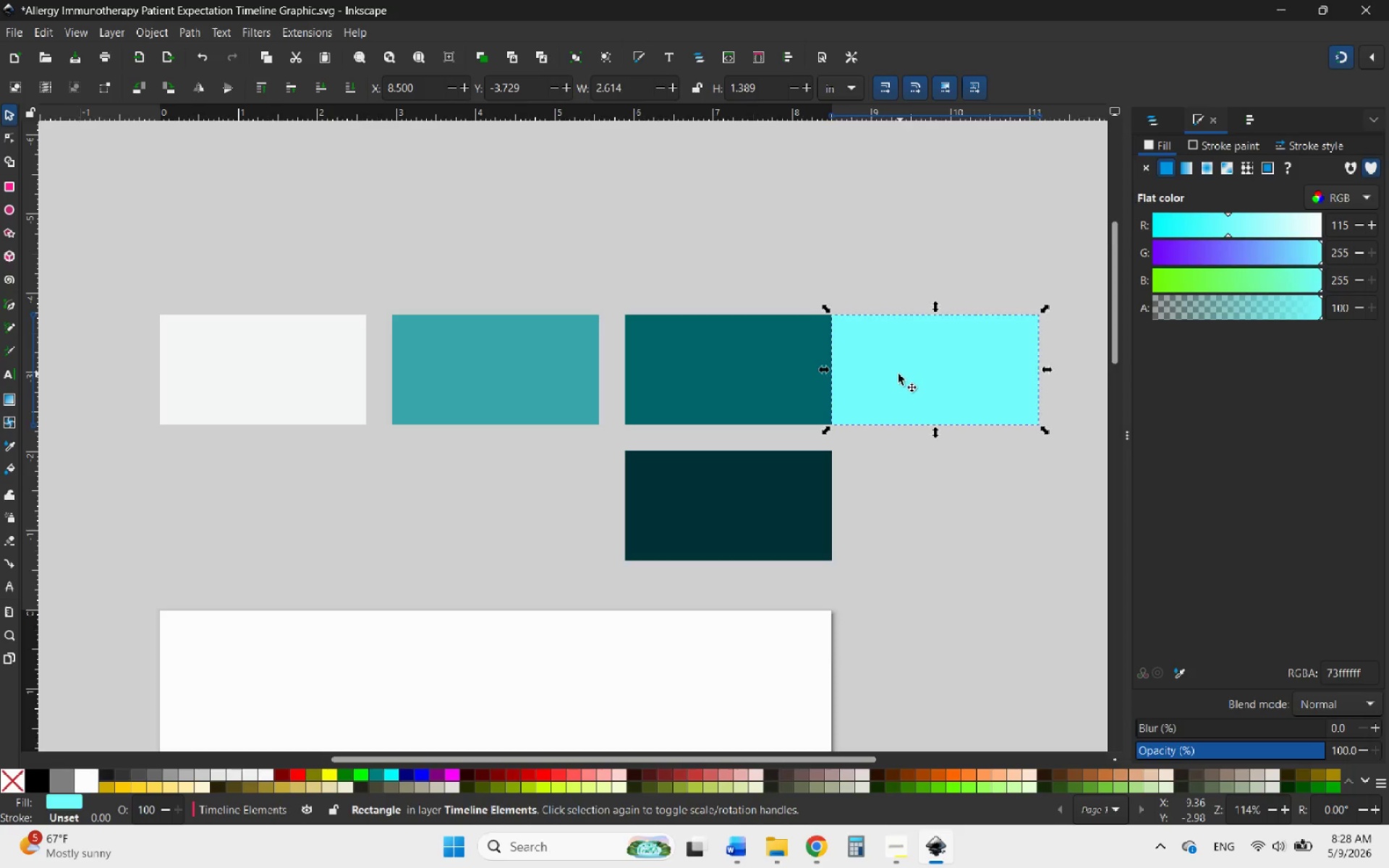 
left_click_drag(start_coordinate=[895, 374], to_coordinate=[925, 373])
 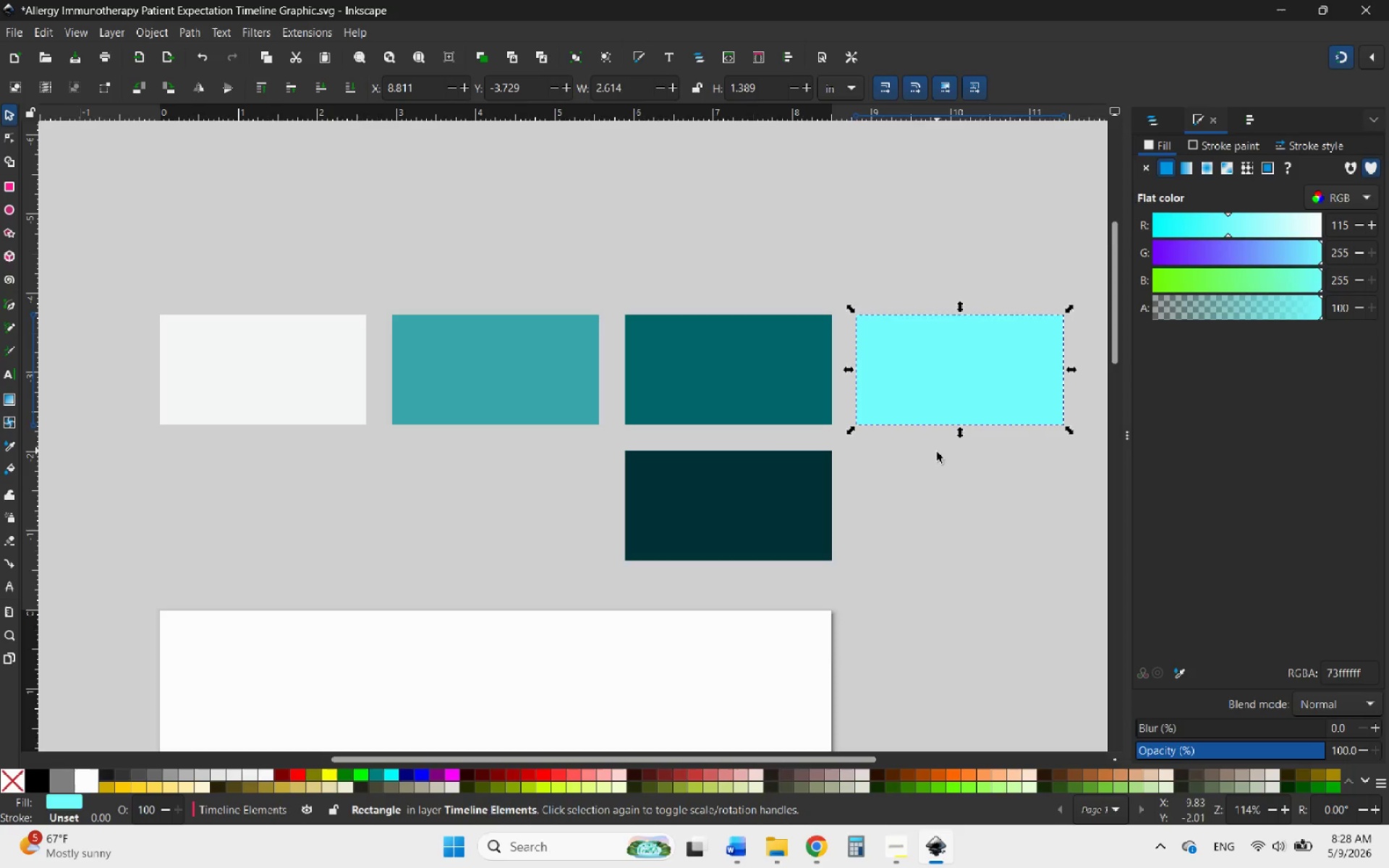 
hold_key(key=ControlLeft, duration=3.8)
 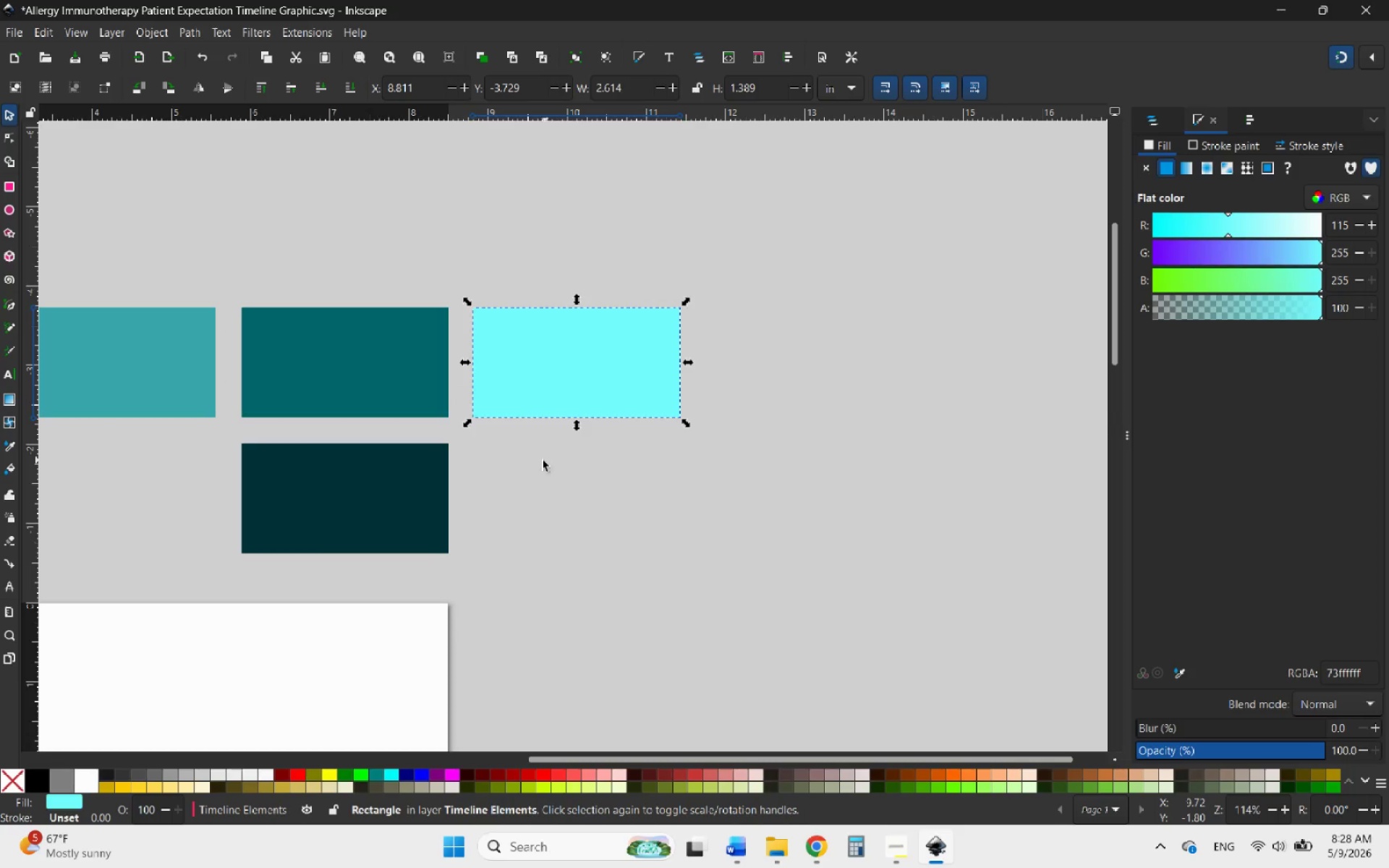 
left_click_drag(start_coordinate=[355, 502], to_coordinate=[805, 372])
 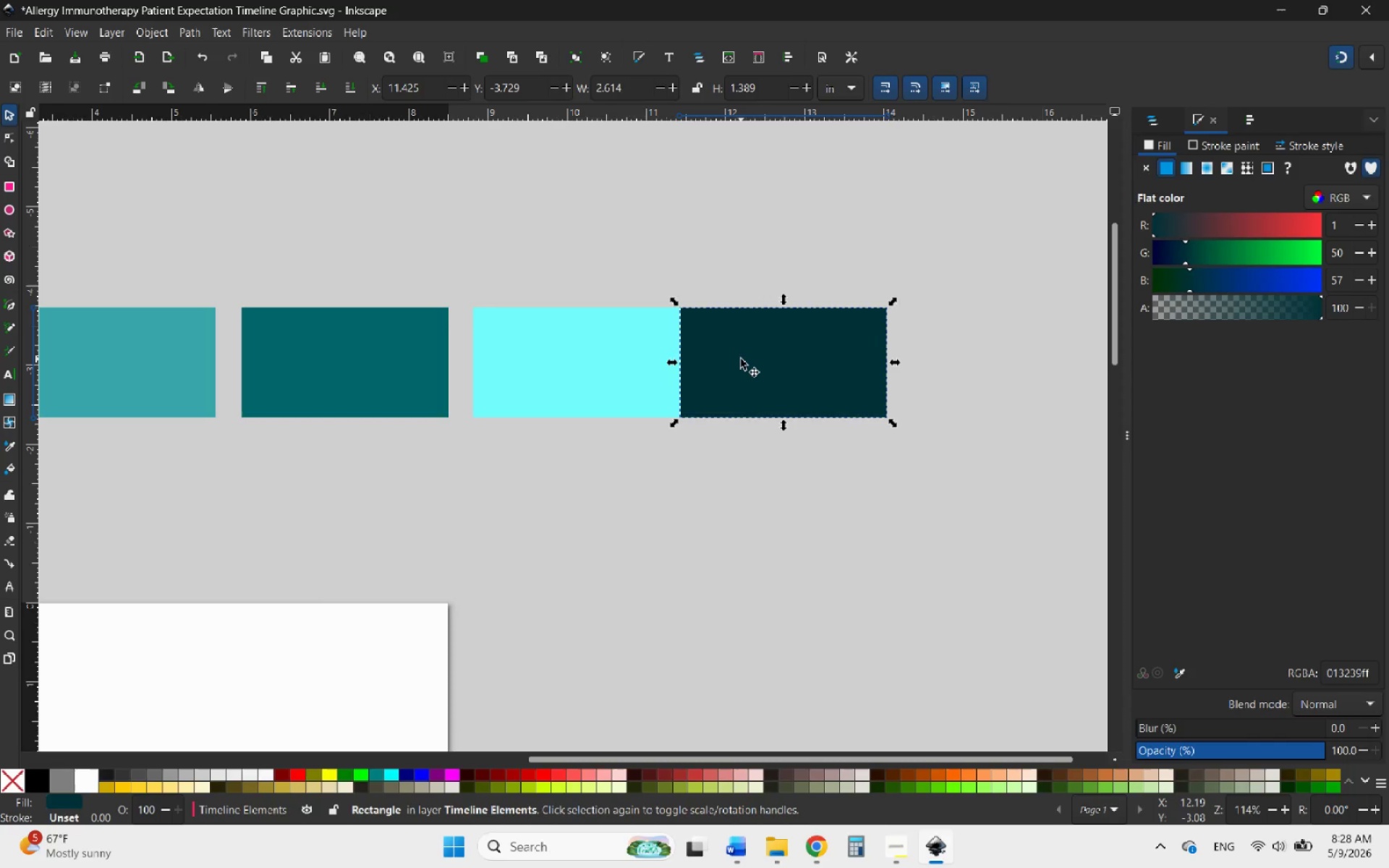 
left_click_drag(start_coordinate=[741, 359], to_coordinate=[766, 357])
 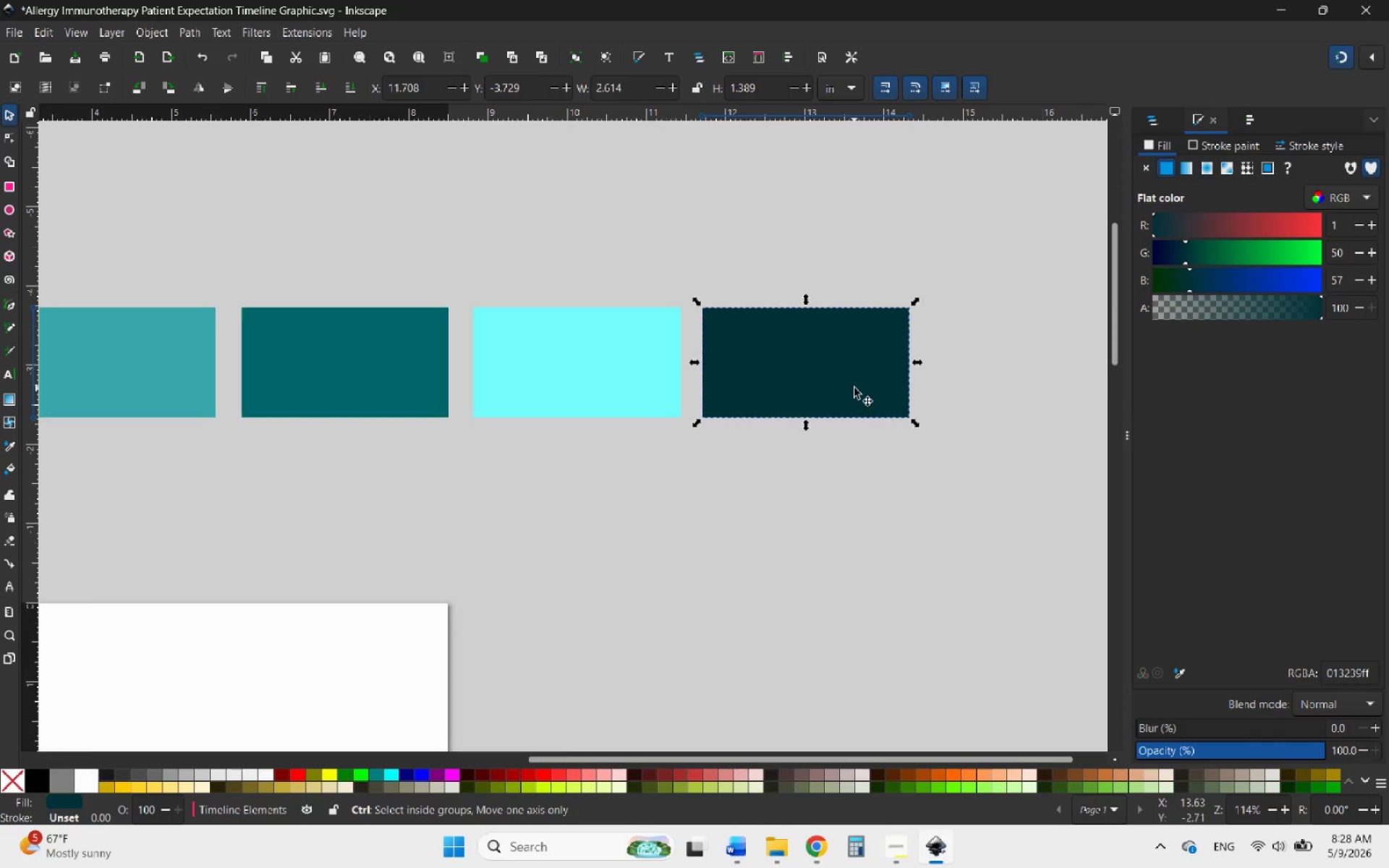 
hold_key(key=ControlLeft, duration=3.31)
 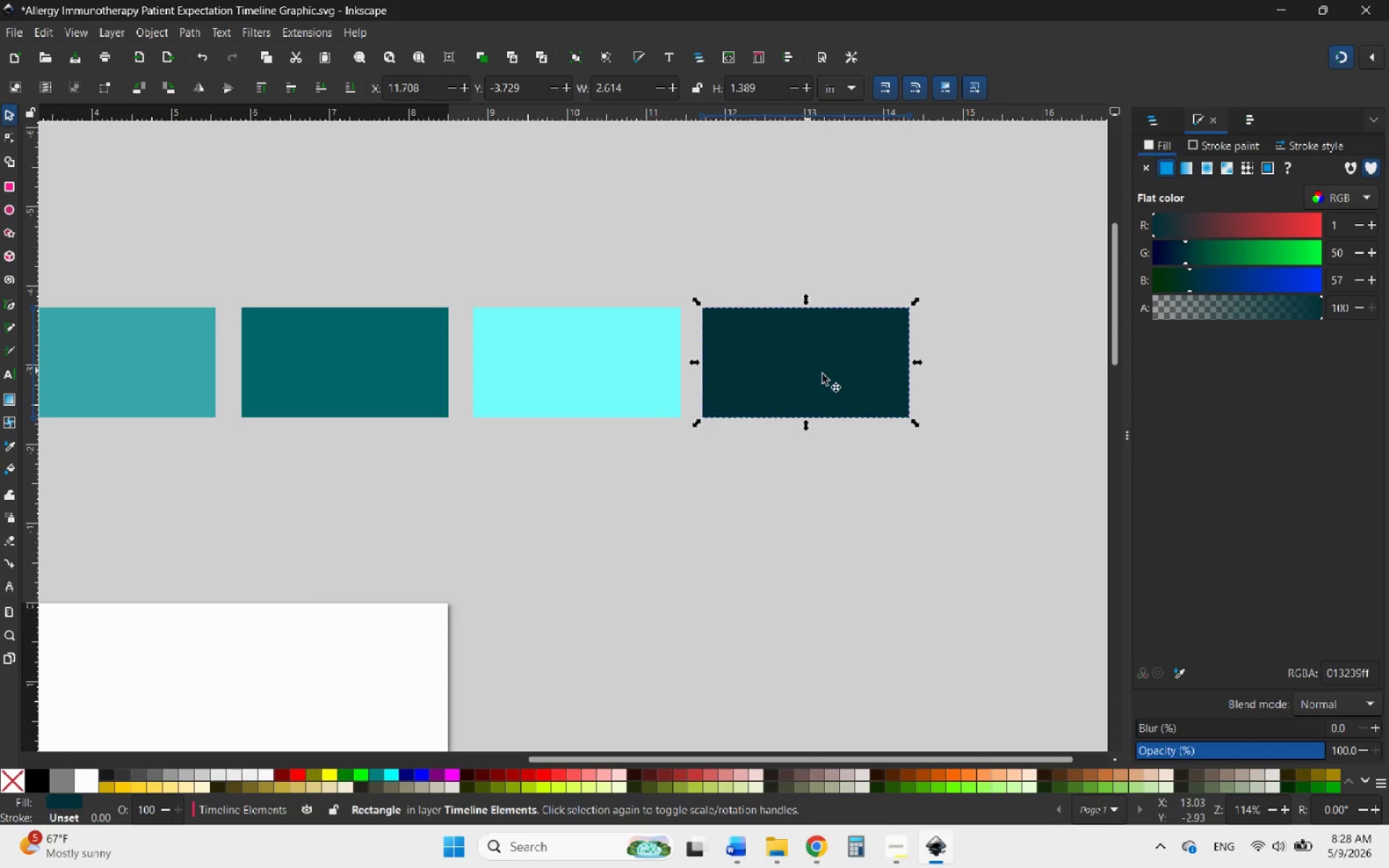 
hold_key(key=ControlLeft, duration=0.73)
scroll: coordinate [854, 388], scroll_direction: down, amount: 4.0
 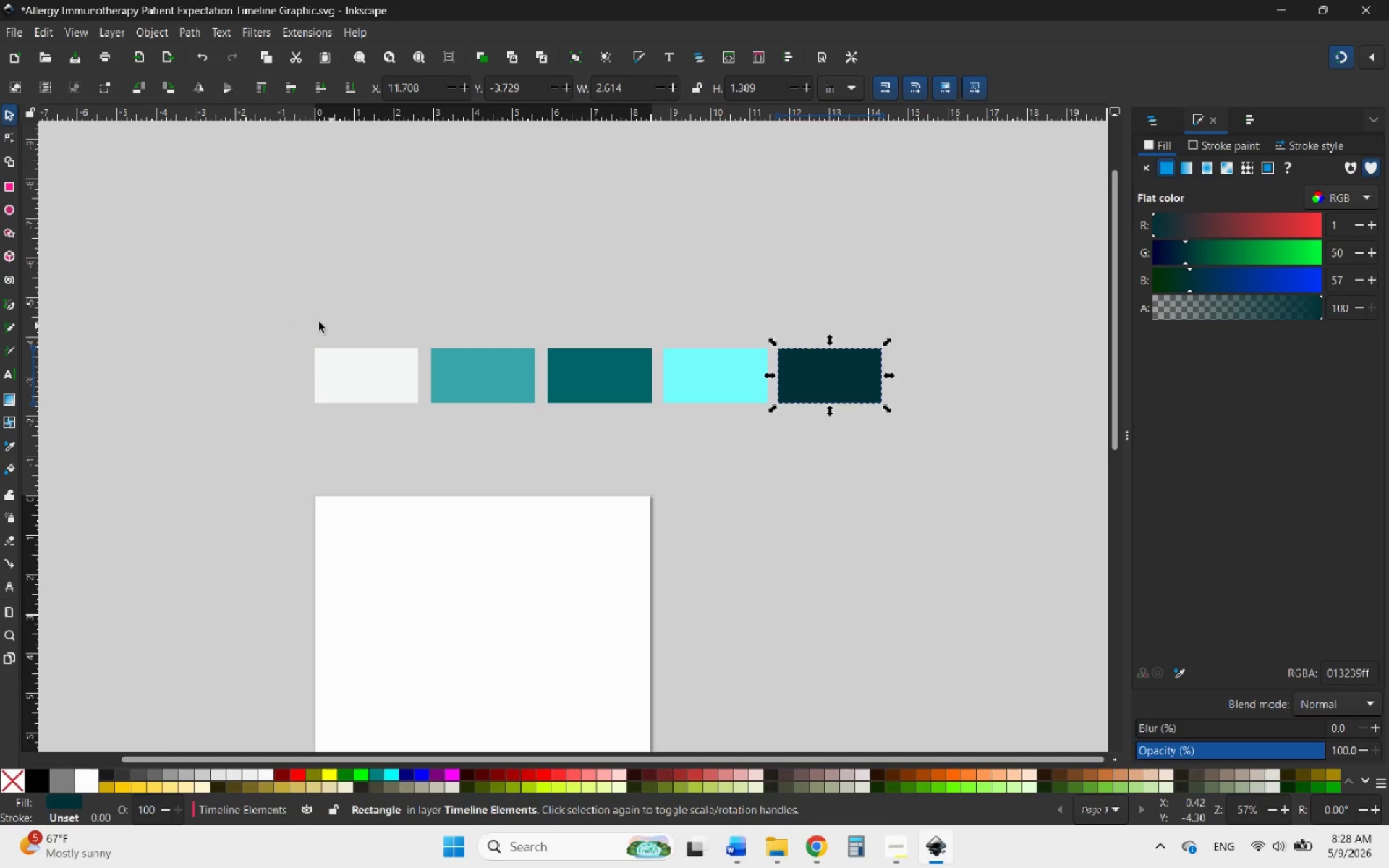 
left_click_drag(start_coordinate=[293, 317], to_coordinate=[1045, 446])
 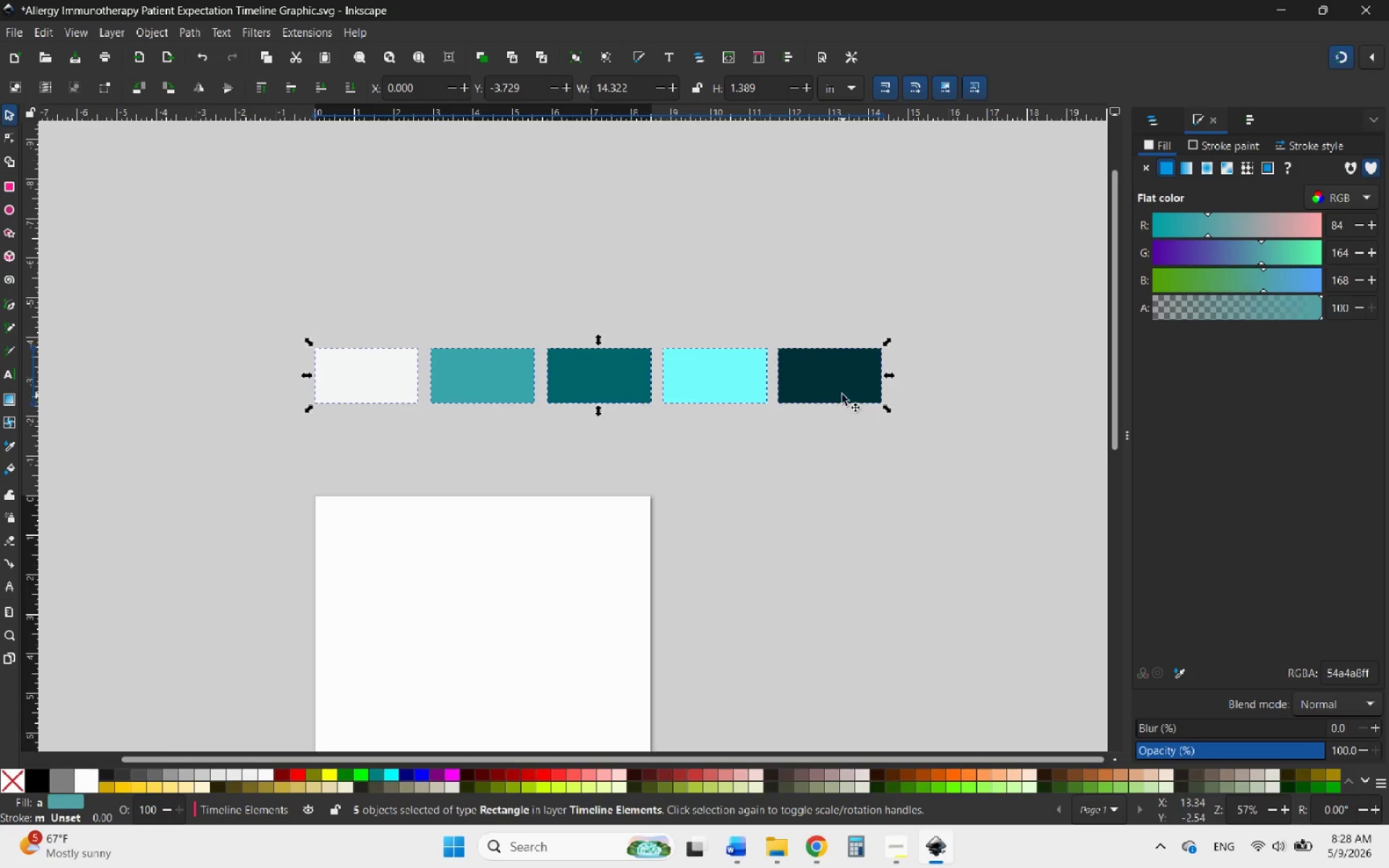 
left_click_drag(start_coordinate=[833, 385], to_coordinate=[749, 334])
 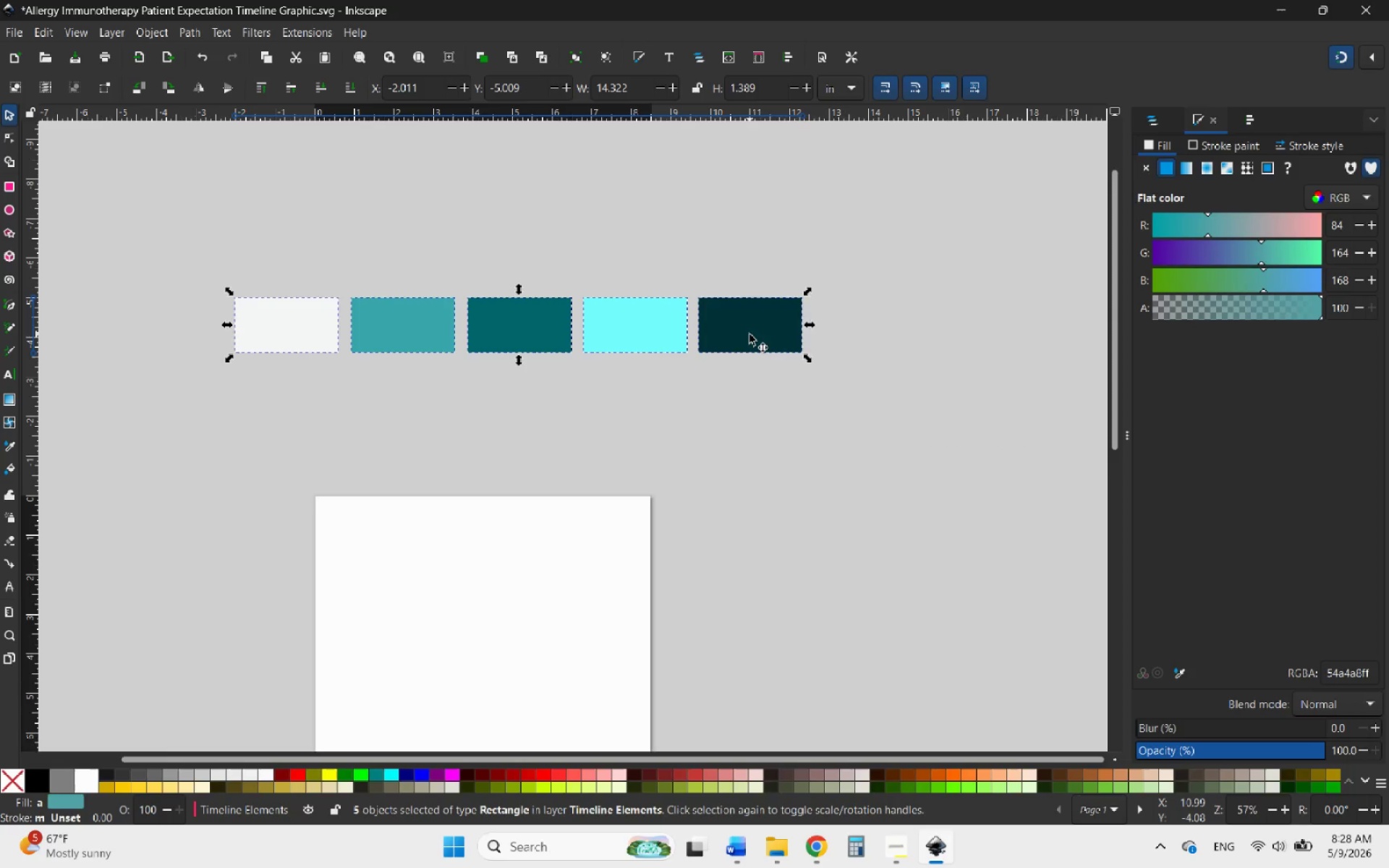 
right_click([749, 334])
 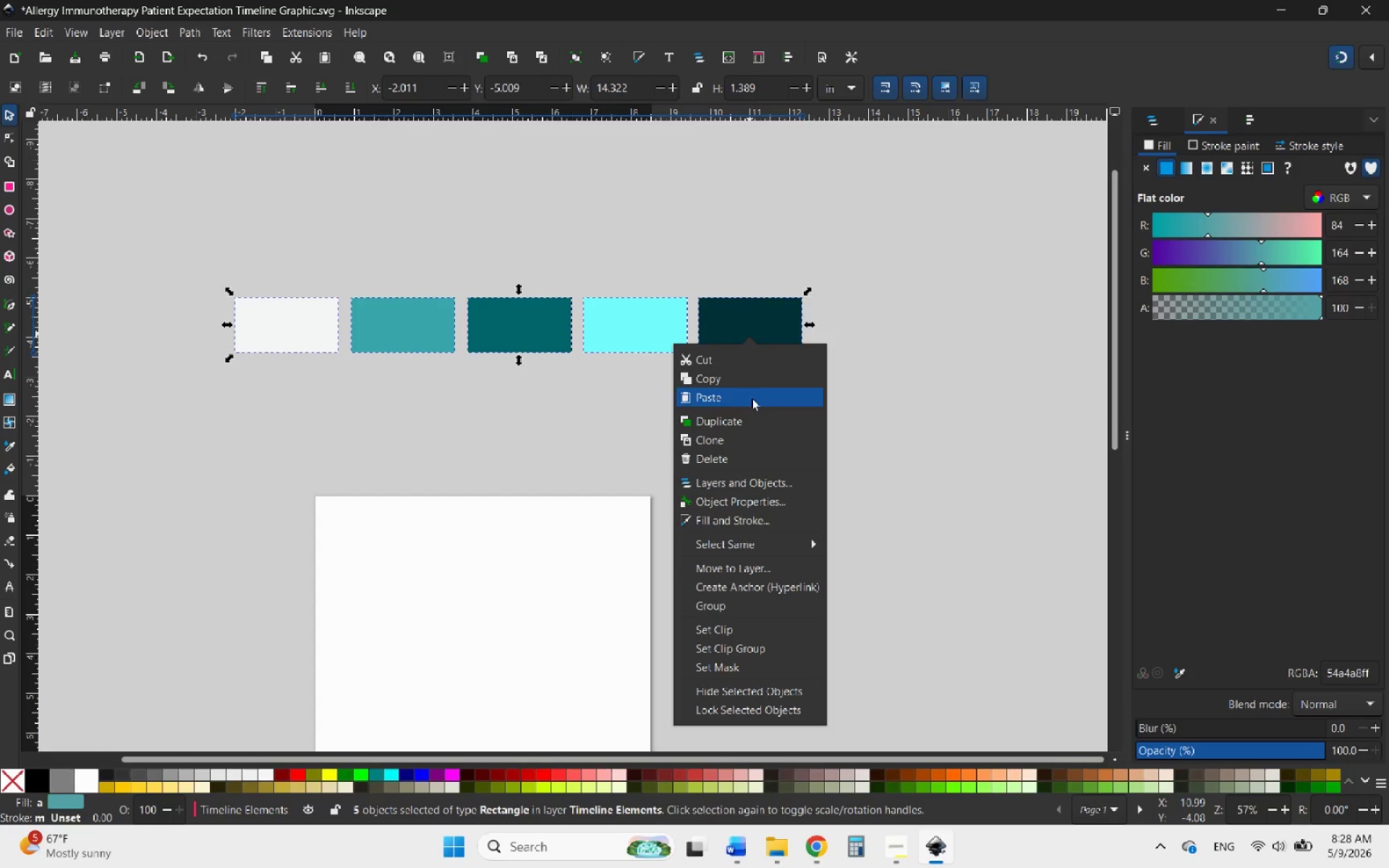 
left_click([746, 418])
 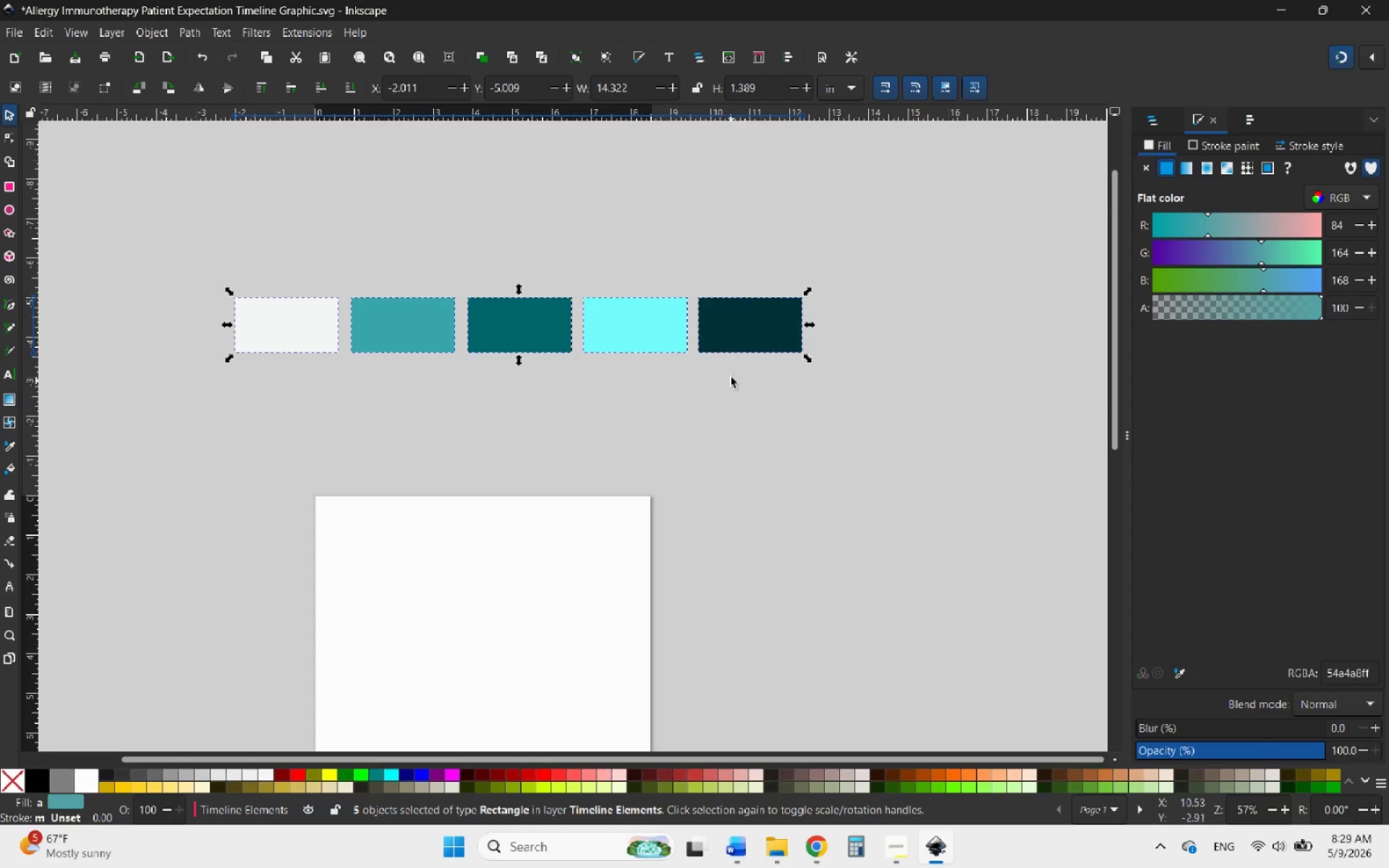 
left_click_drag(start_coordinate=[741, 328], to_coordinate=[739, 405])
 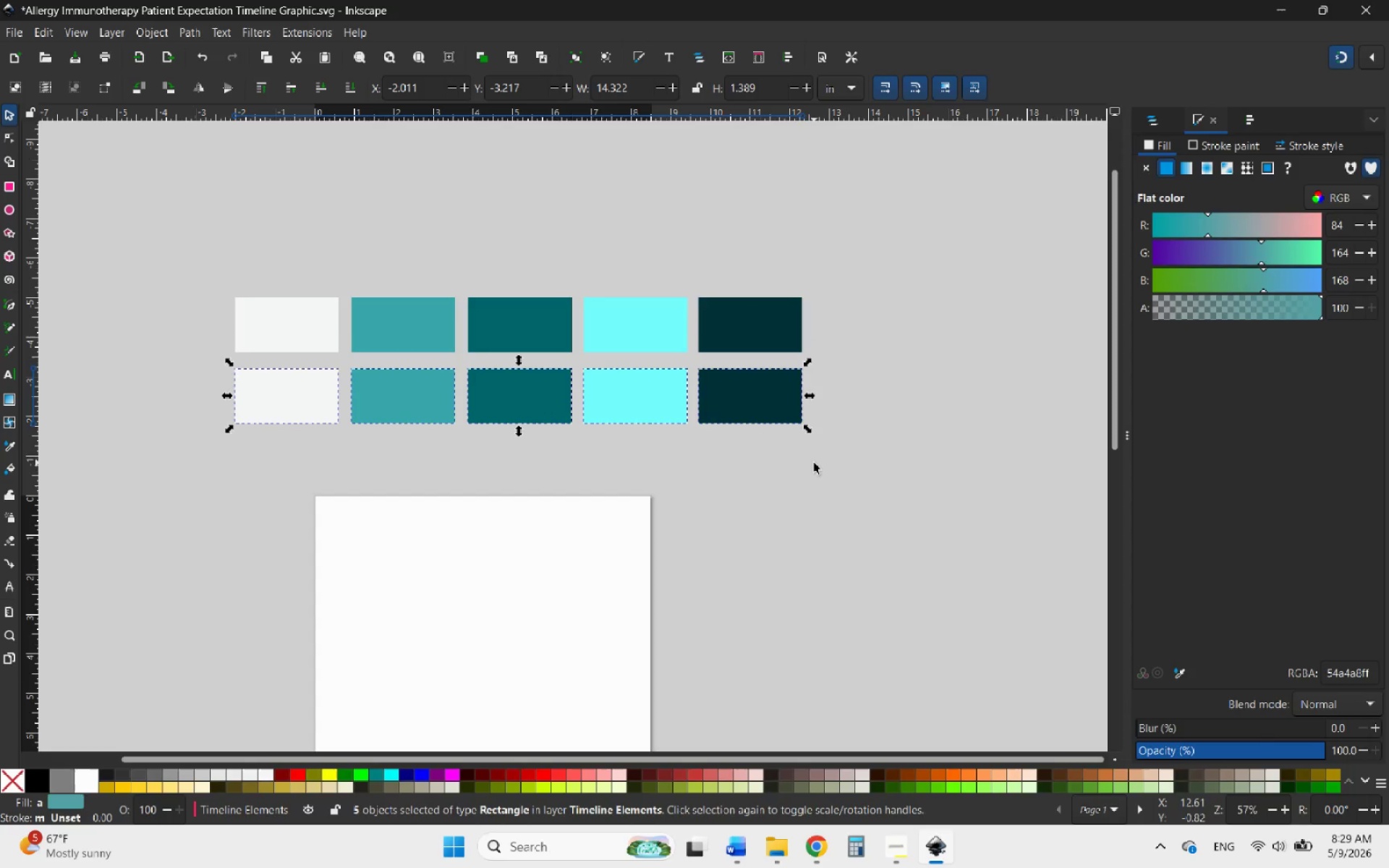 
hold_key(key=ControlLeft, duration=1.33)
 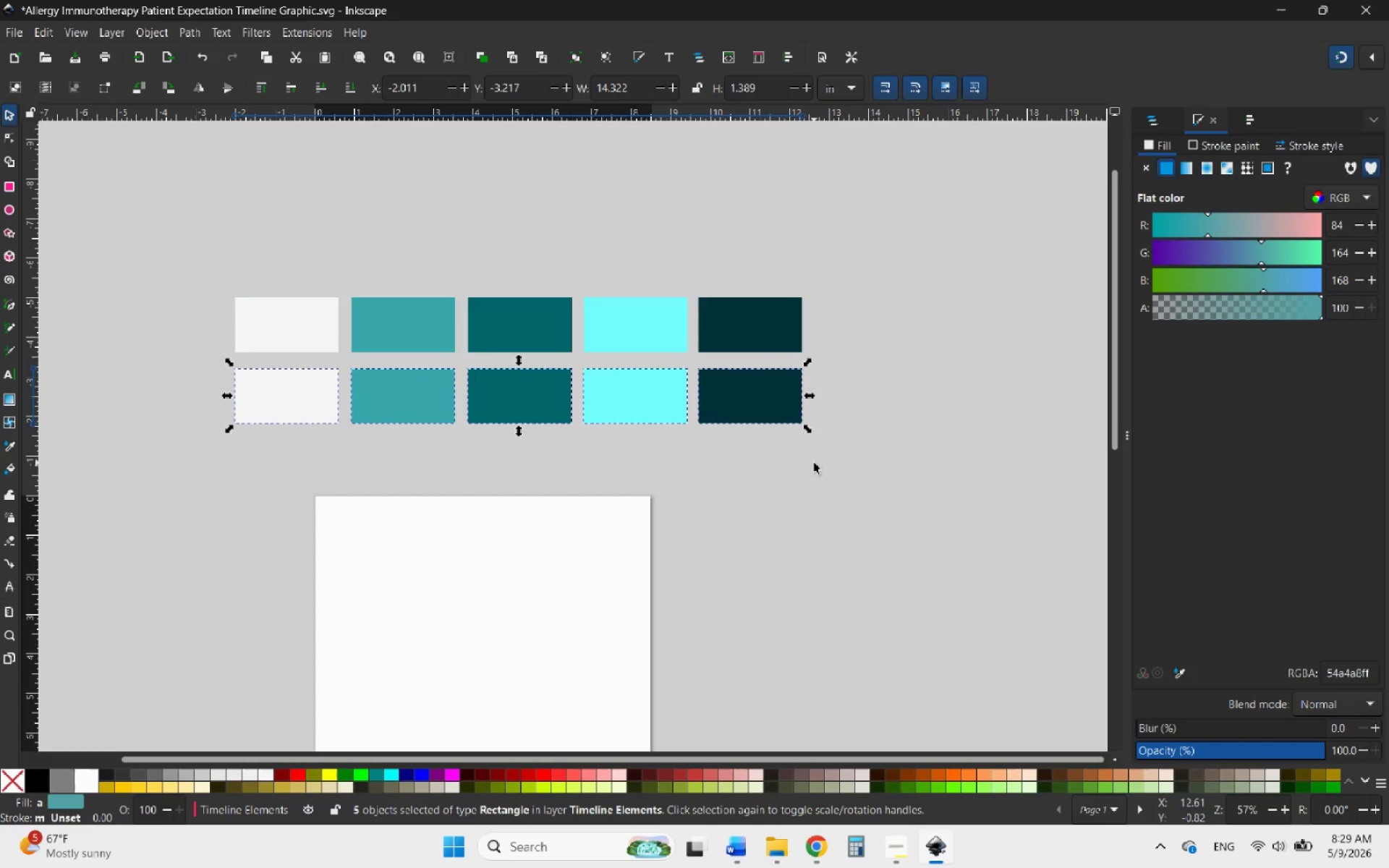 
hold_key(key=ControlLeft, duration=0.67)
scroll: coordinate [884, 350], scroll_direction: down, amount: 1.0
 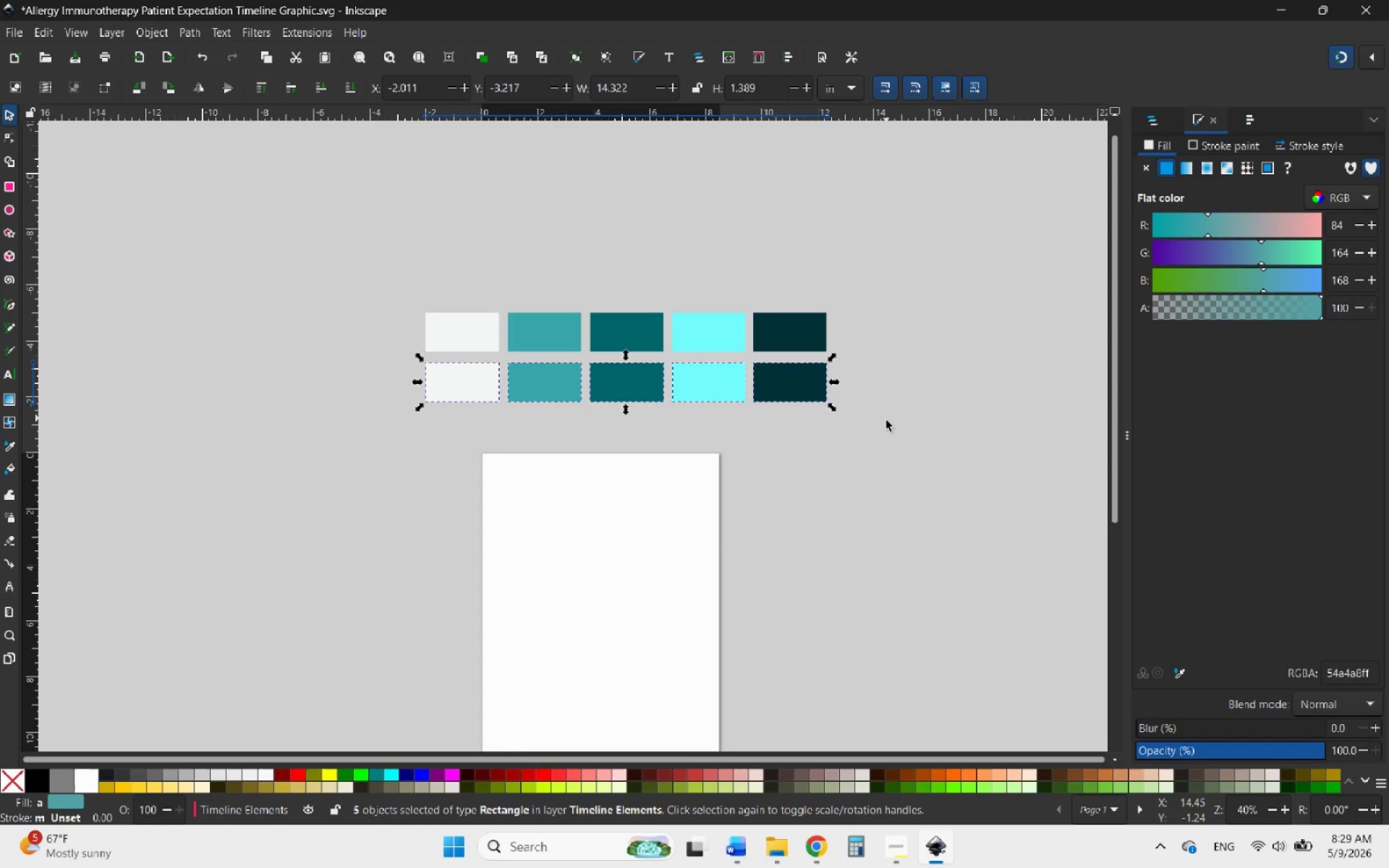 
left_click([890, 421])
 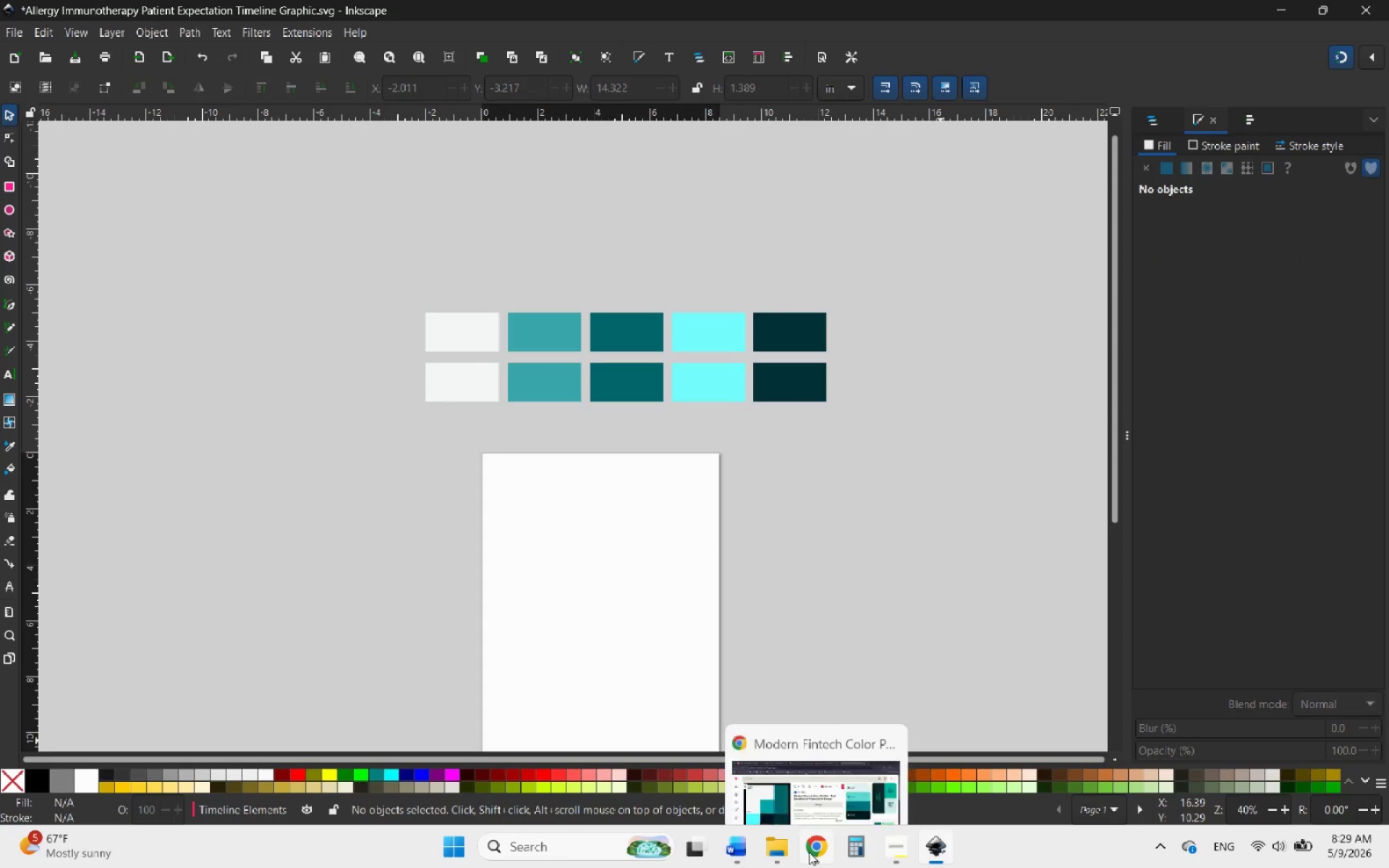 
left_click([810, 852])
 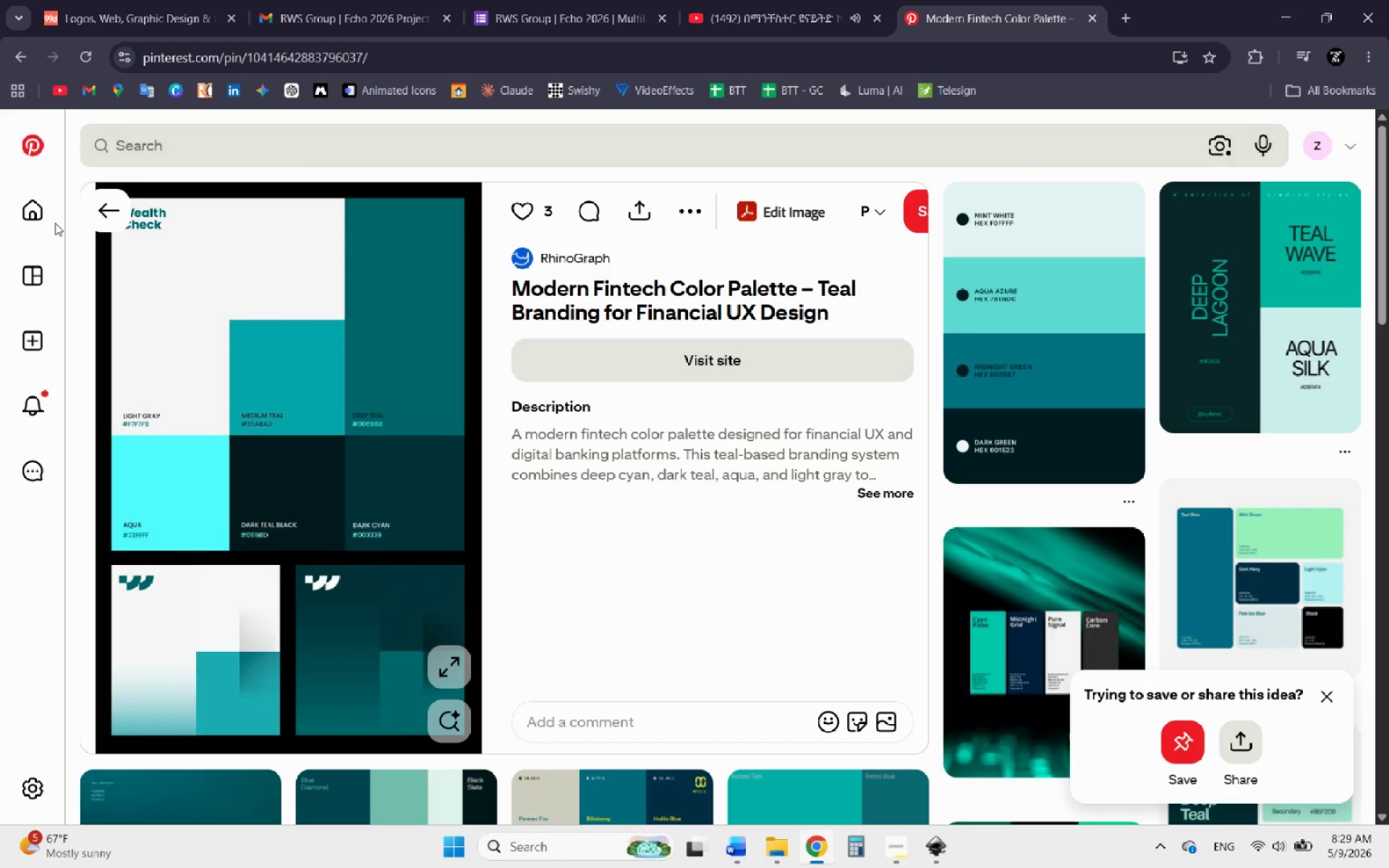 
left_click([109, 216])
 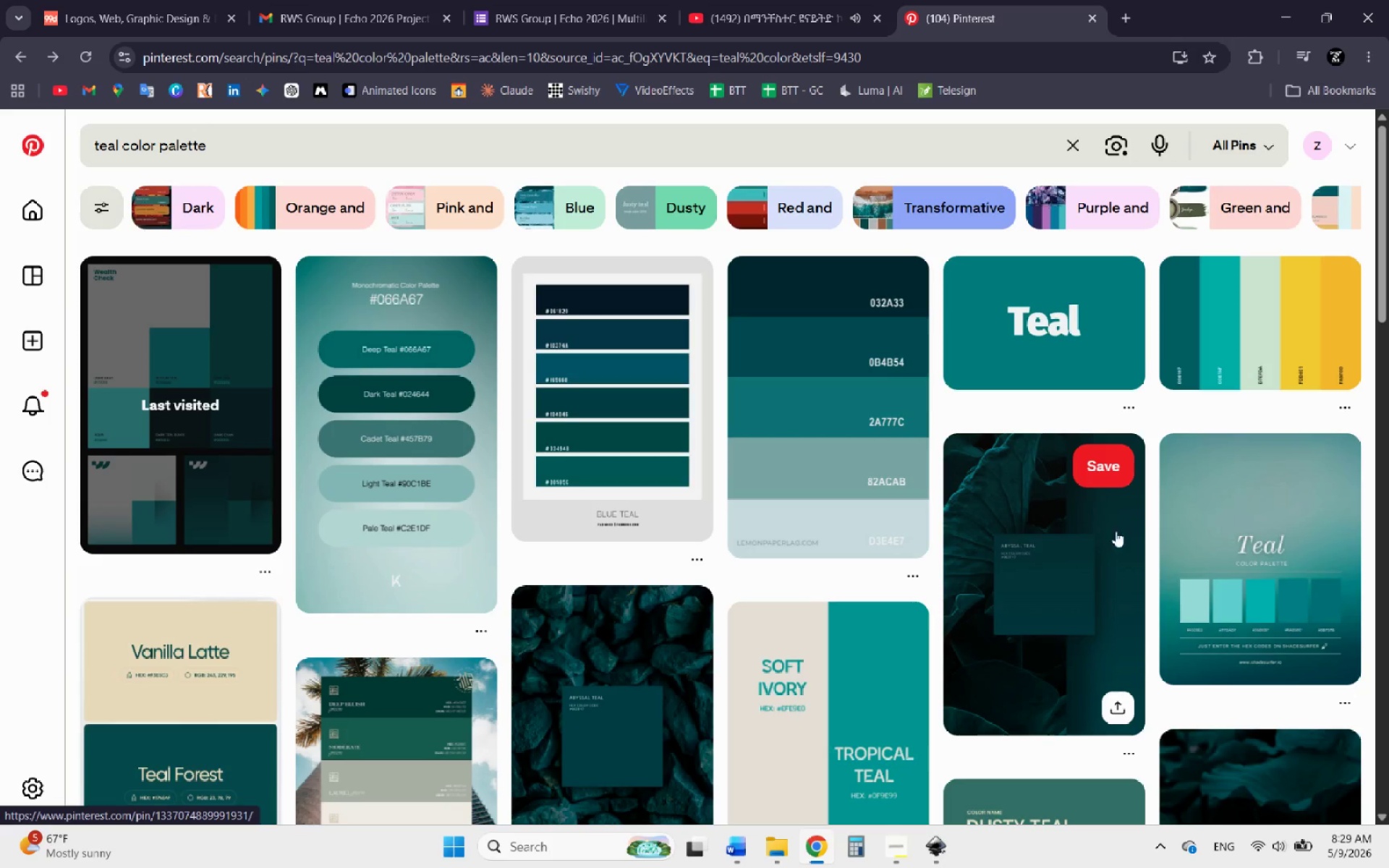 
wait(8.58)
 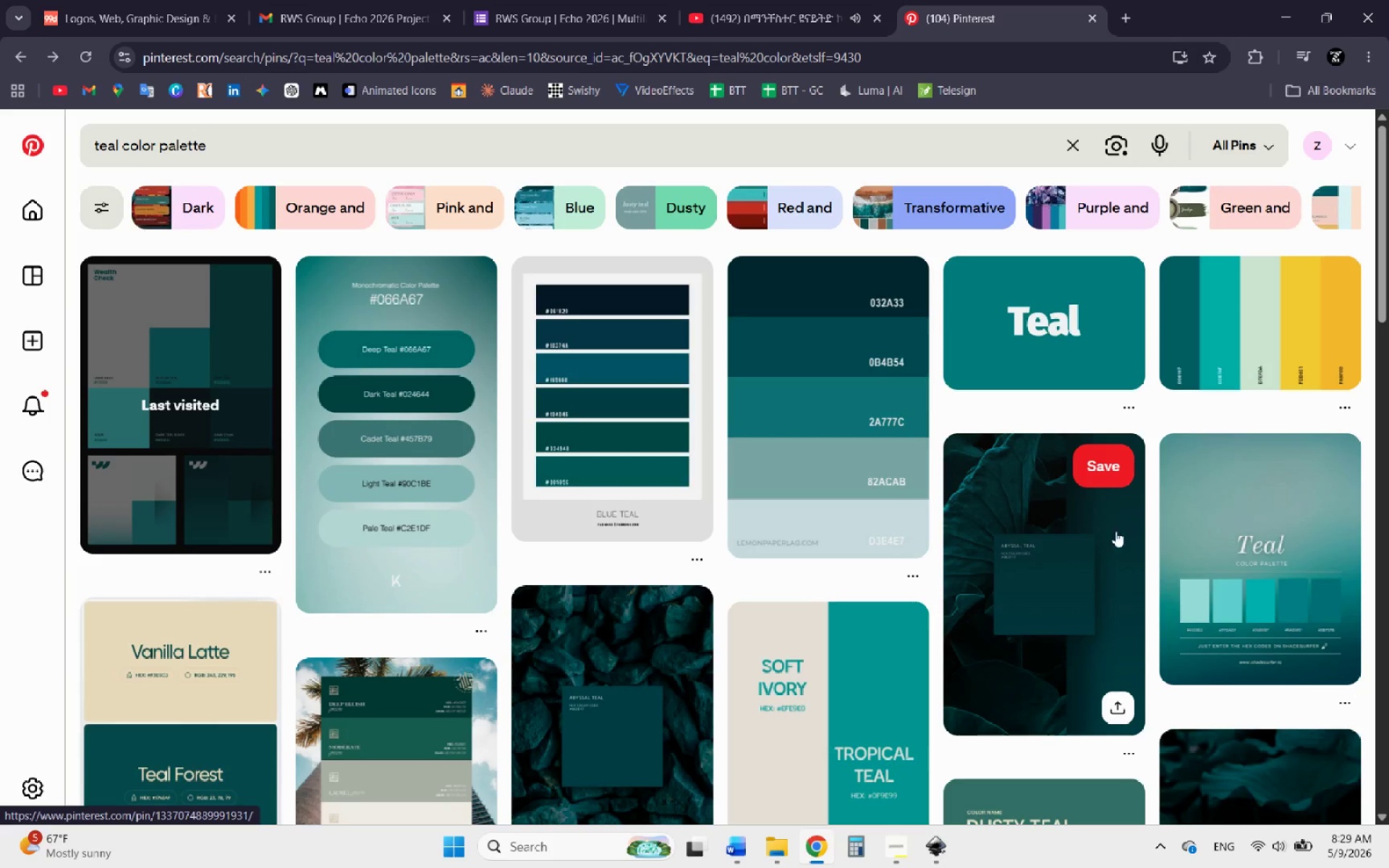 
scroll: coordinate [1049, 527], scroll_direction: down, amount: 3.0
 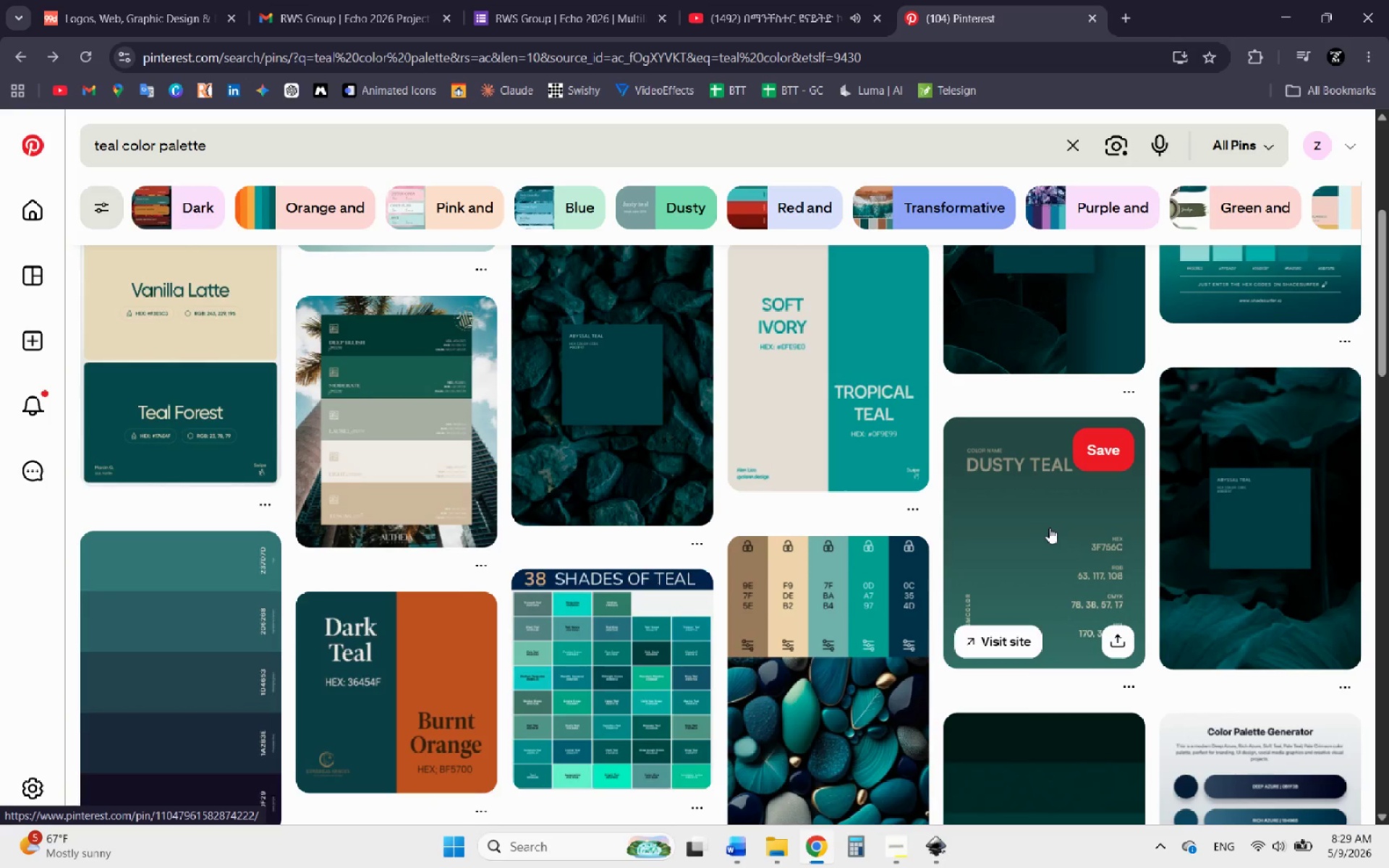 
scroll: coordinate [1049, 527], scroll_direction: up, amount: 1.0
 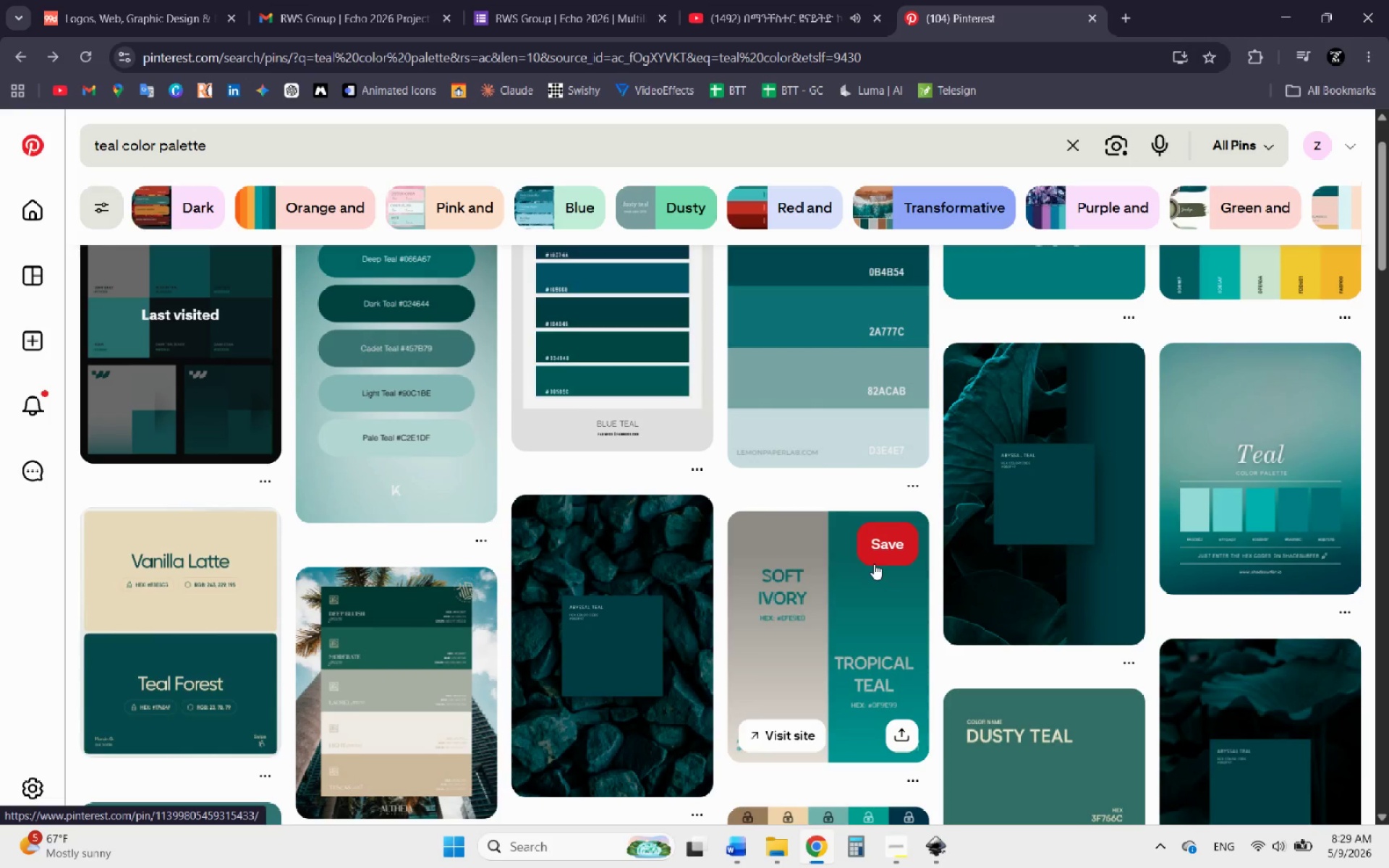 
left_click([841, 624])
 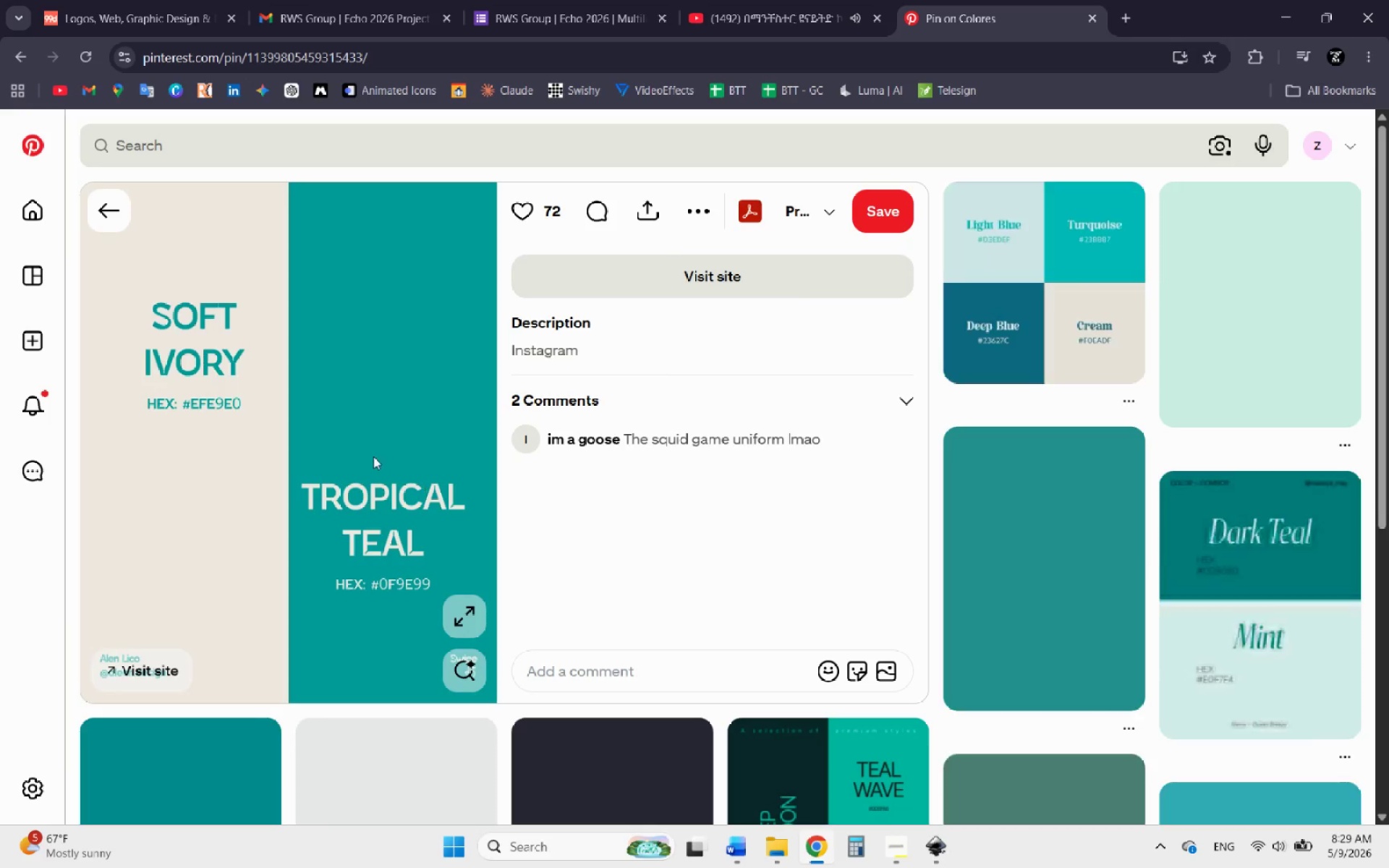 
right_click([360, 448])
 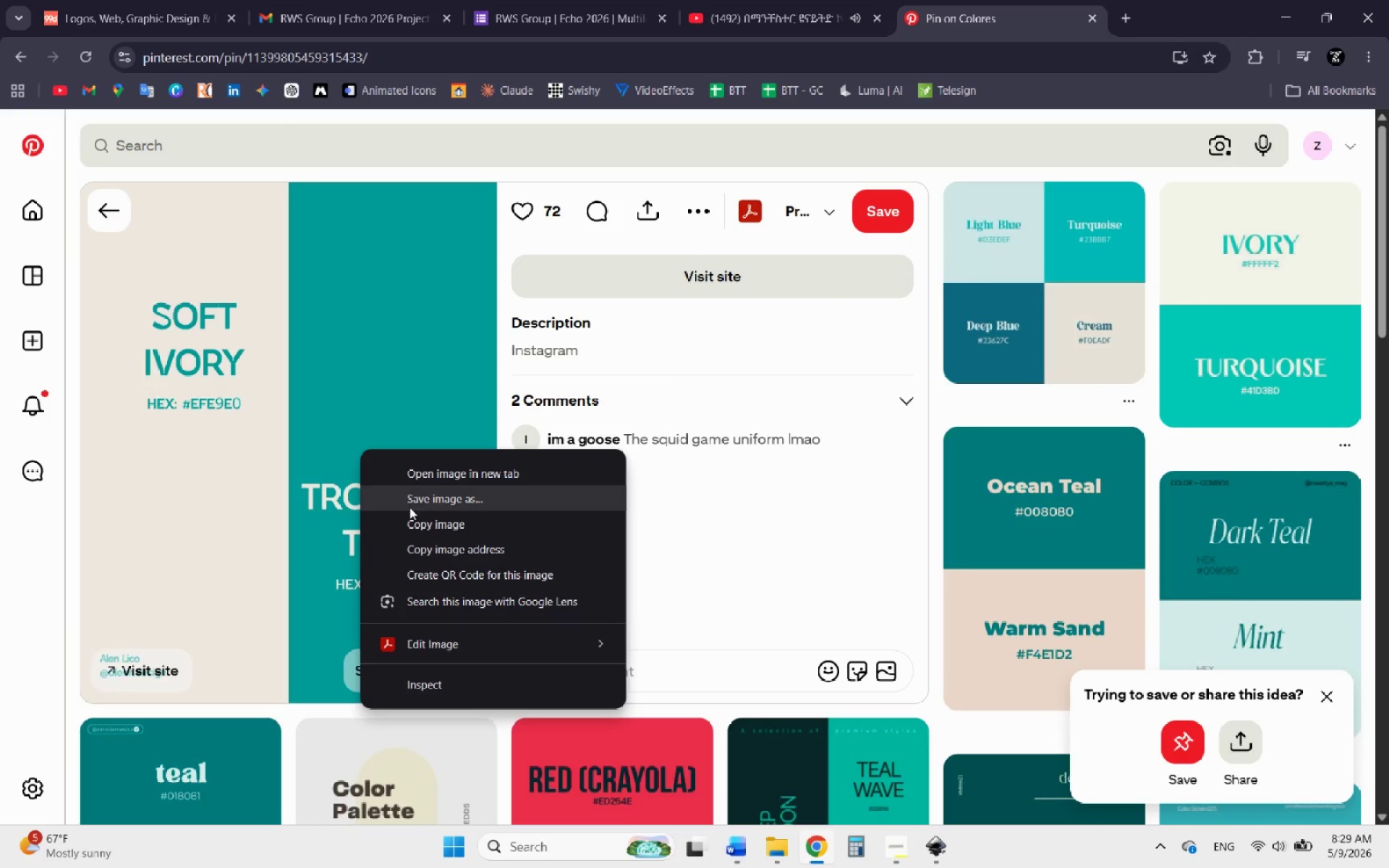 
left_click([412, 524])
 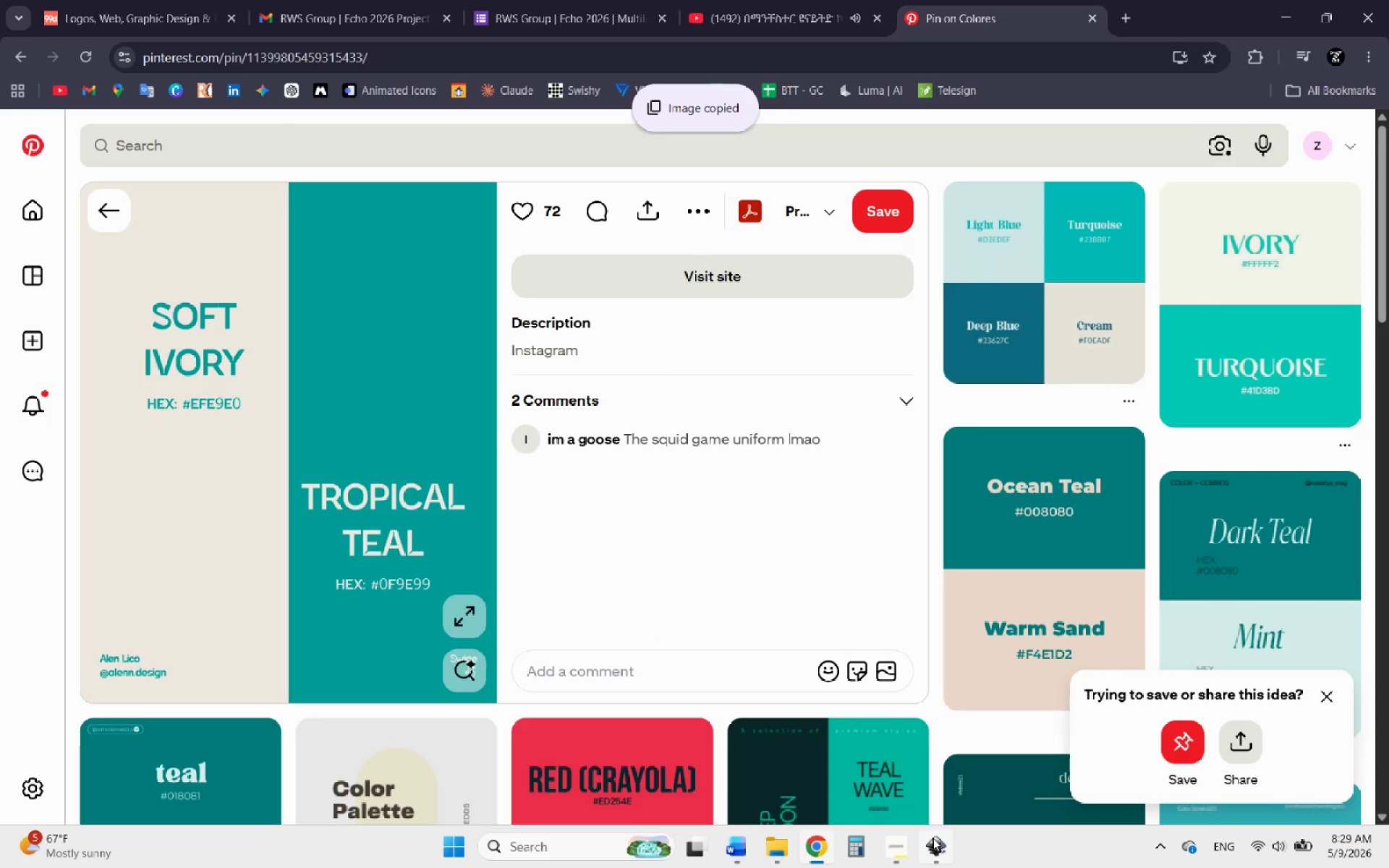 
left_click([933, 844])
 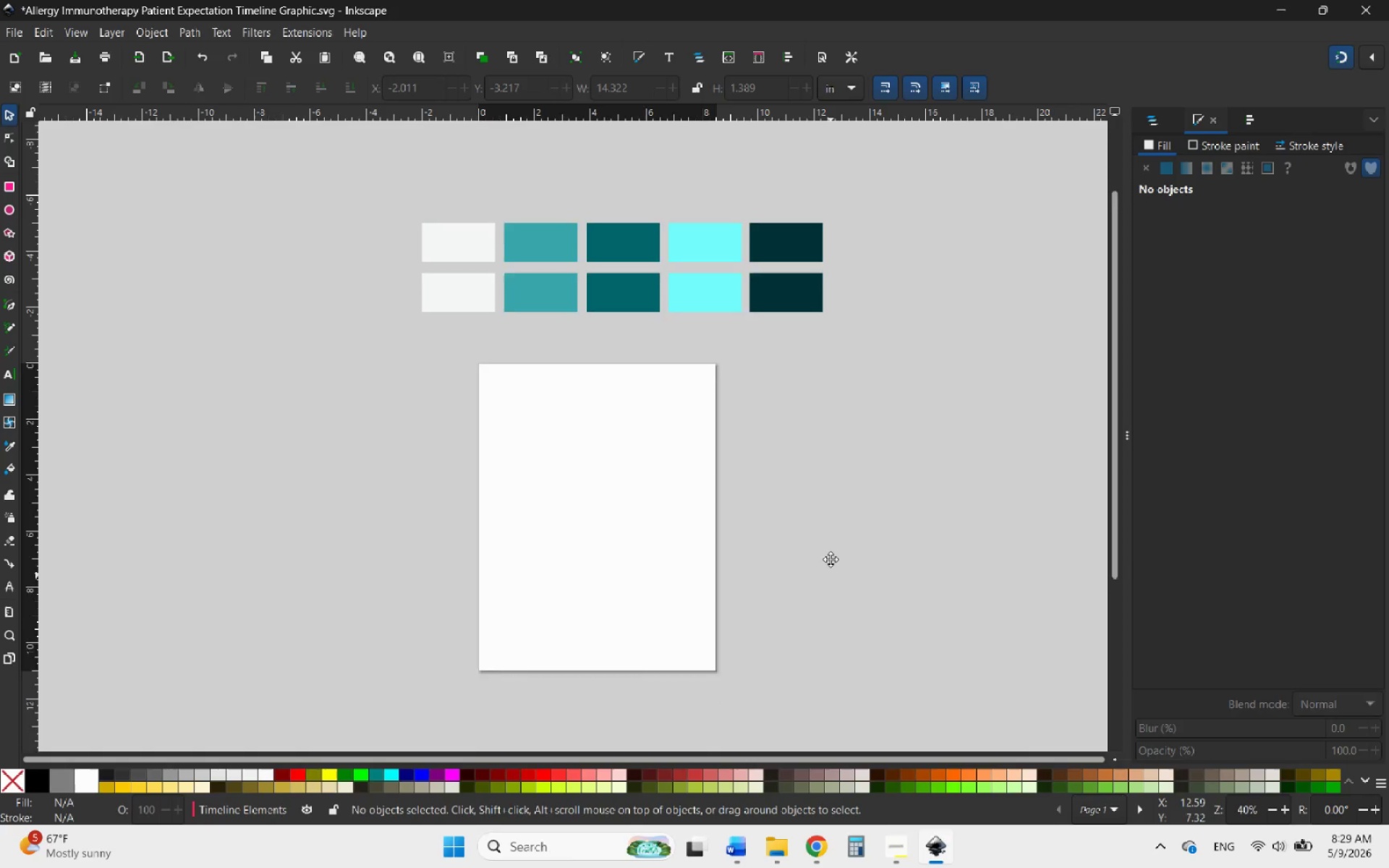 
left_click([825, 542])
 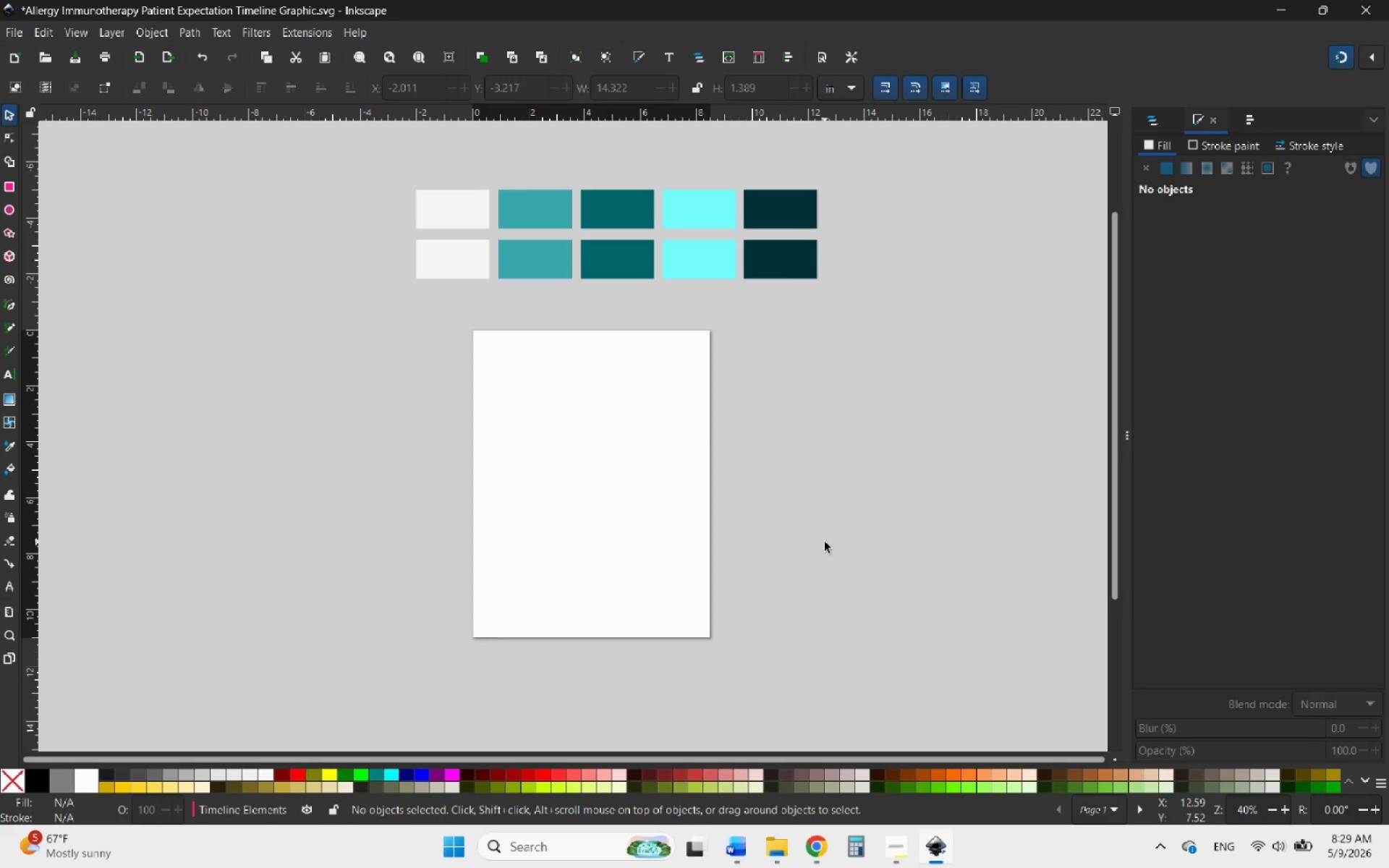 
key(Control+V)
 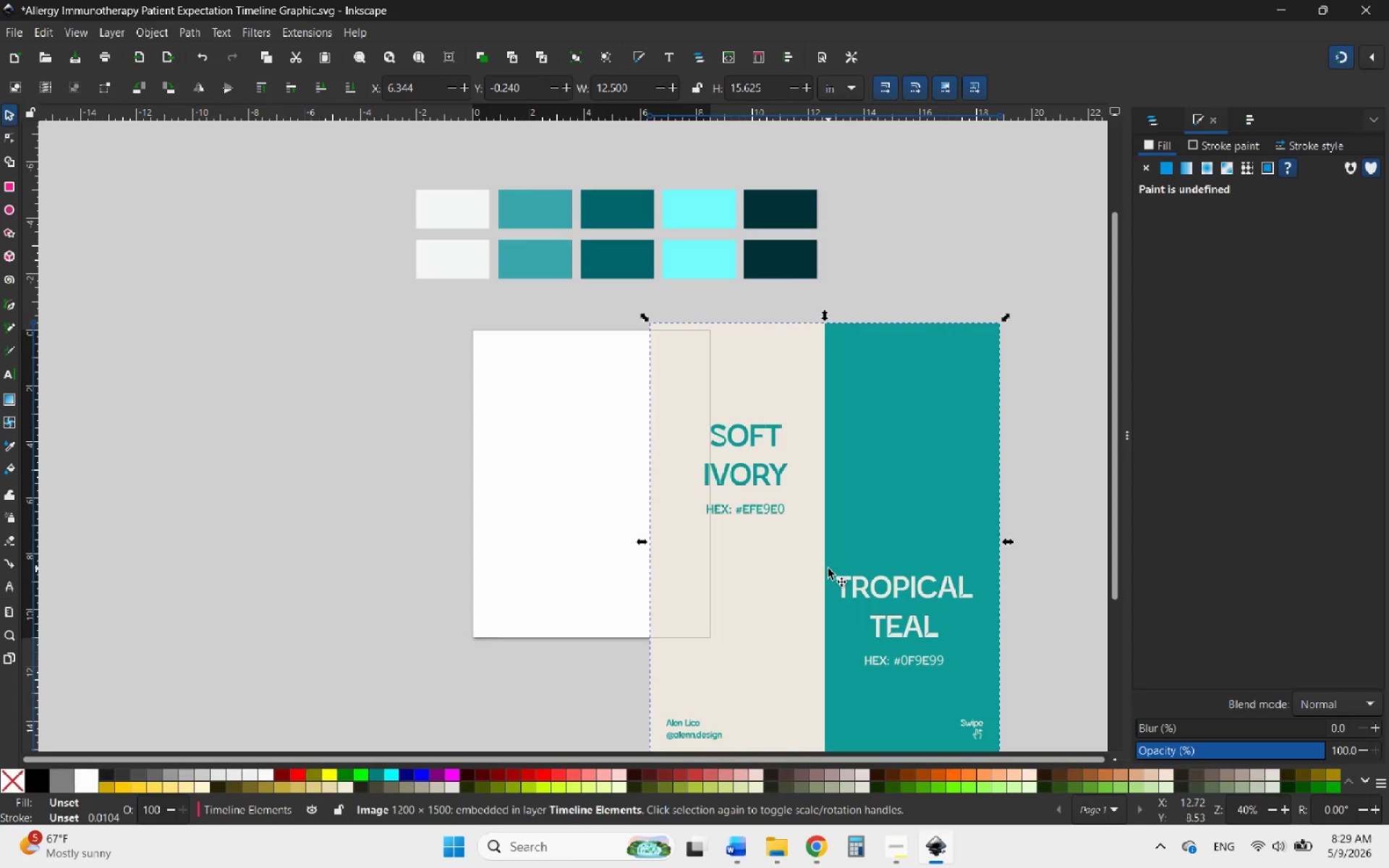 
left_click_drag(start_coordinate=[837, 524], to_coordinate=[342, 532])
 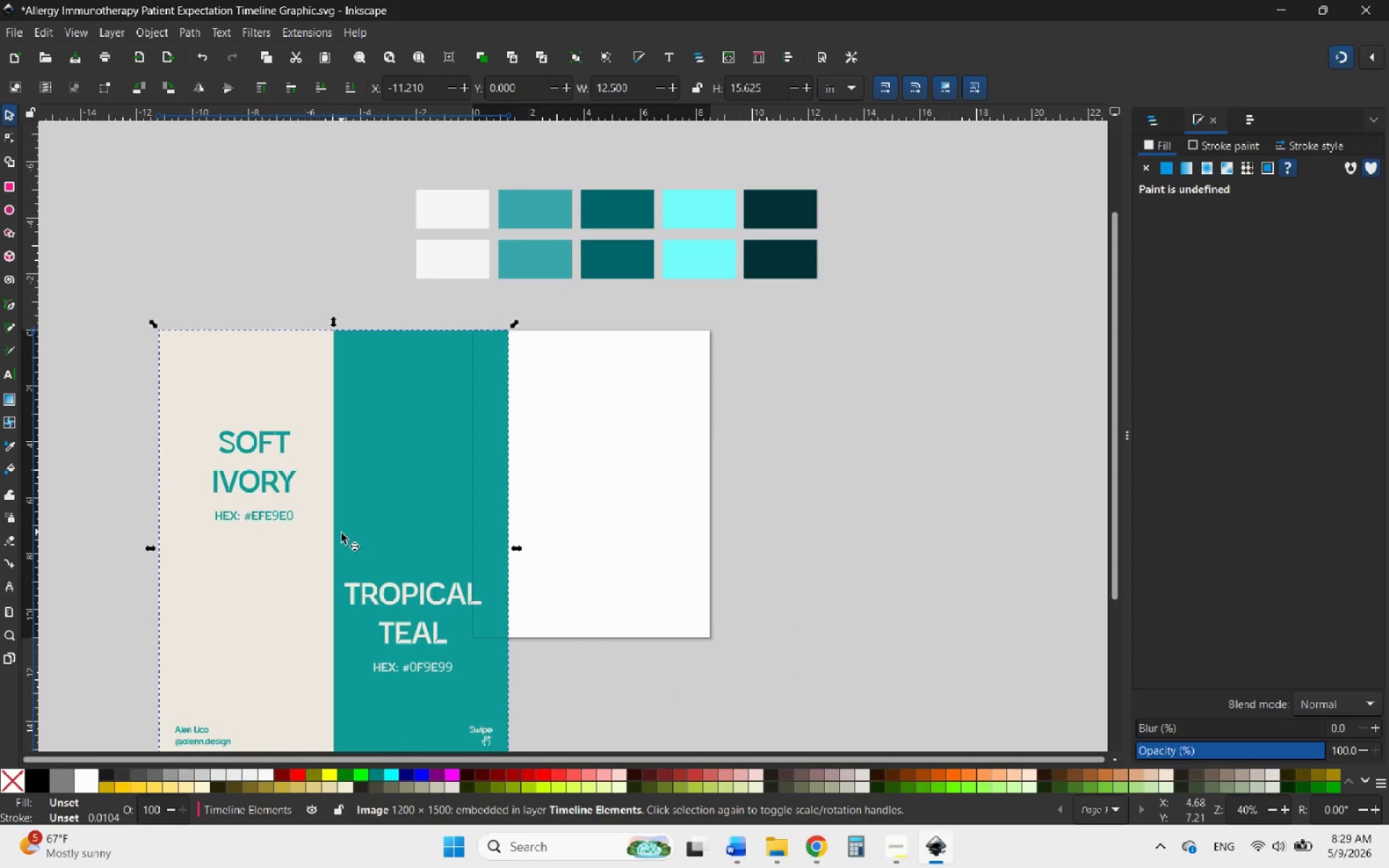 
scroll: coordinate [340, 540], scroll_direction: down, amount: 1.0
 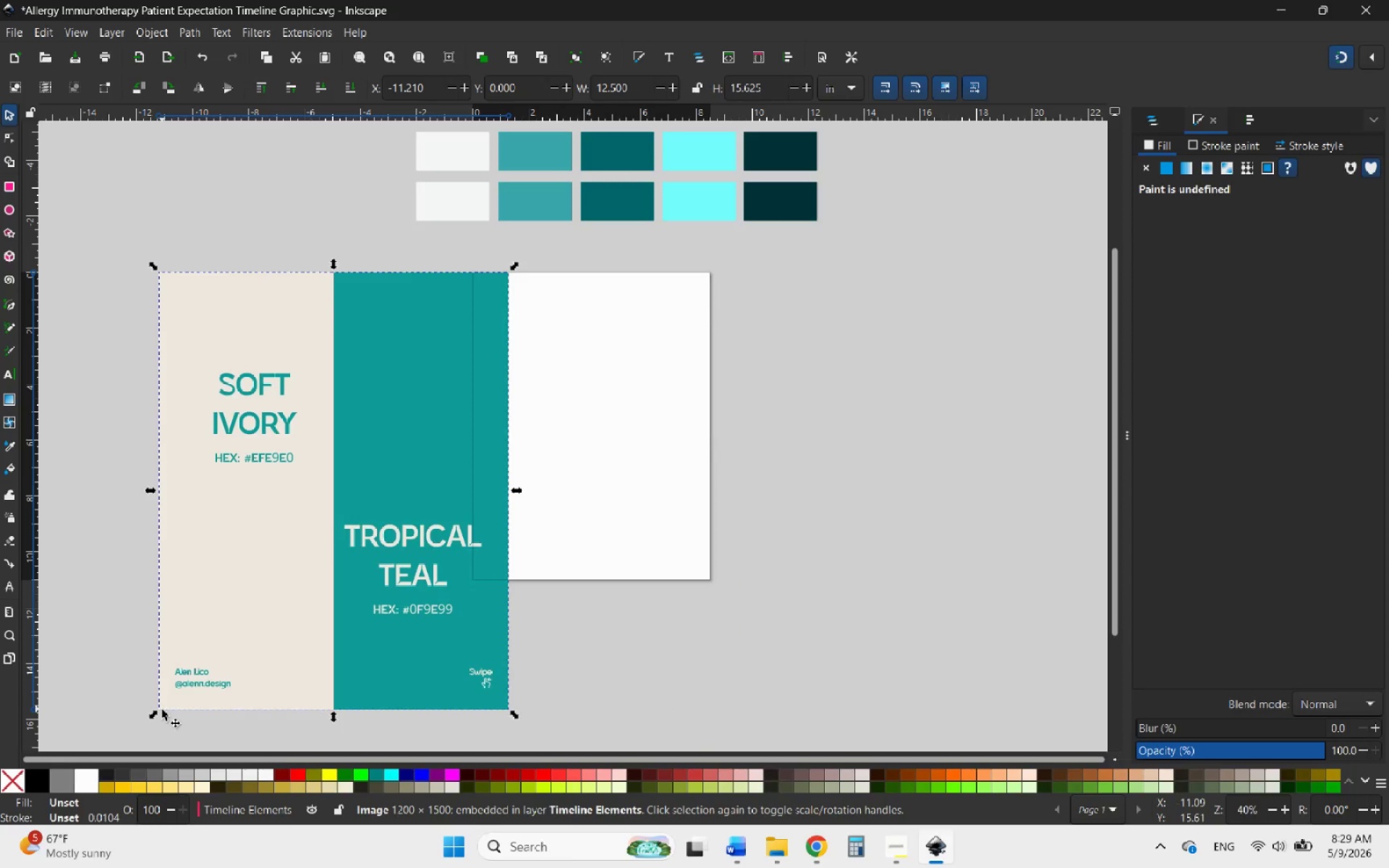 
left_click_drag(start_coordinate=[155, 715], to_coordinate=[260, 654])
 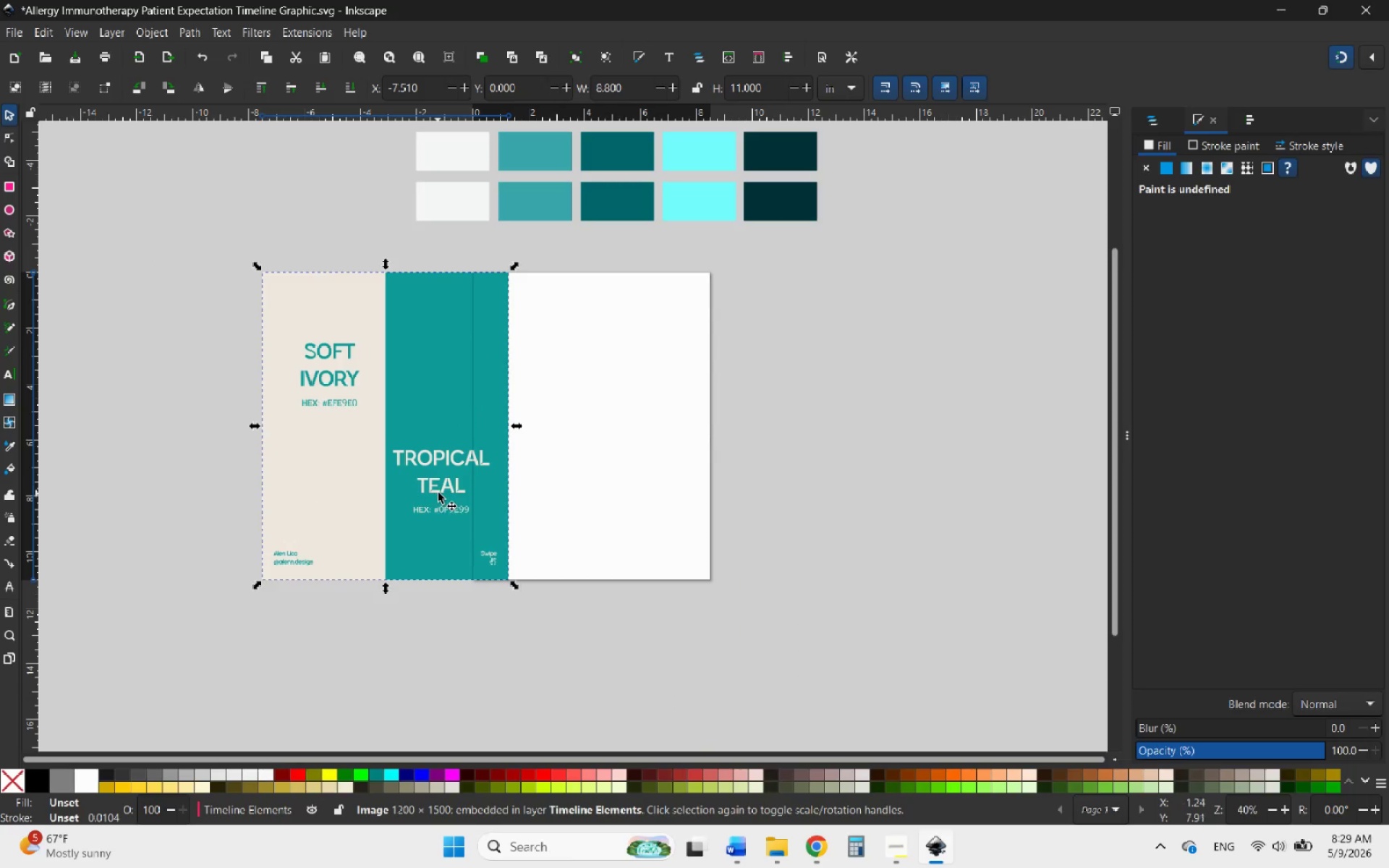 
hold_key(key=ControlLeft, duration=2.22)
 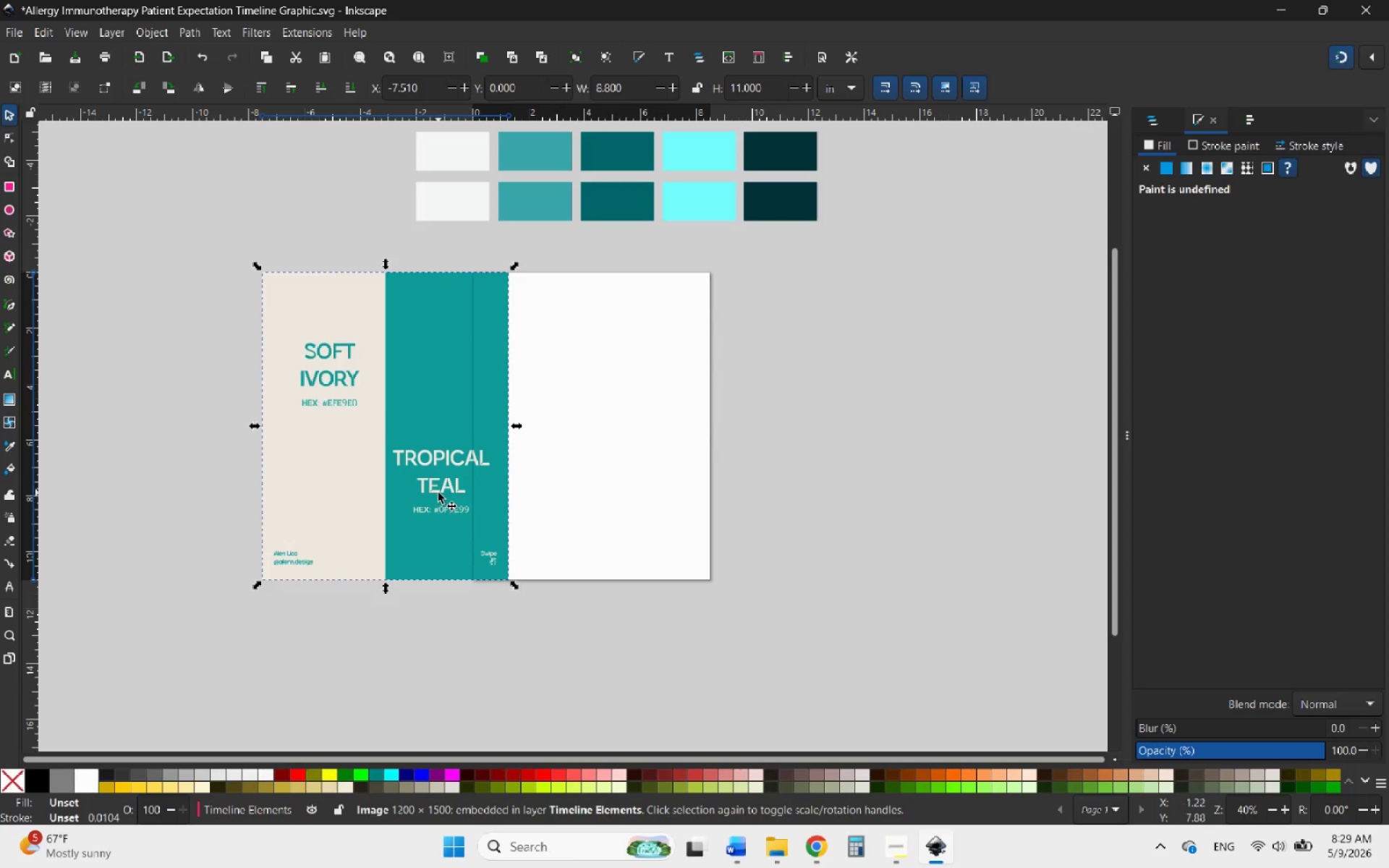 
left_click_drag(start_coordinate=[433, 493], to_coordinate=[334, 494])
 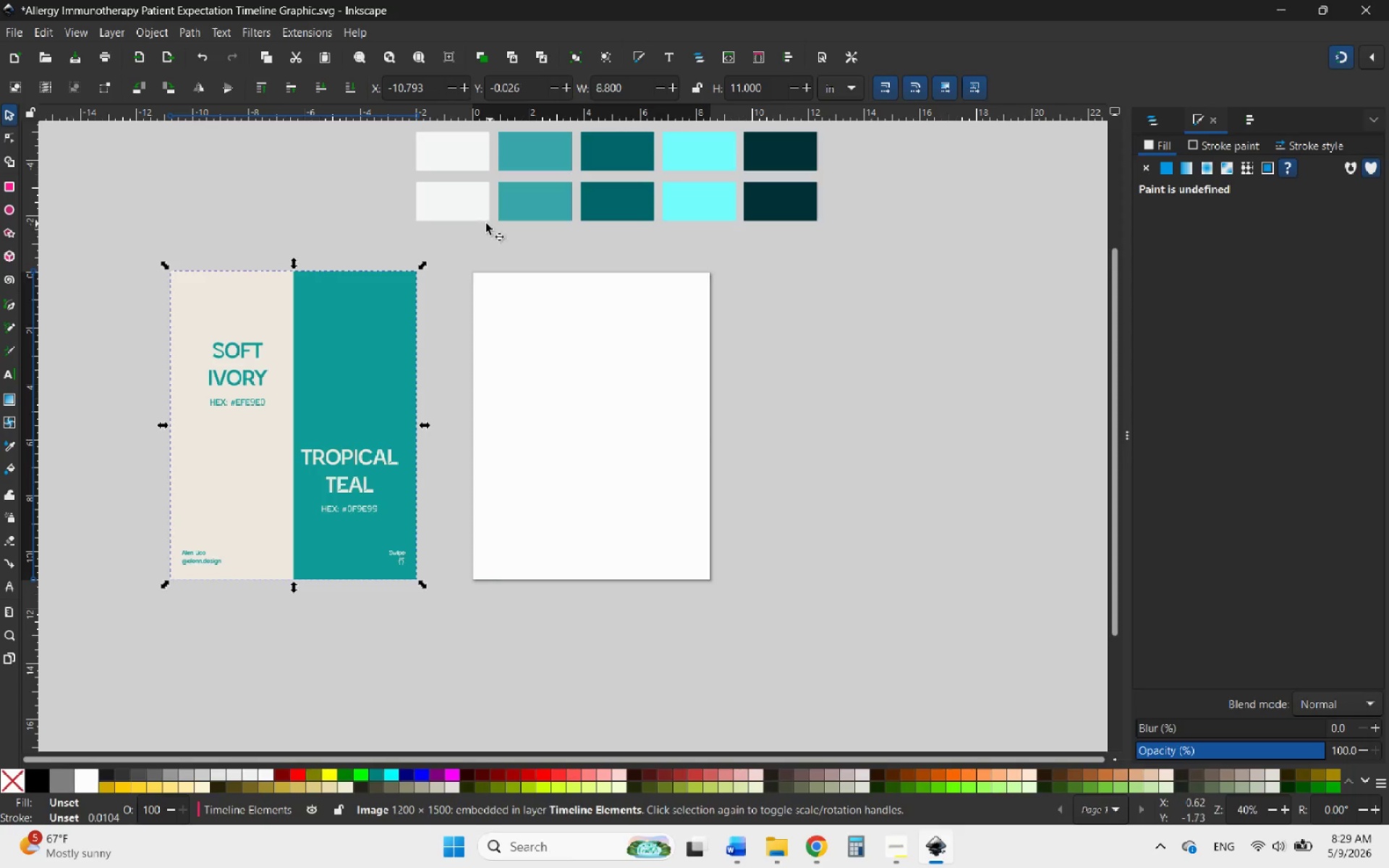 
left_click([462, 207])
 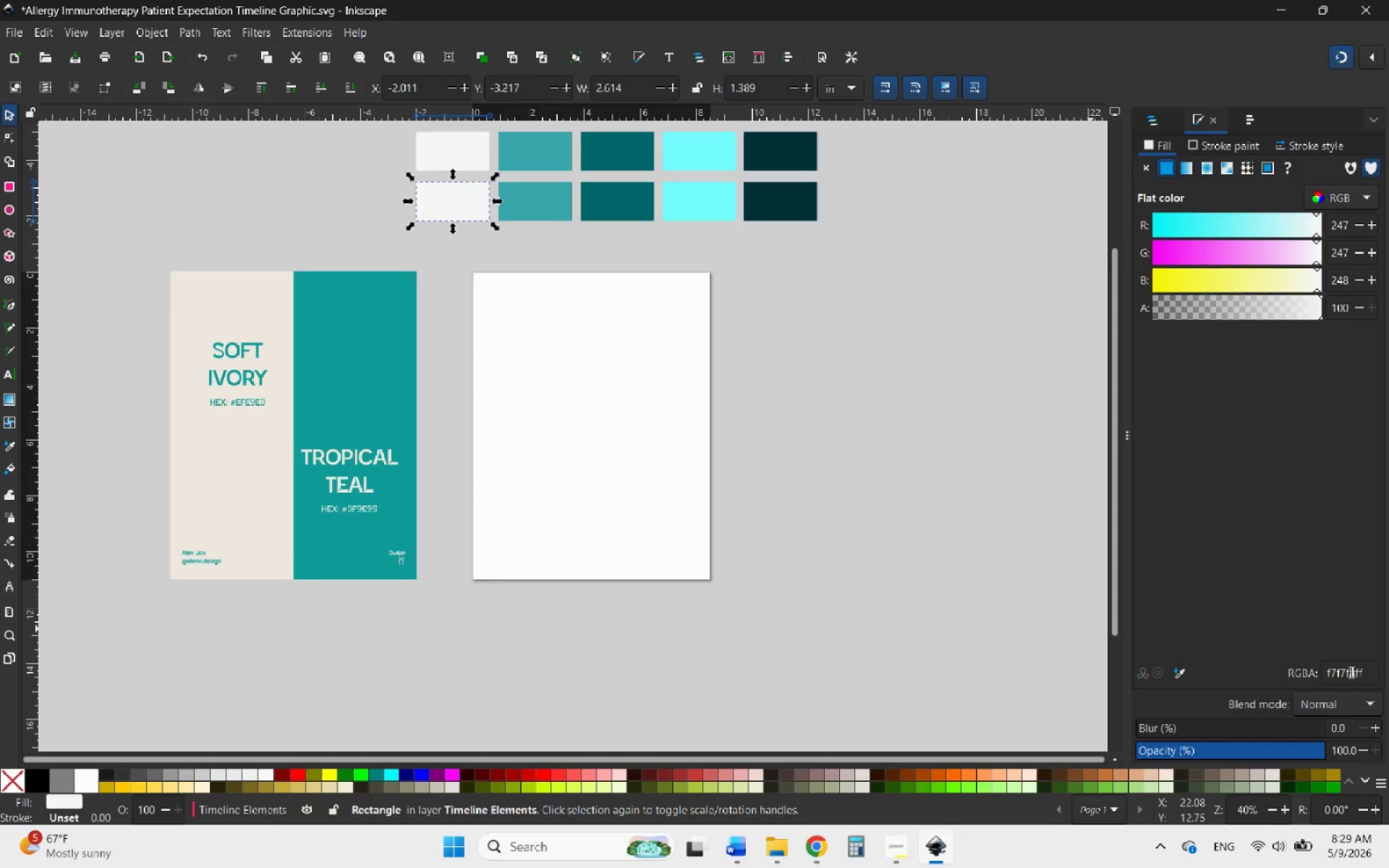 
left_click_drag(start_coordinate=[1352, 671], to_coordinate=[1304, 671])
 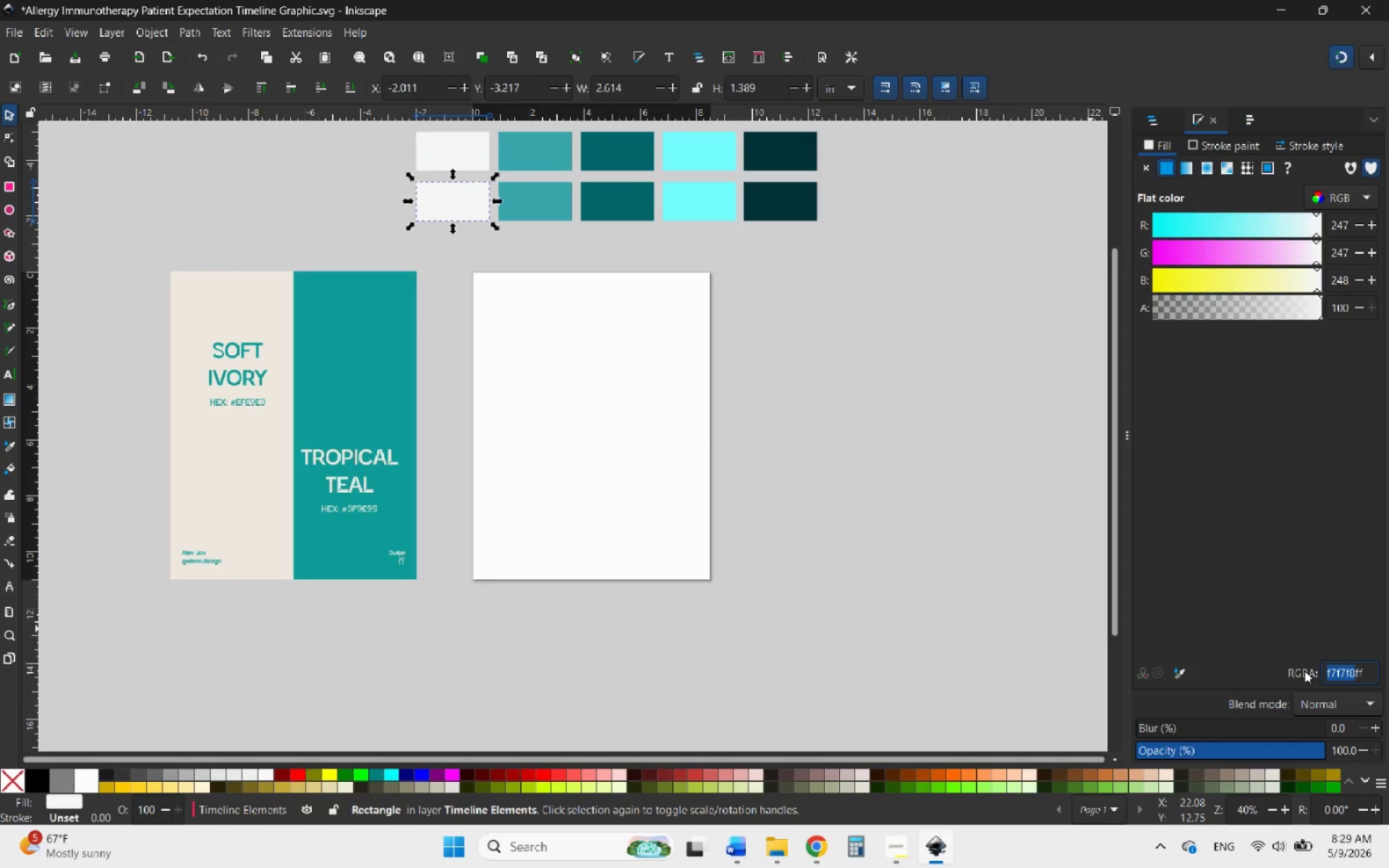 
type(EFE9E0)
 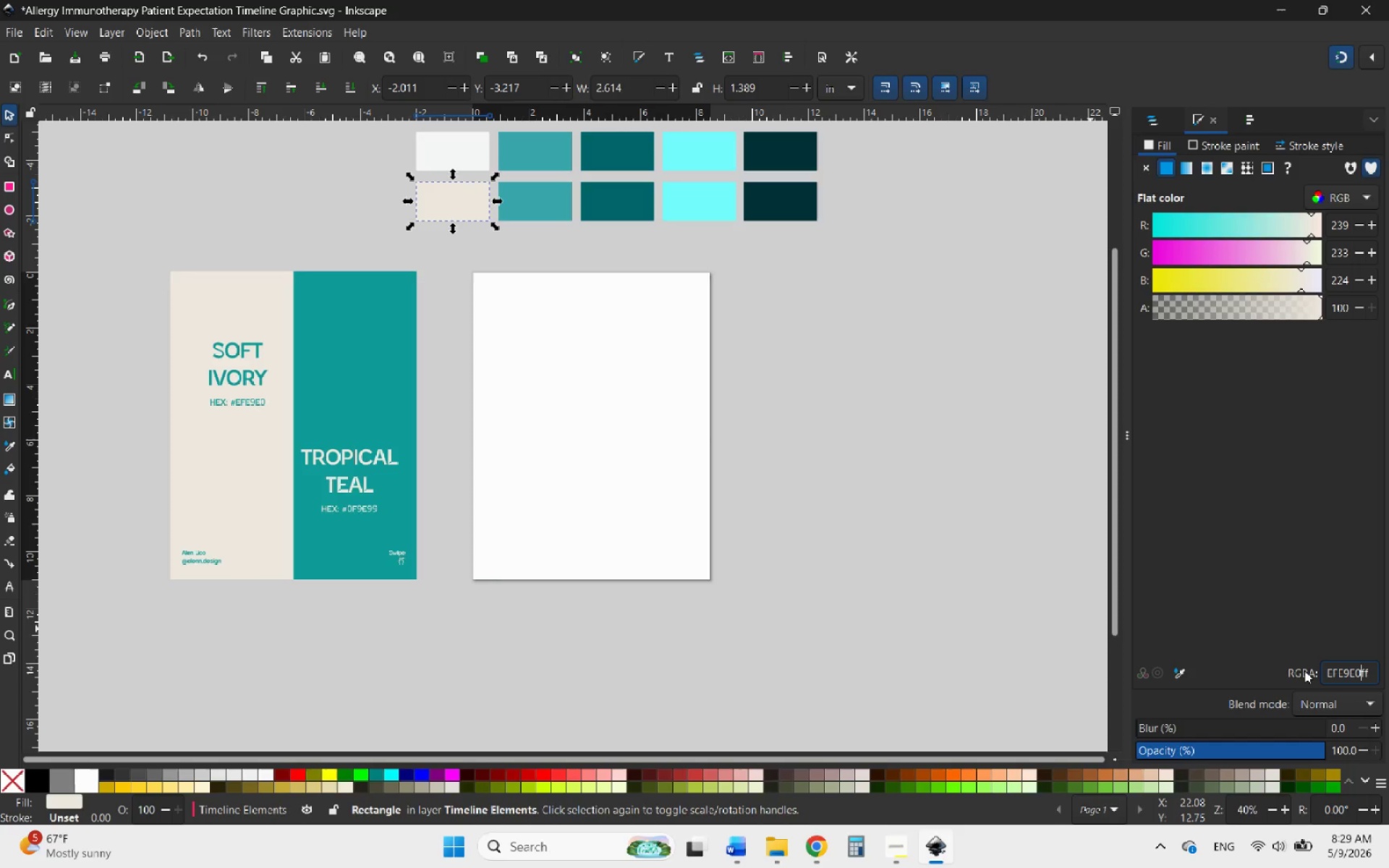 
wait(5.44)
 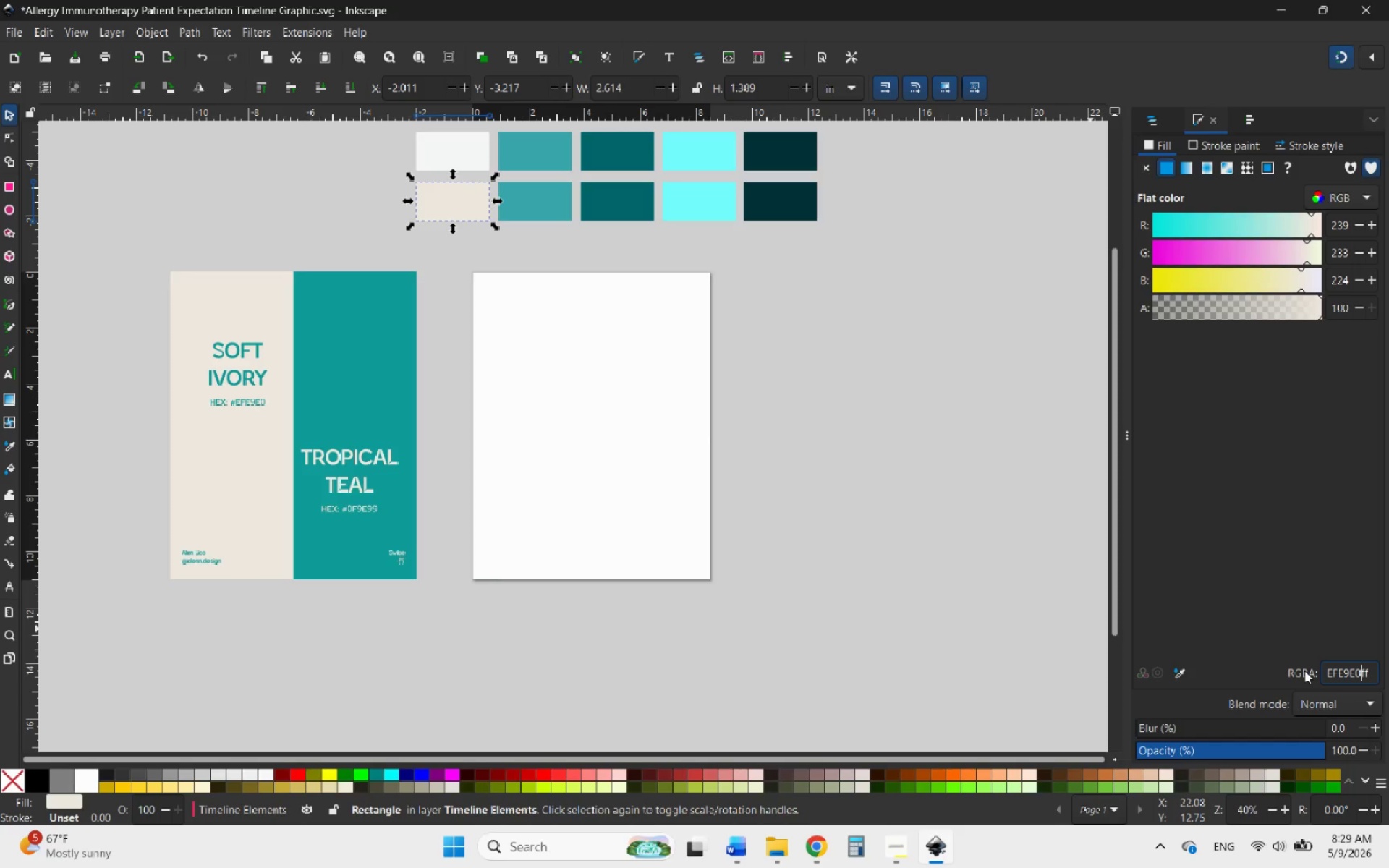 
key(Enter)
 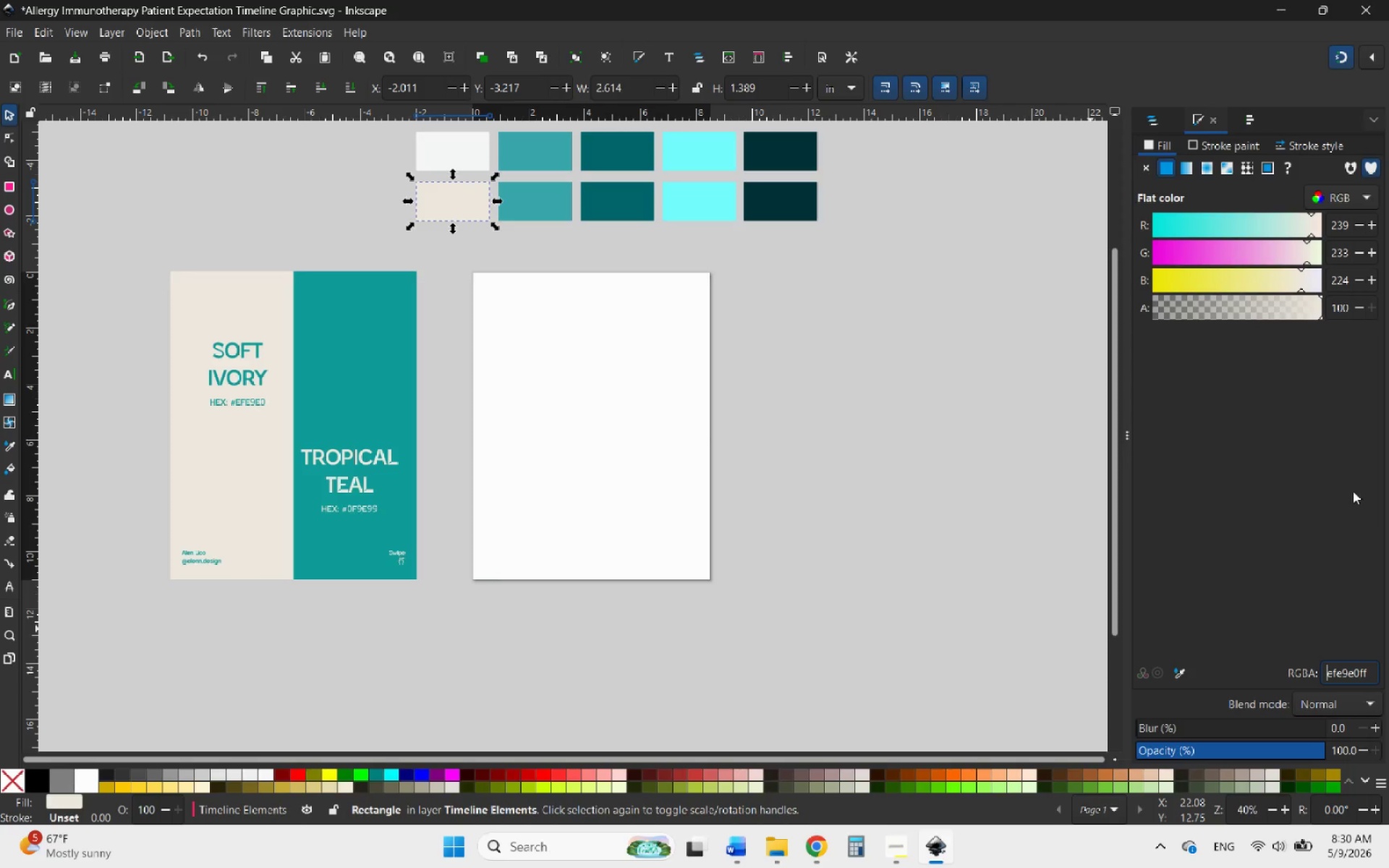 
left_click([548, 213])
 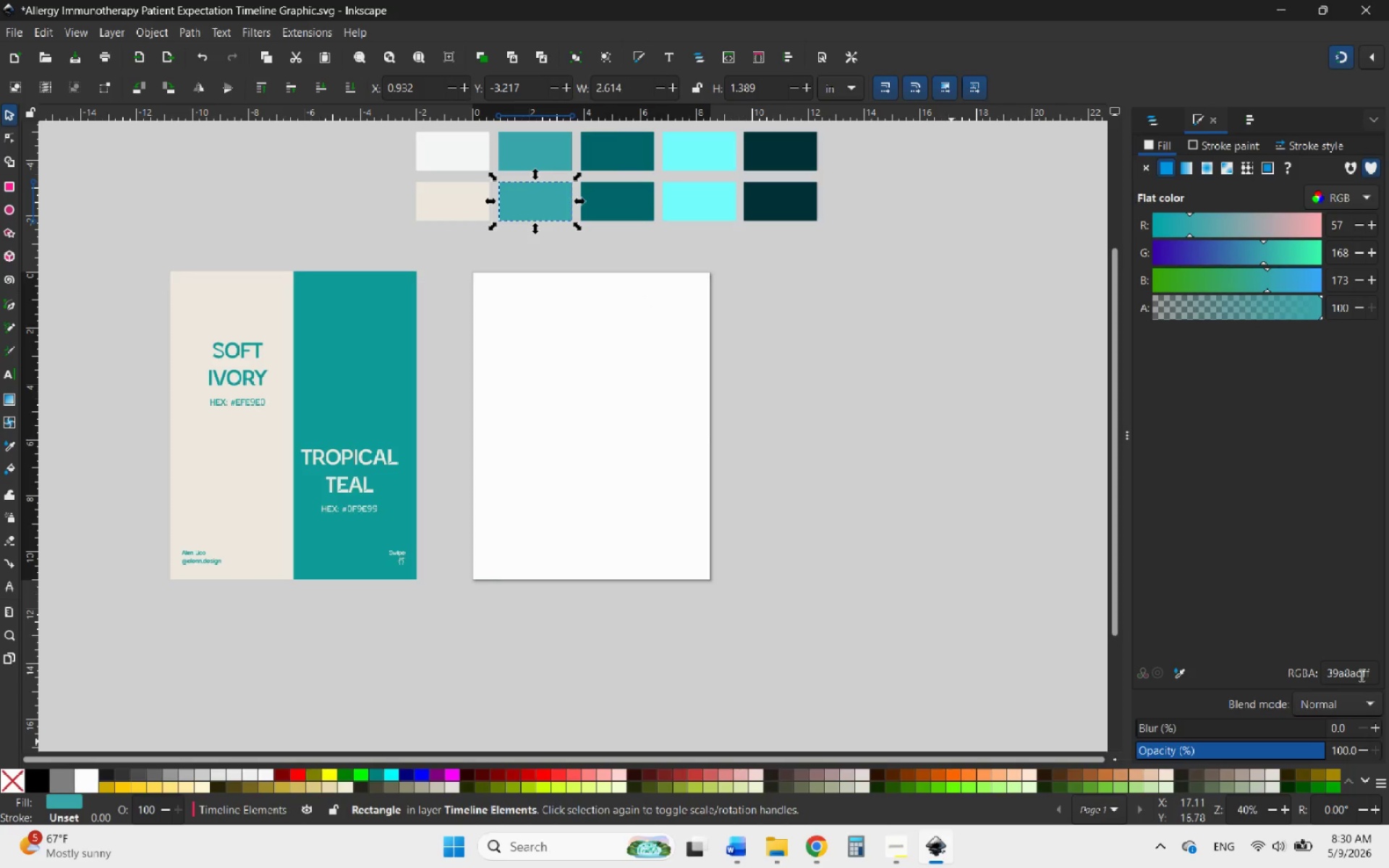 
left_click_drag(start_coordinate=[1361, 675], to_coordinate=[1310, 675])
 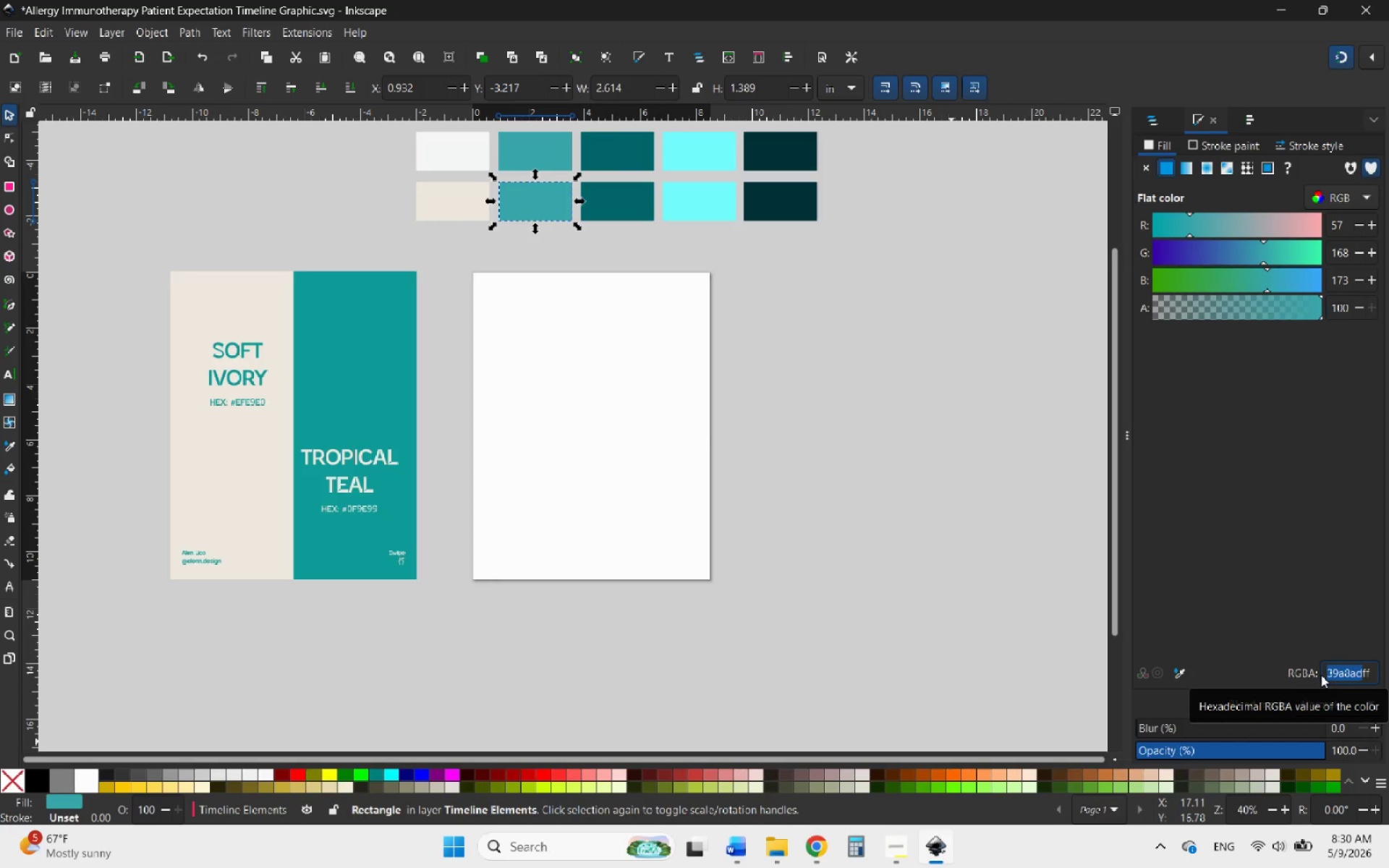 
type(0F9E)
 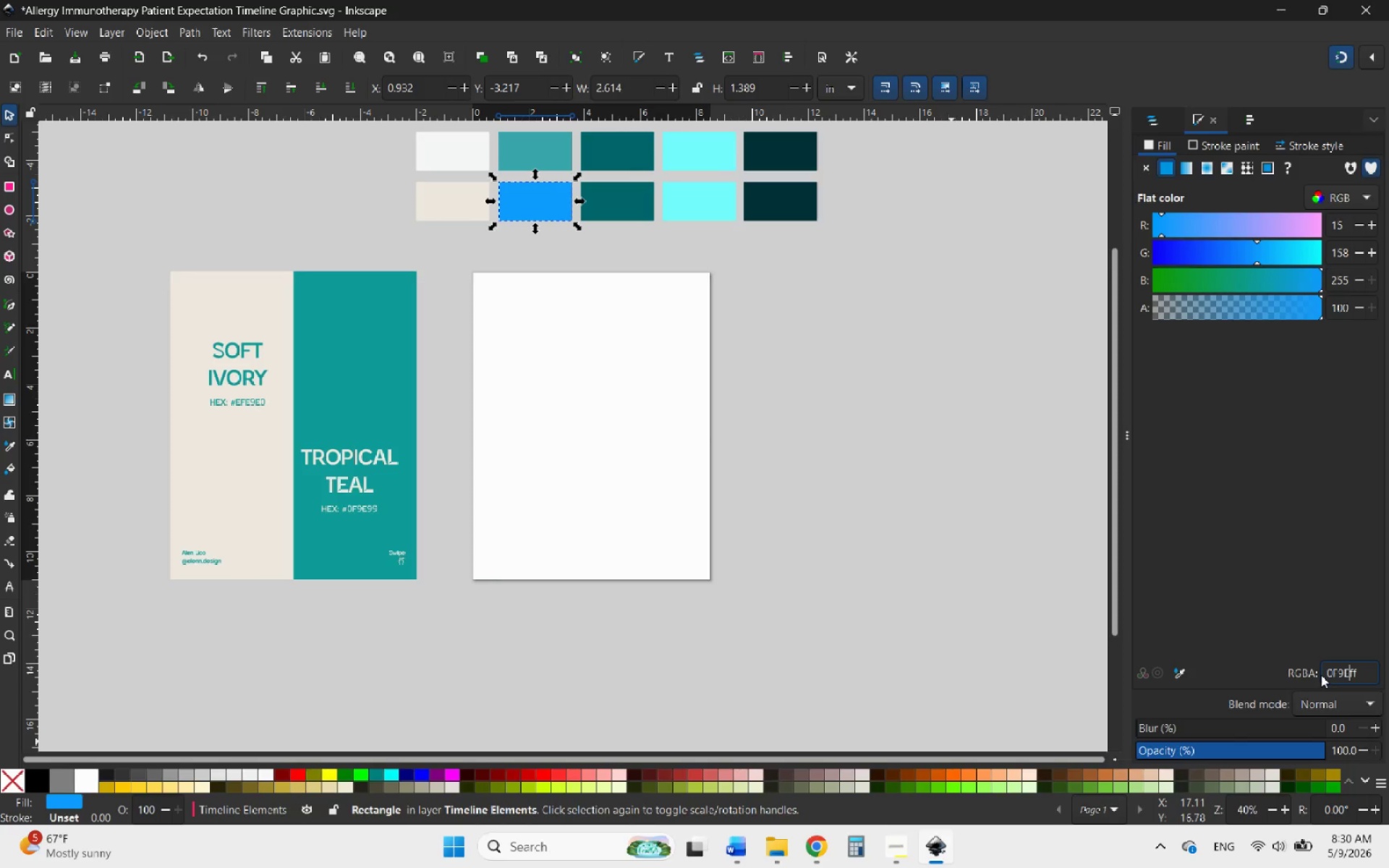 
type(99)
 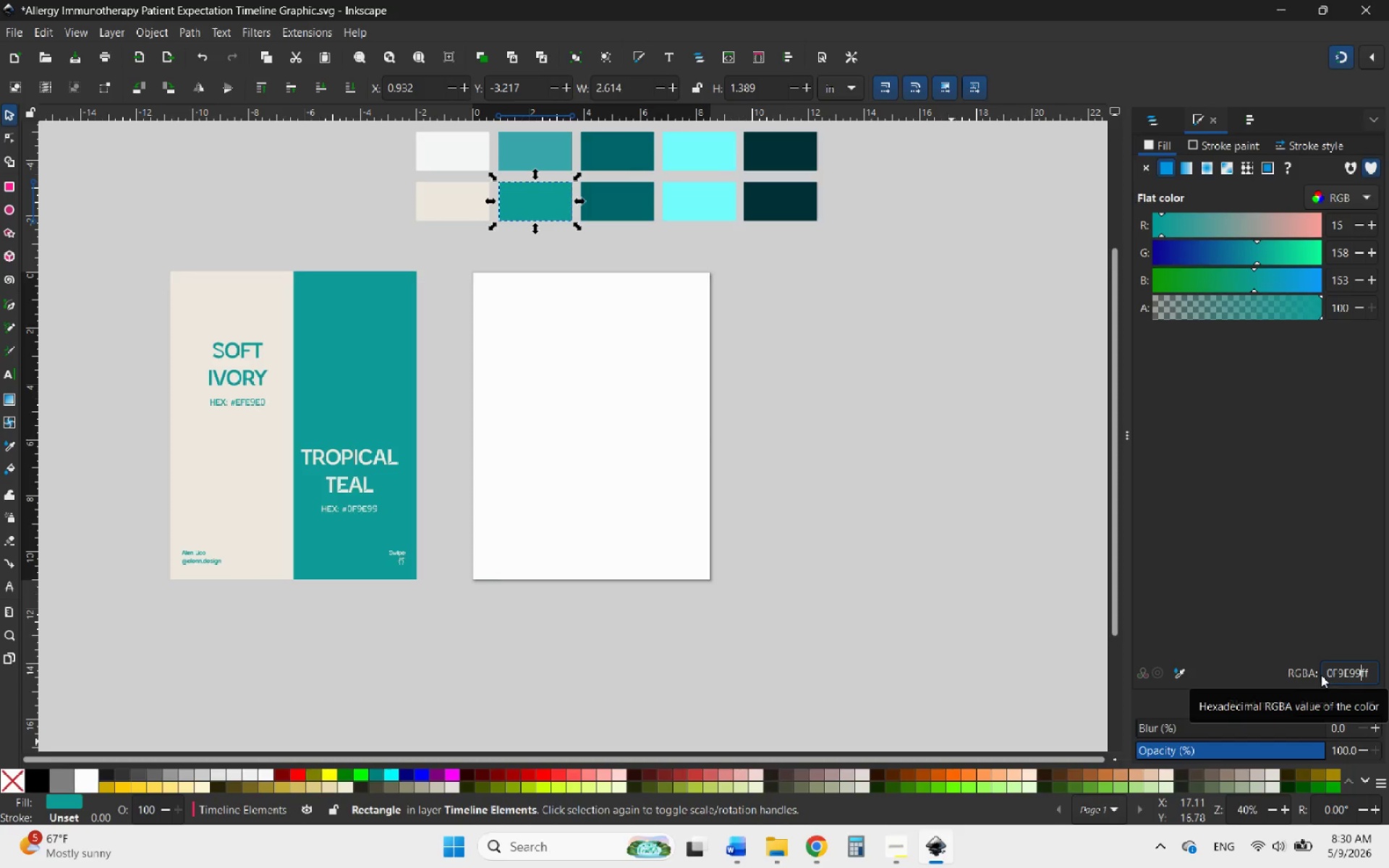 
key(Enter)
 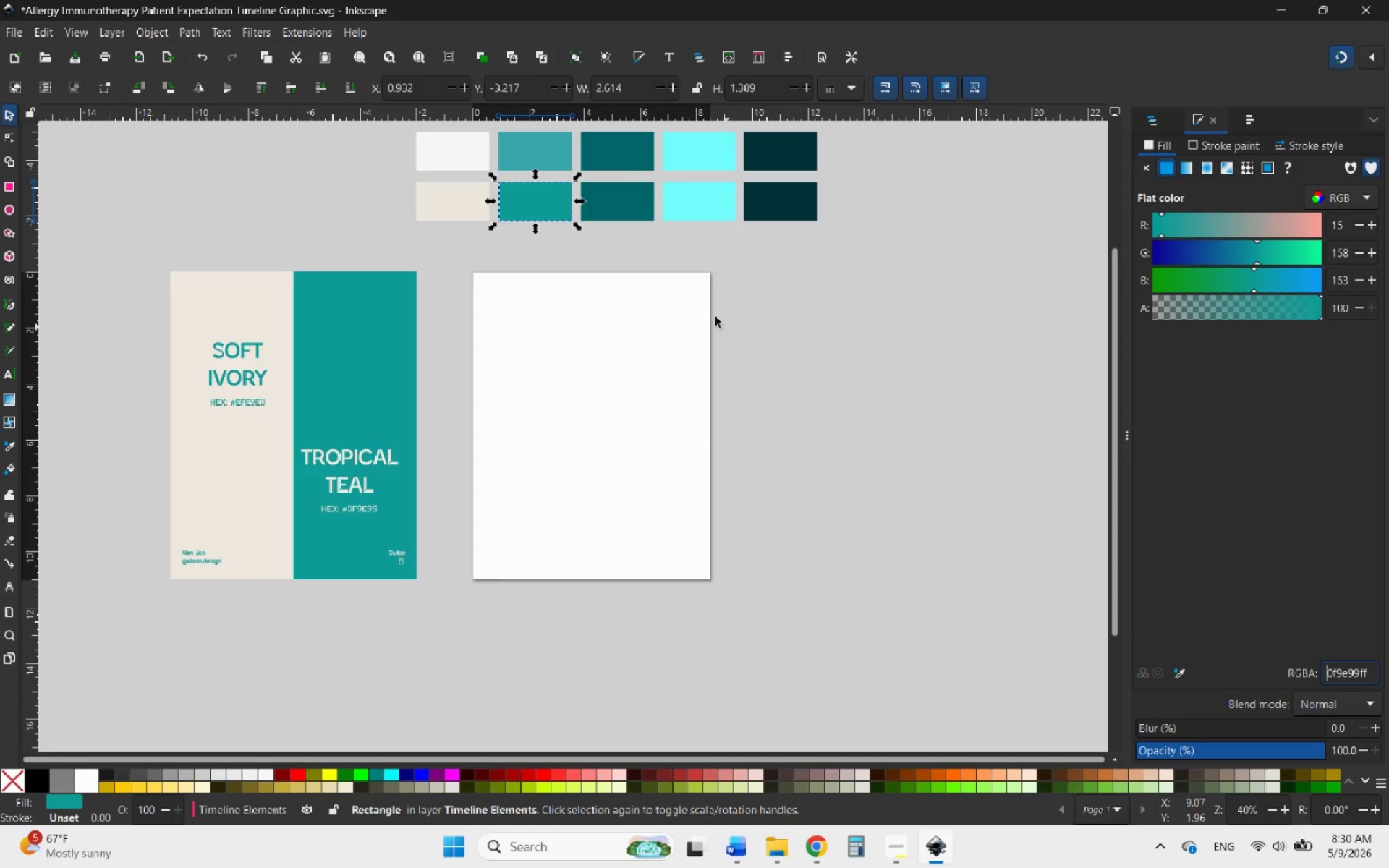 
left_click([624, 214])
 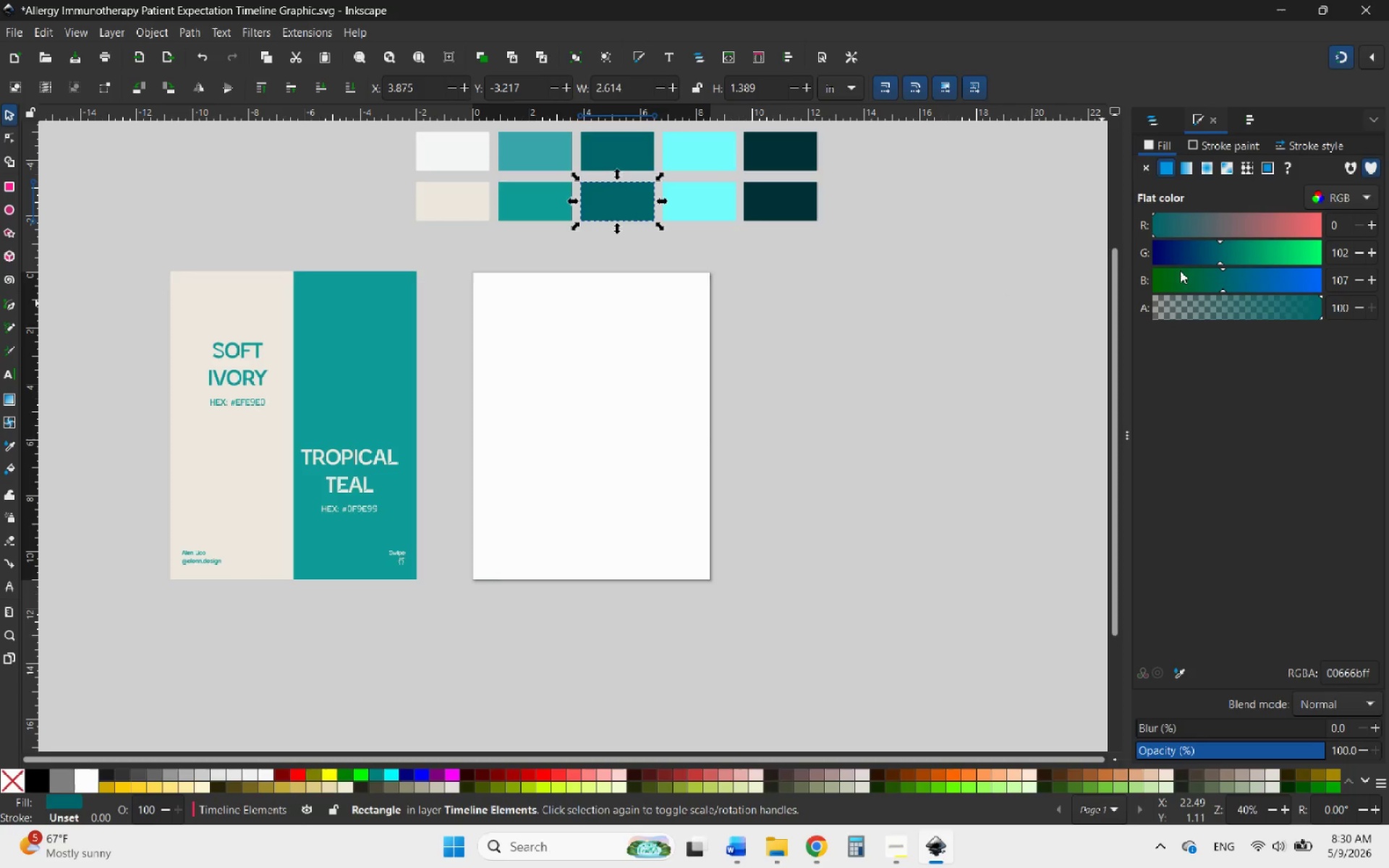 
left_click([1178, 254])
 